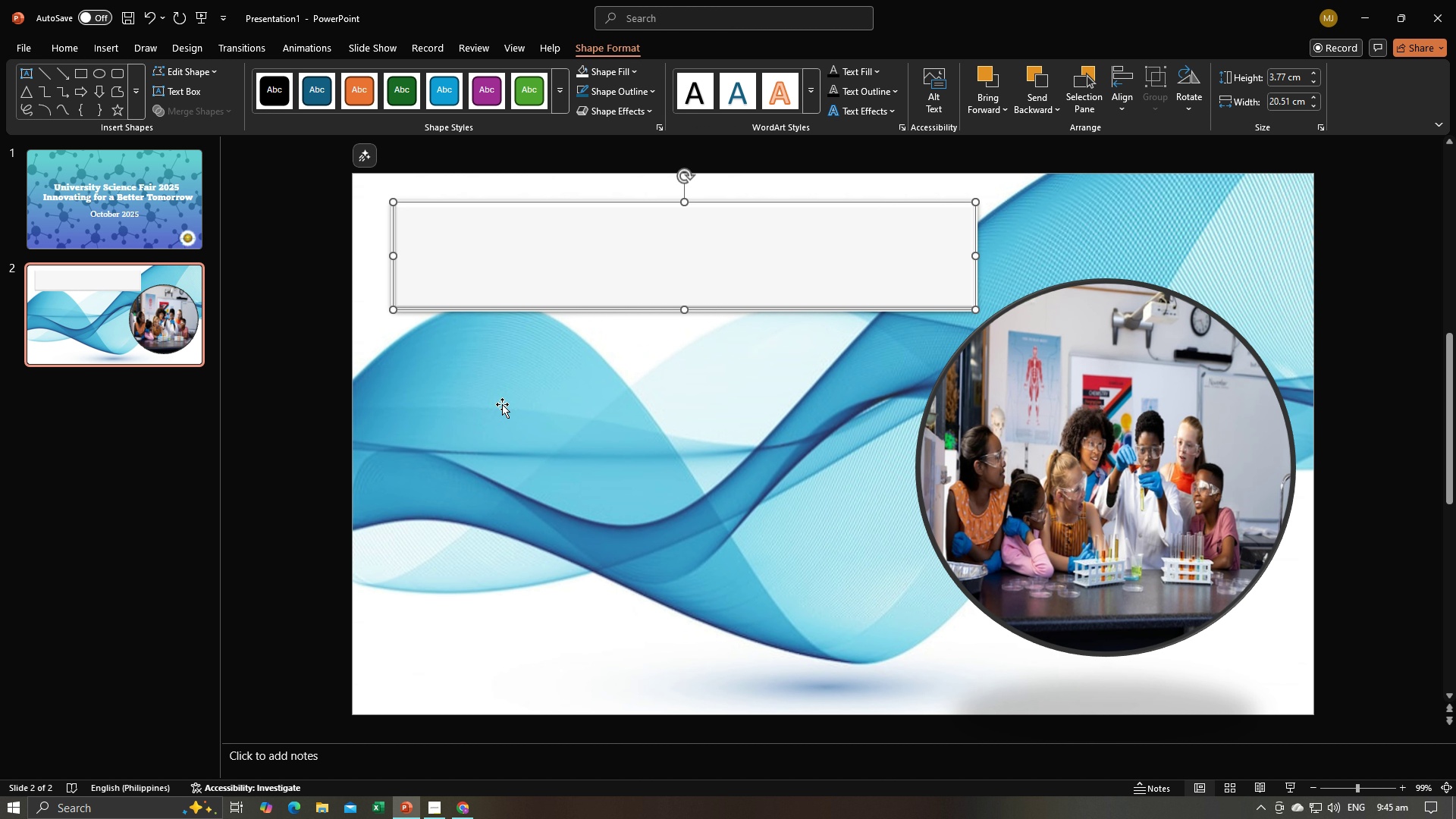 
left_click([338, 422])
 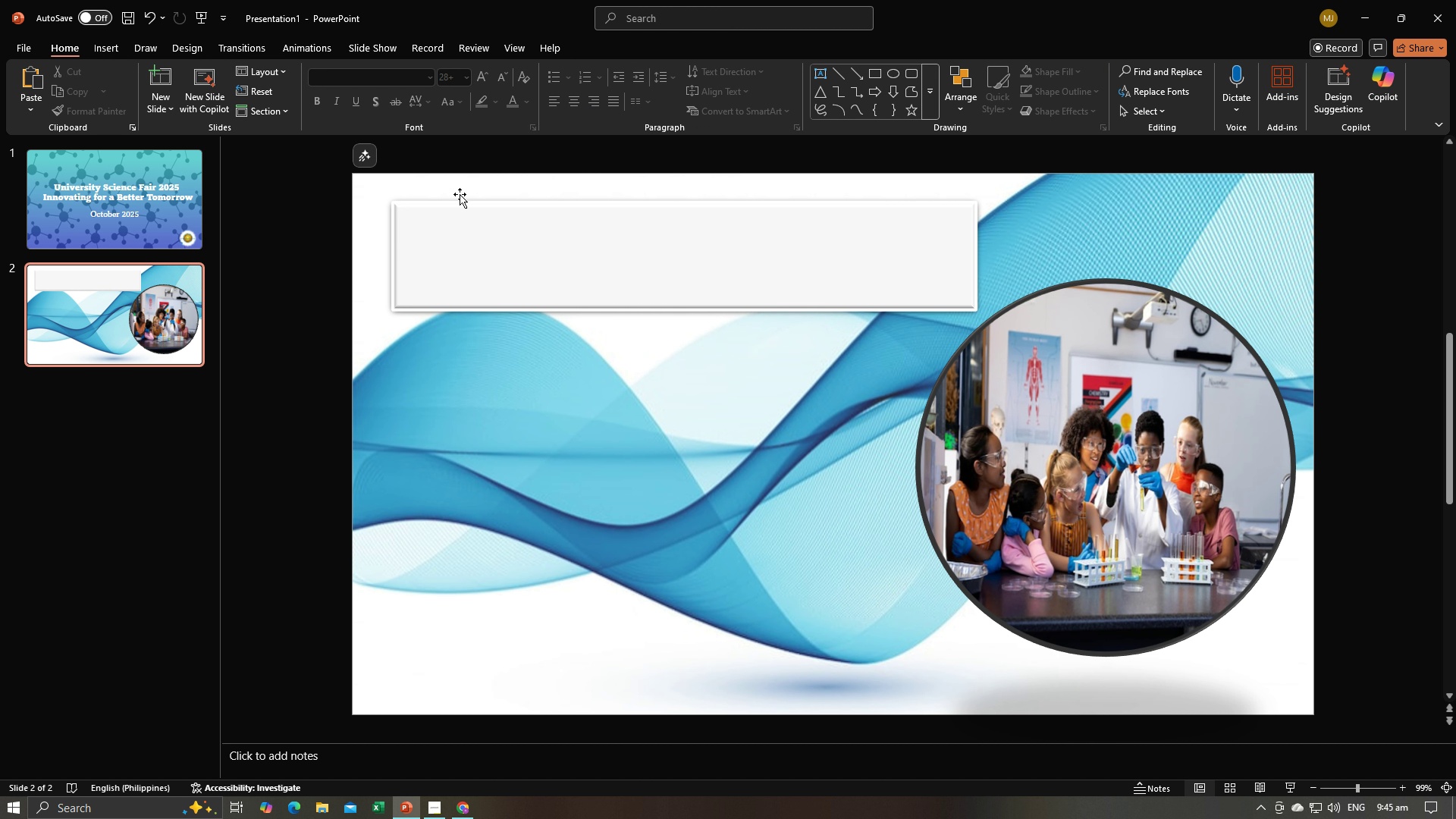 
double_click([554, 265])
 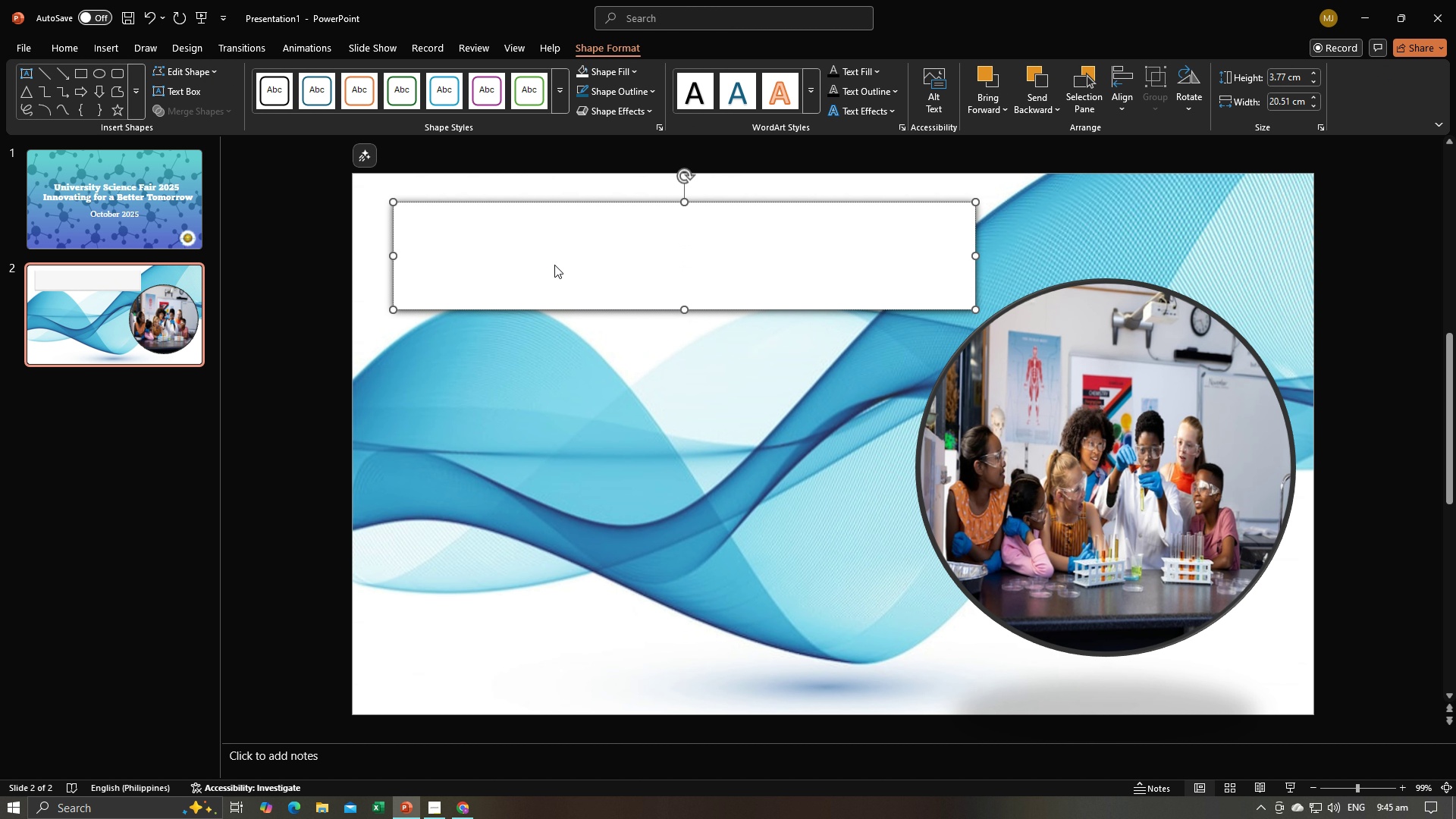 
key(Alt+AltLeft)
 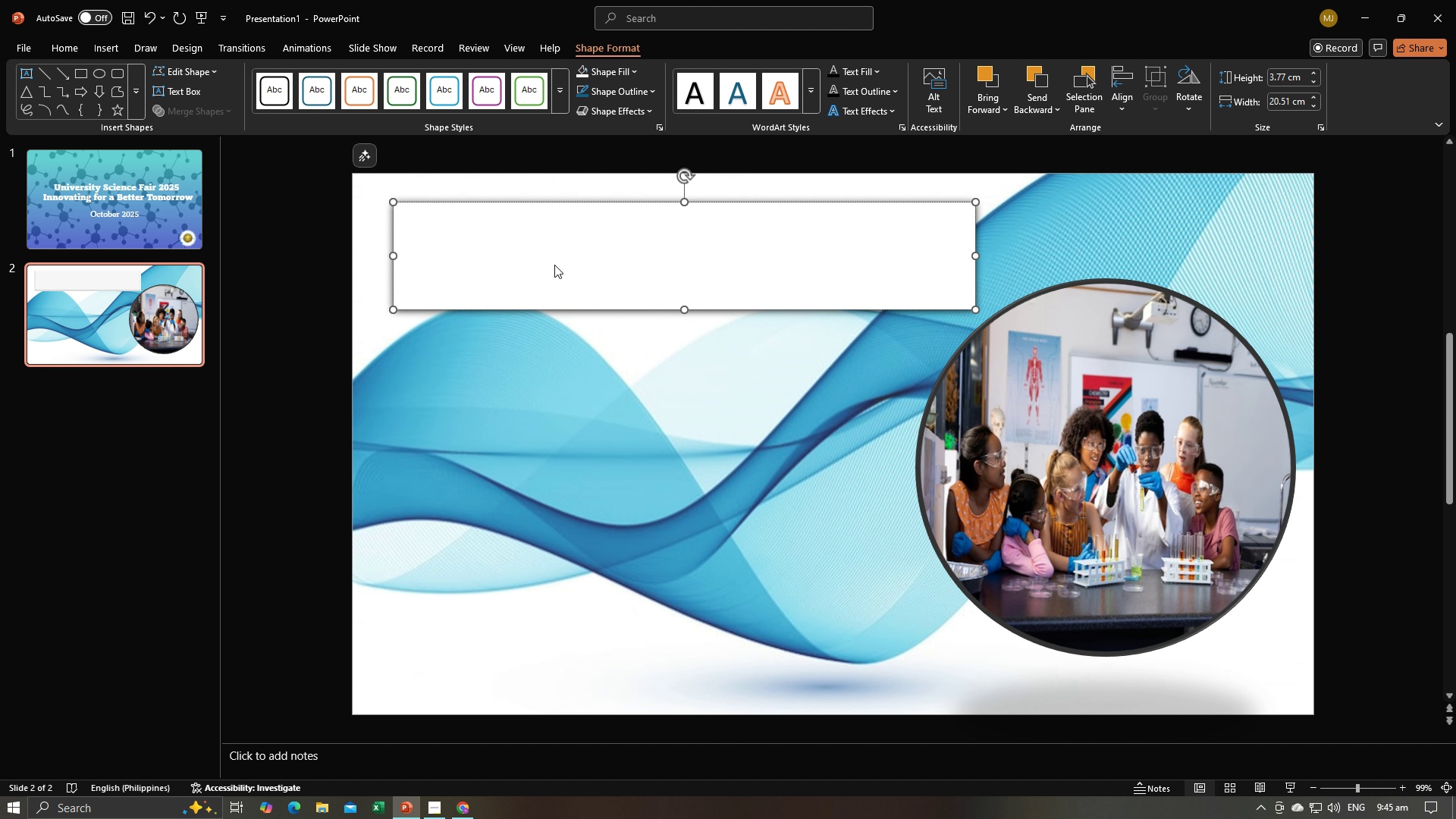 
key(Alt+Tab)
 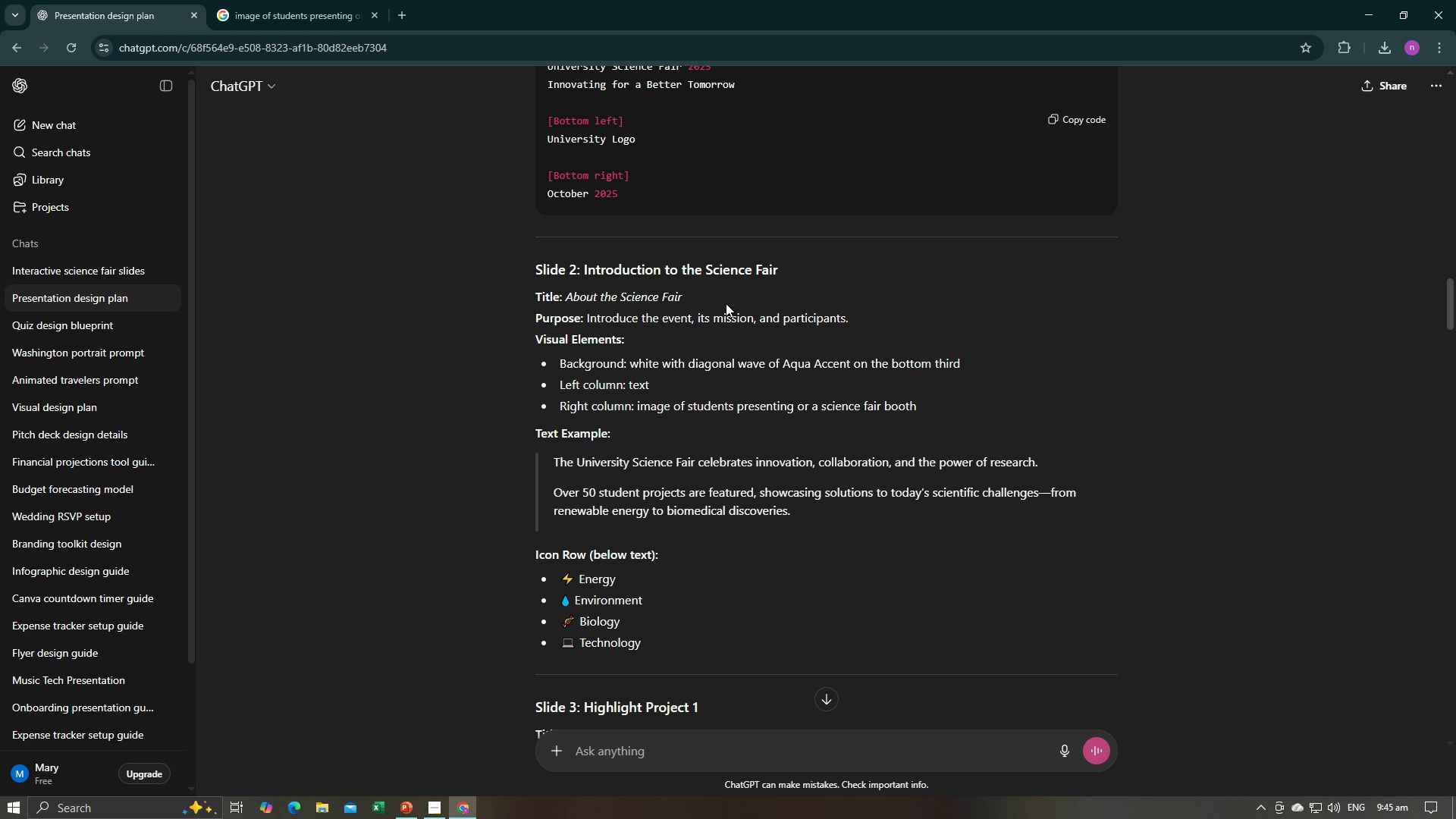 
left_click_drag(start_coordinate=[708, 298], to_coordinate=[568, 293])
 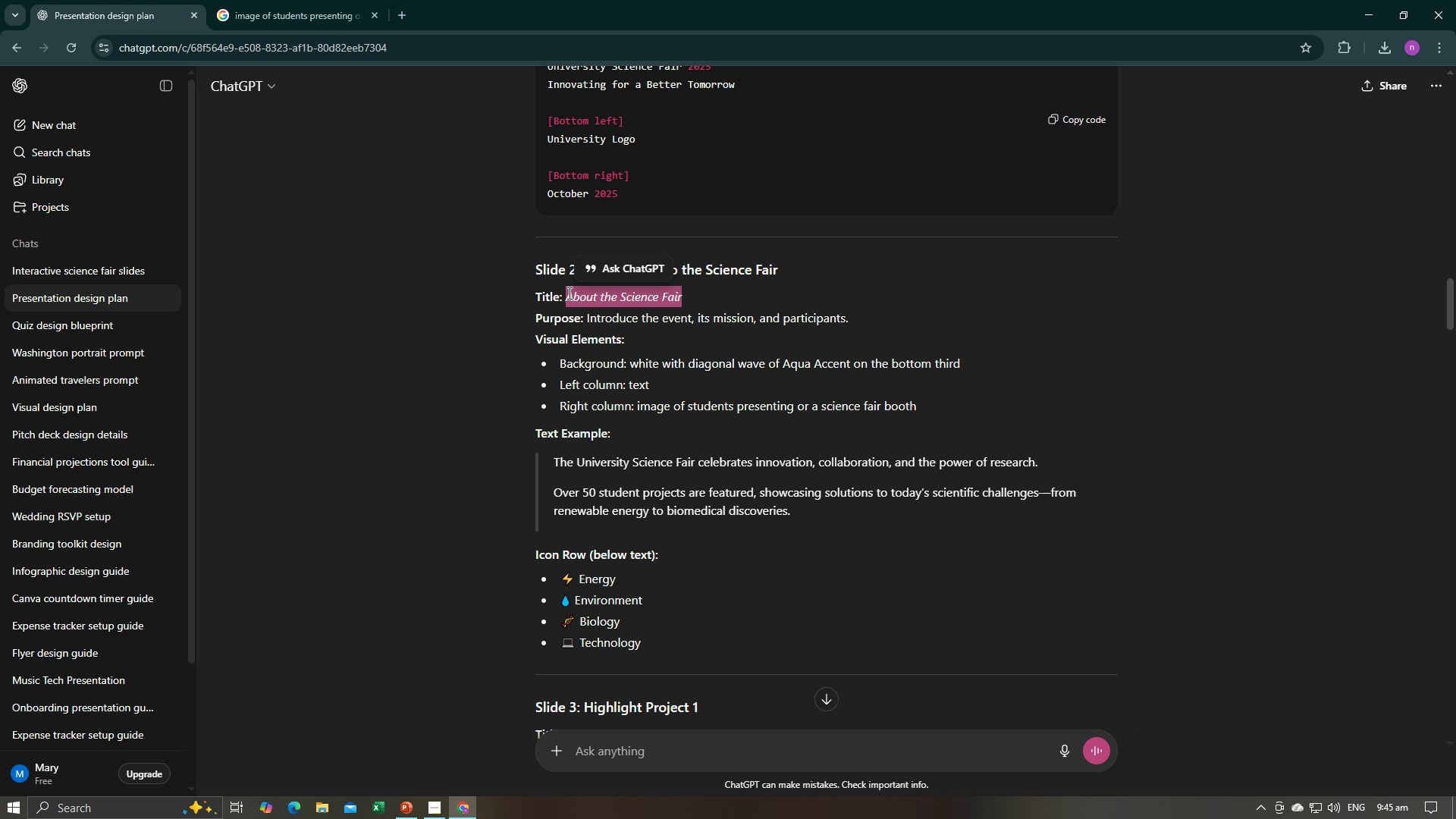 
key(Control+C)
 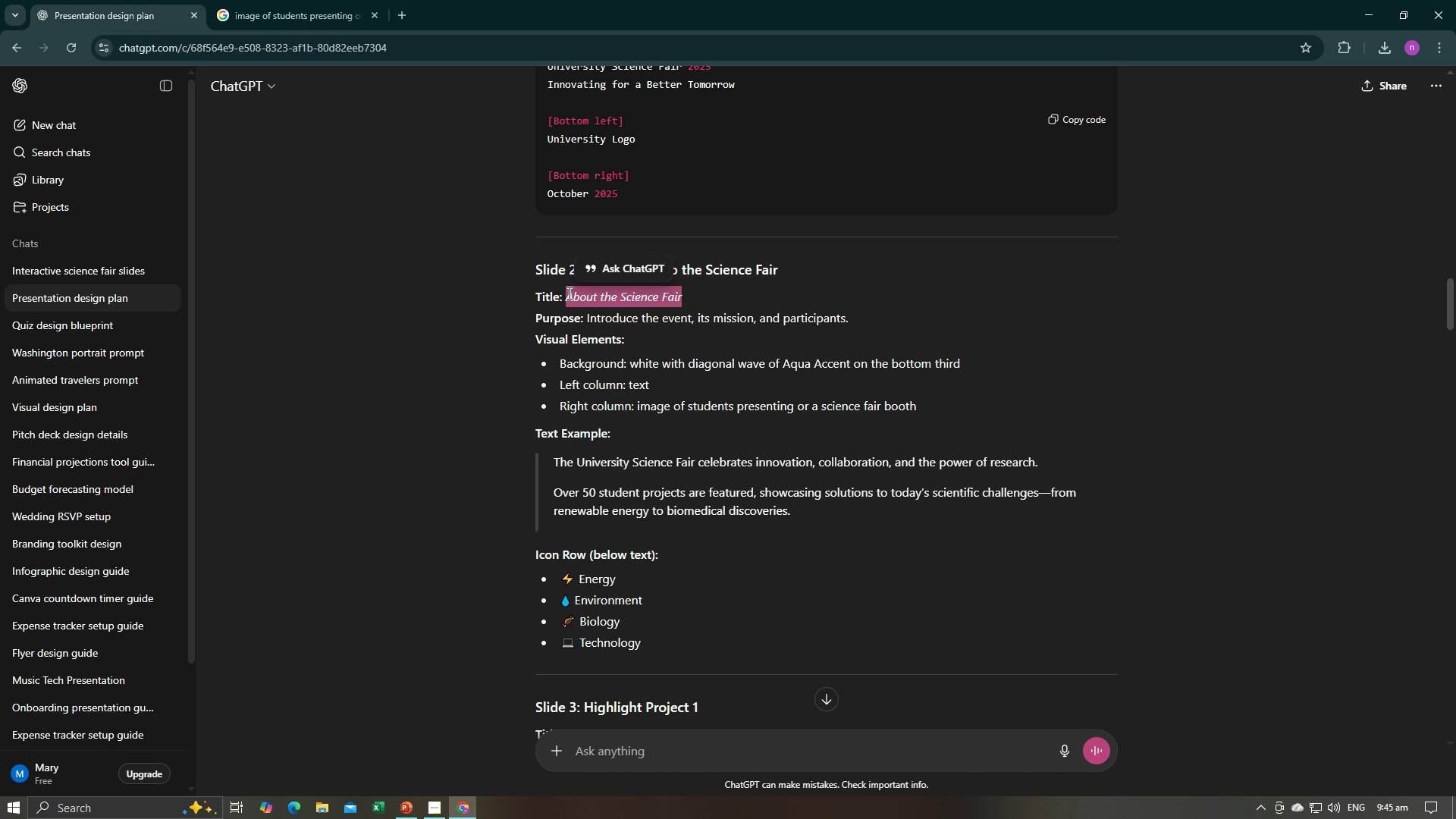 
key(Control+C)
 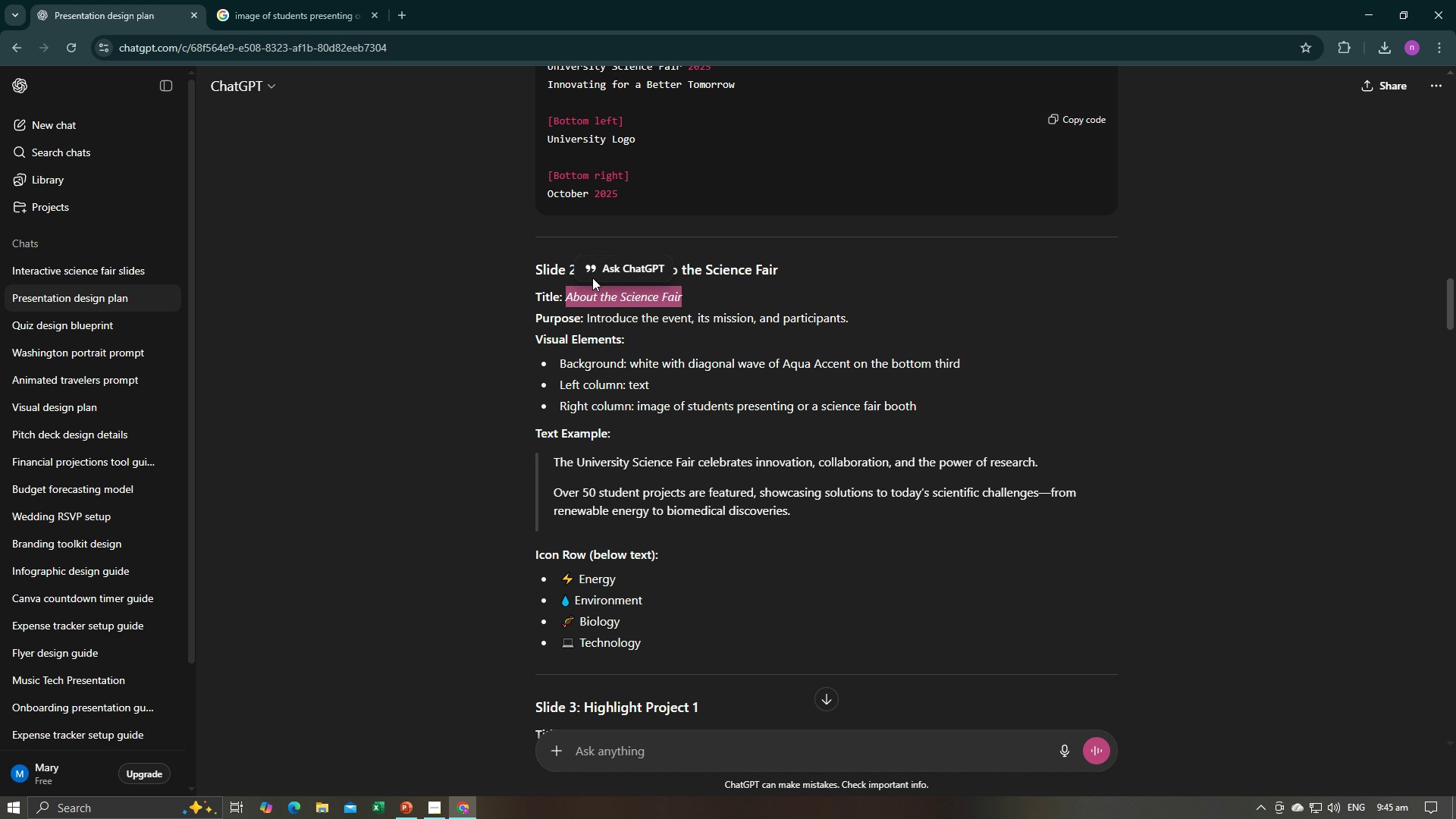 
key(Alt+AltLeft)
 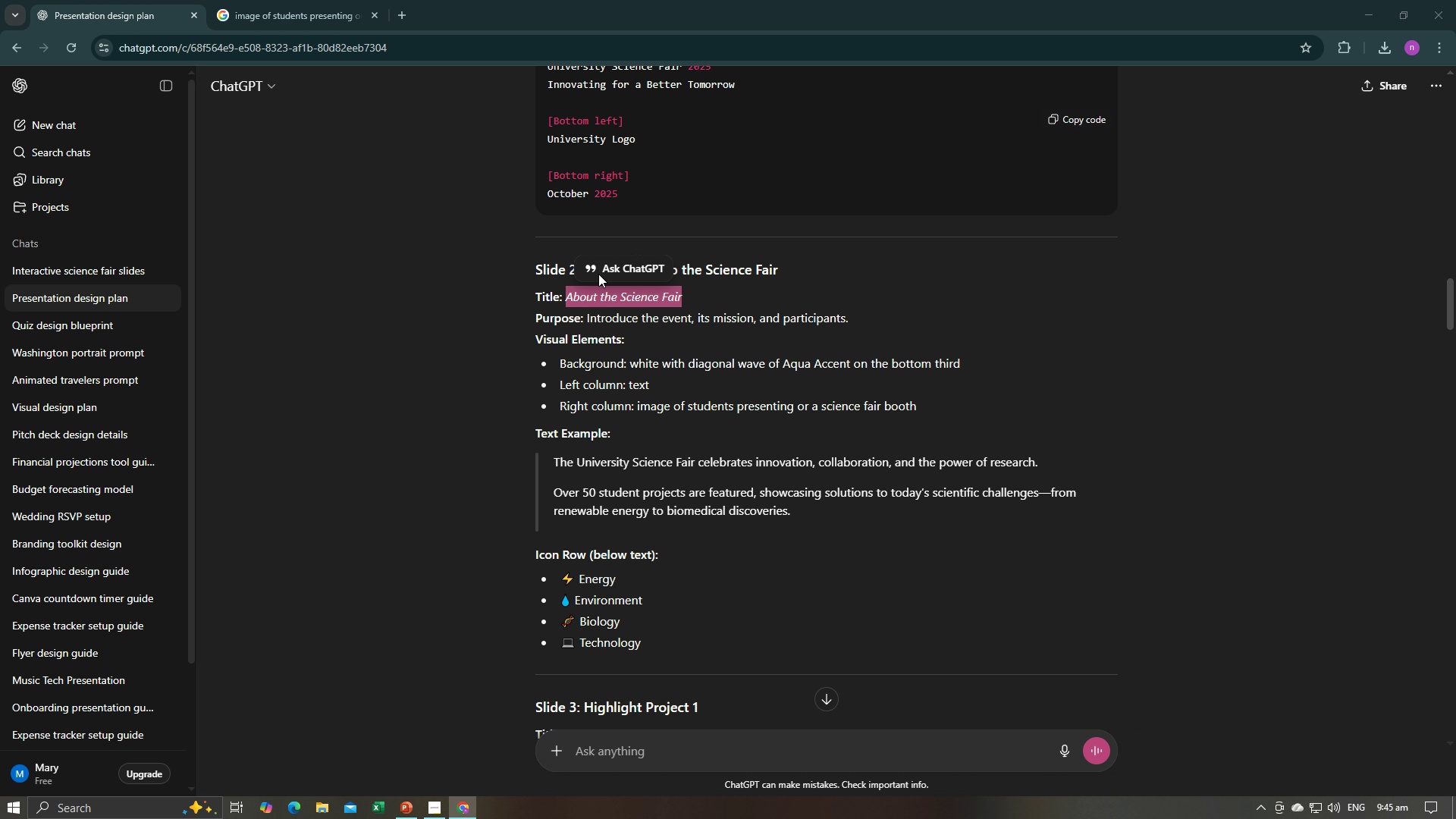 
key(Alt+Tab)
 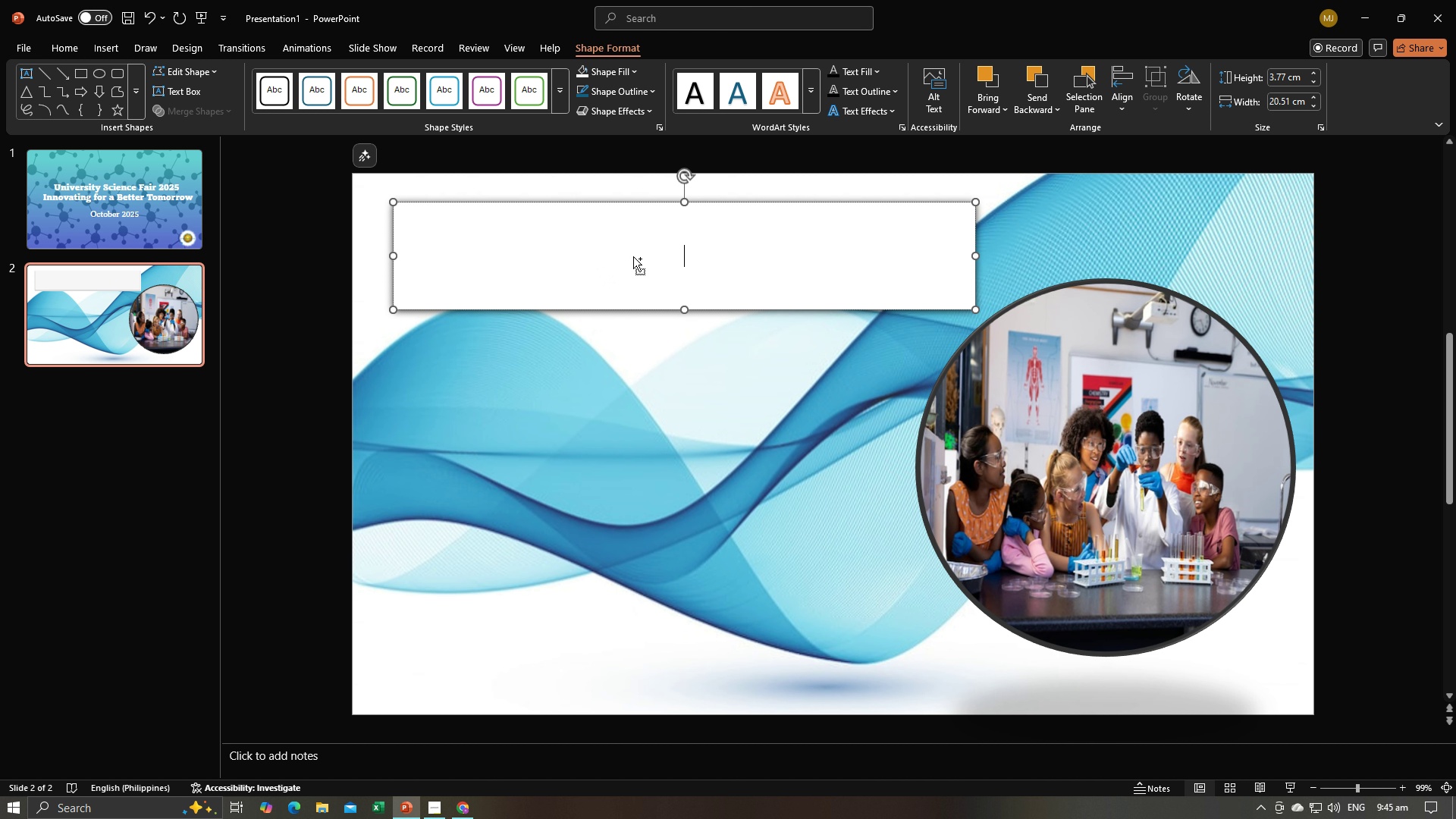 
key(Control+V)
 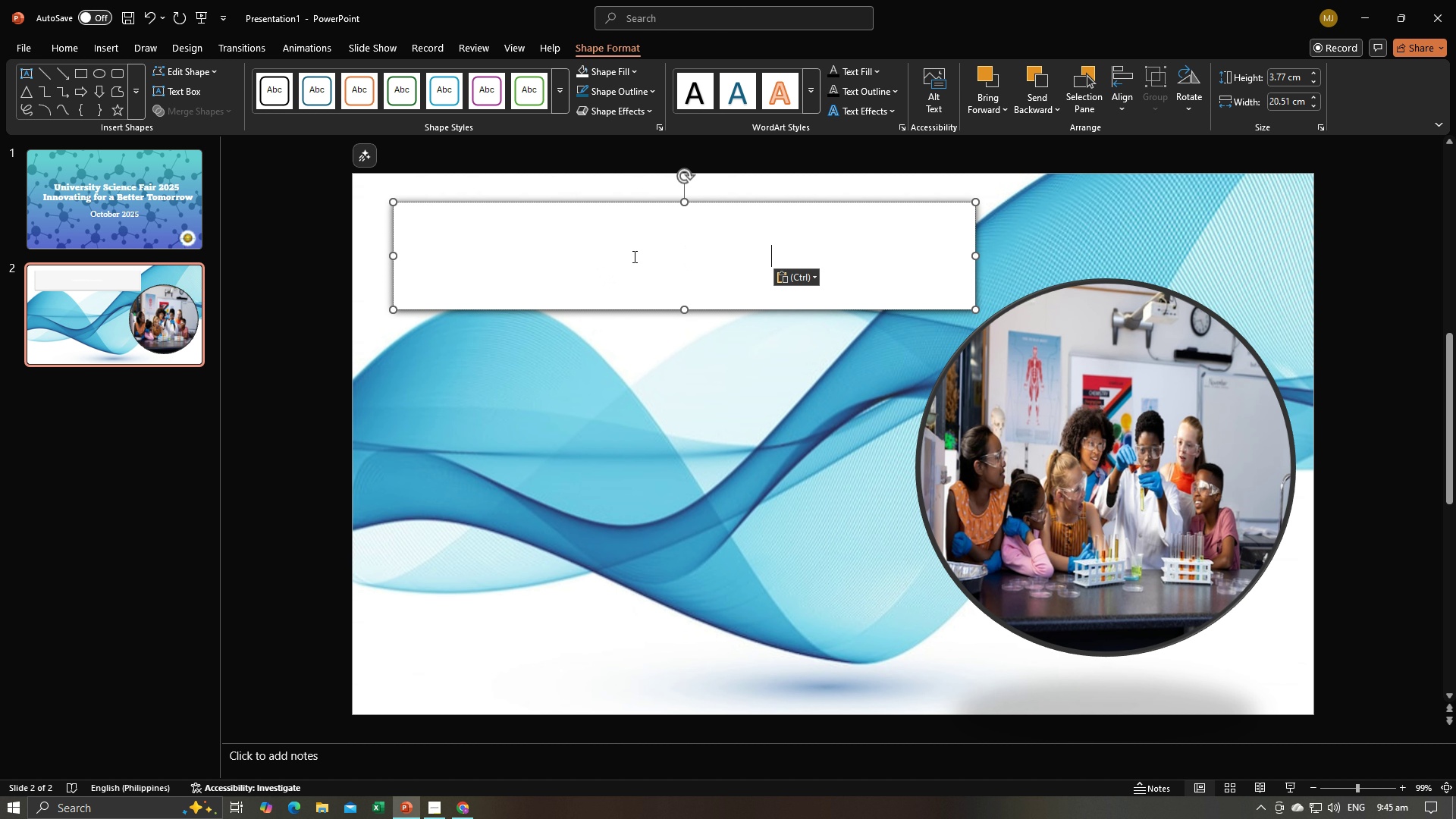 
key(Control+A)
 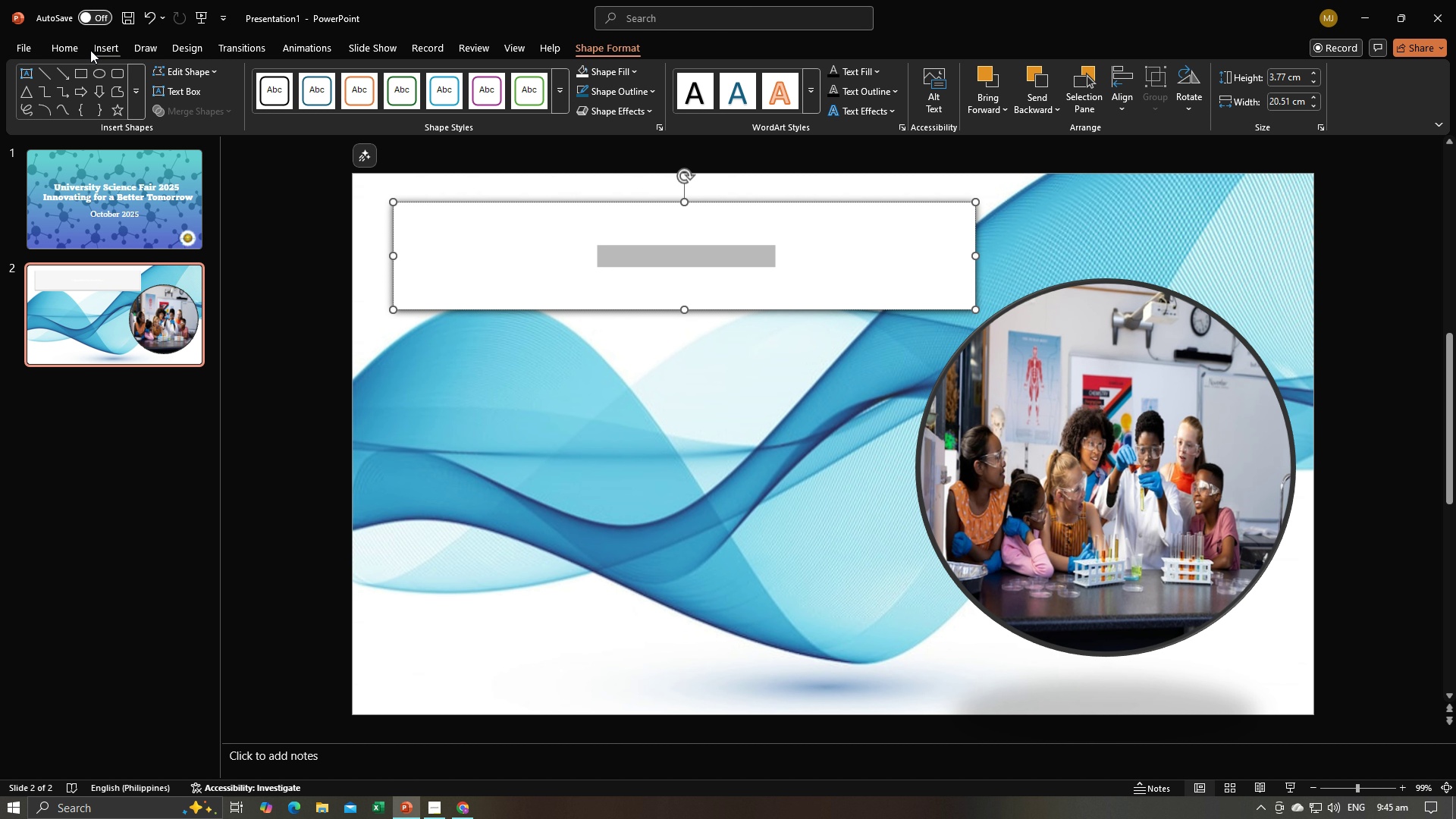 
left_click([74, 49])
 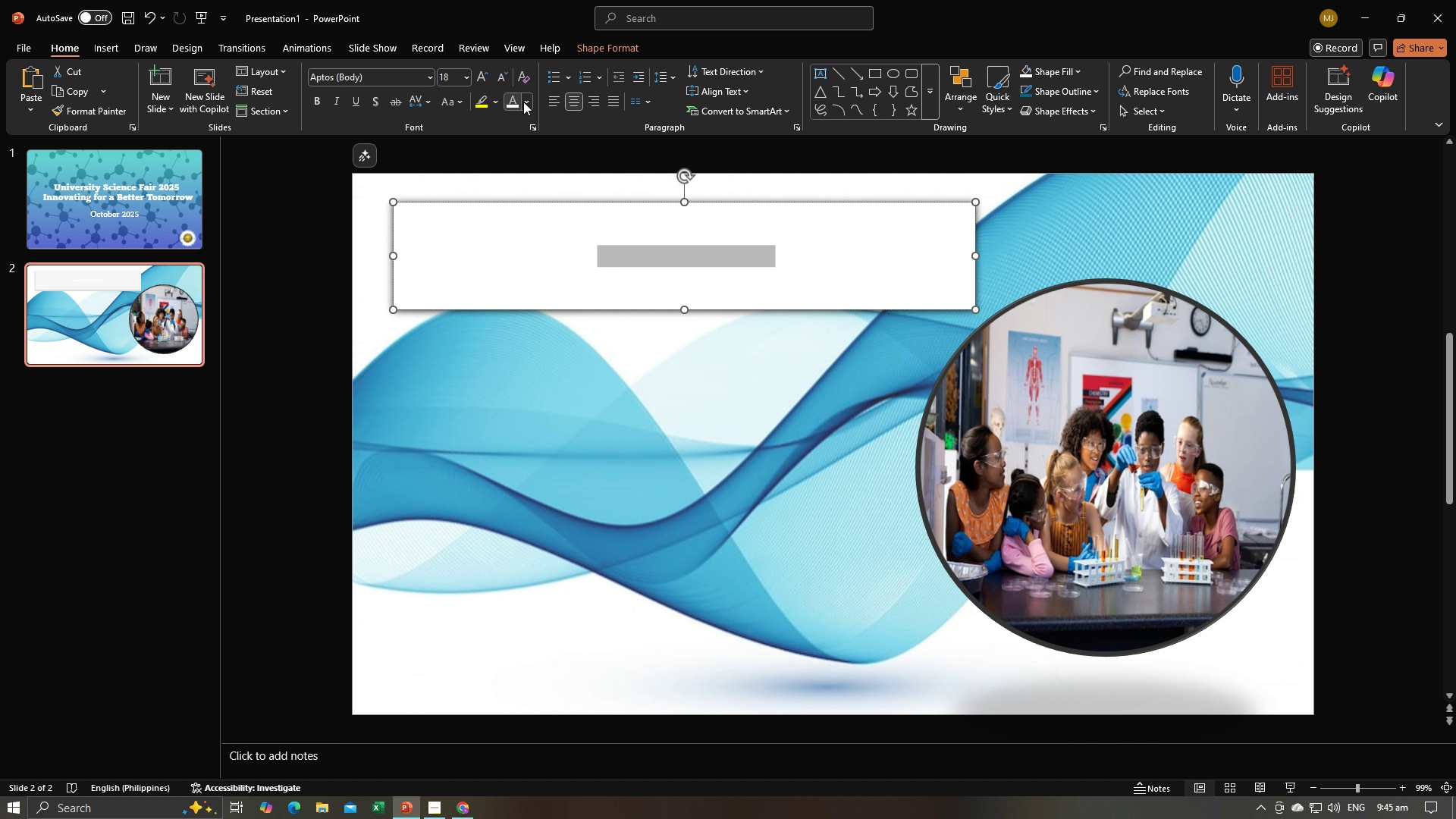 
left_click([523, 102])
 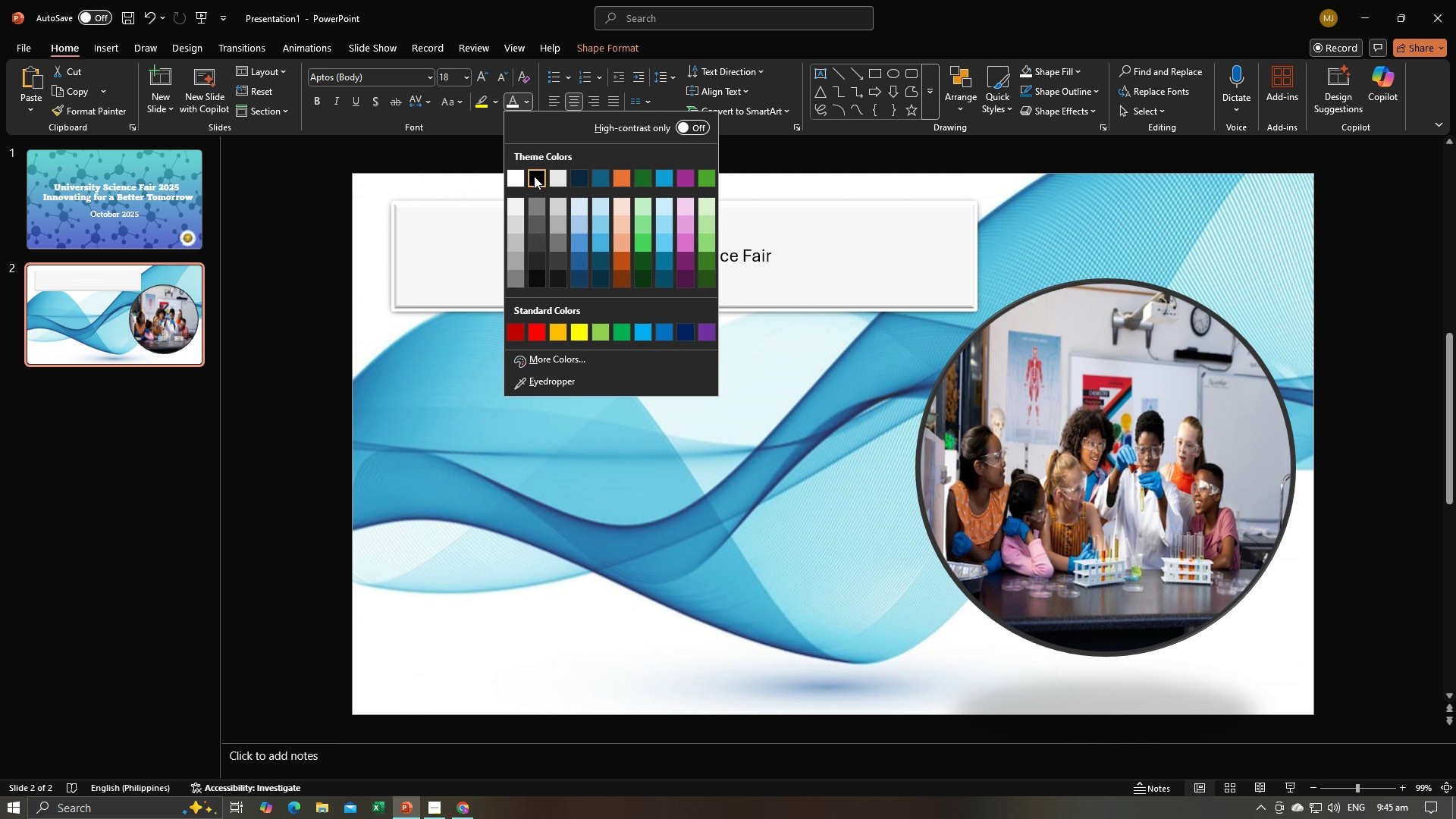 
left_click([534, 176])
 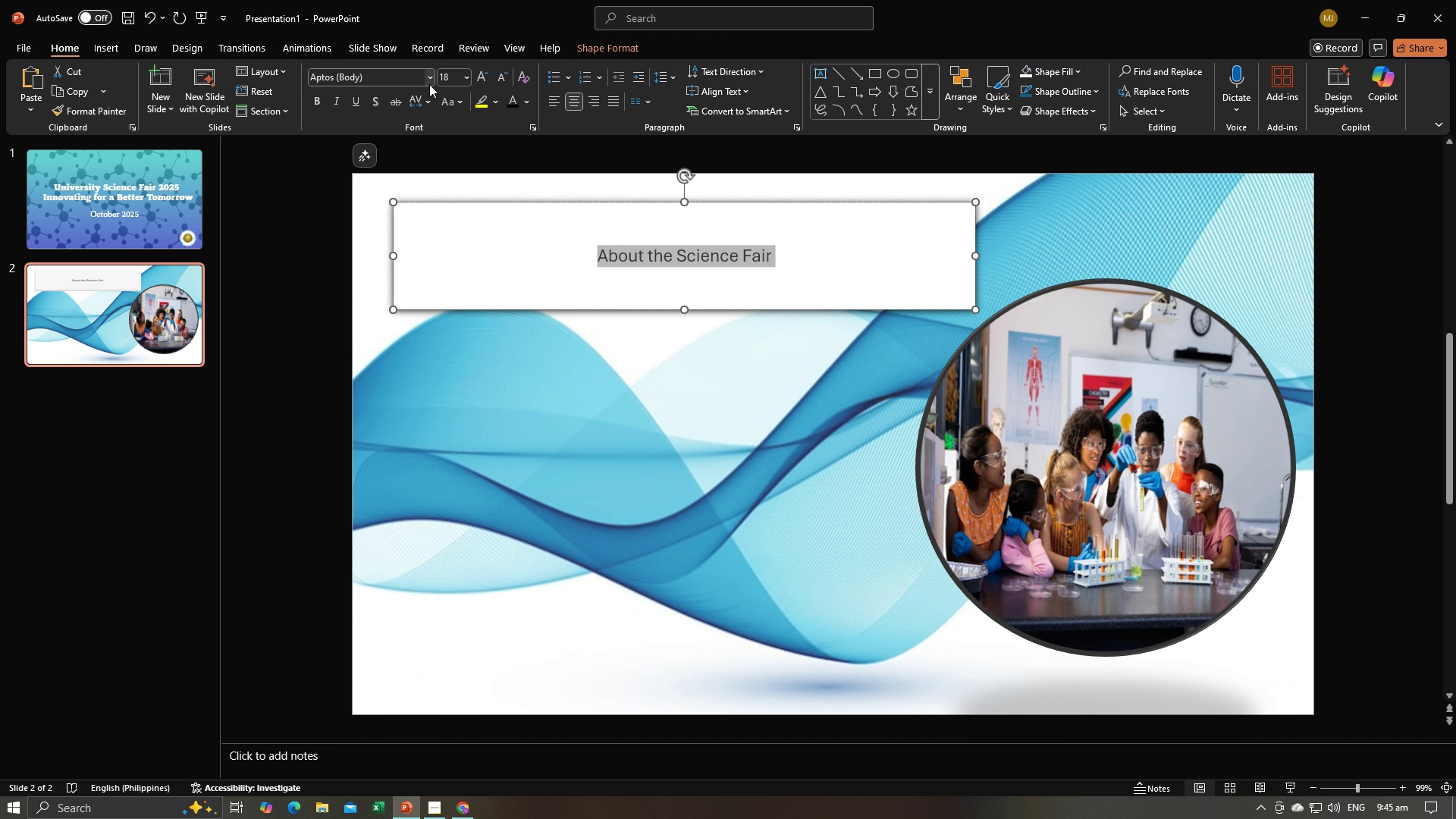 
left_click([430, 77])
 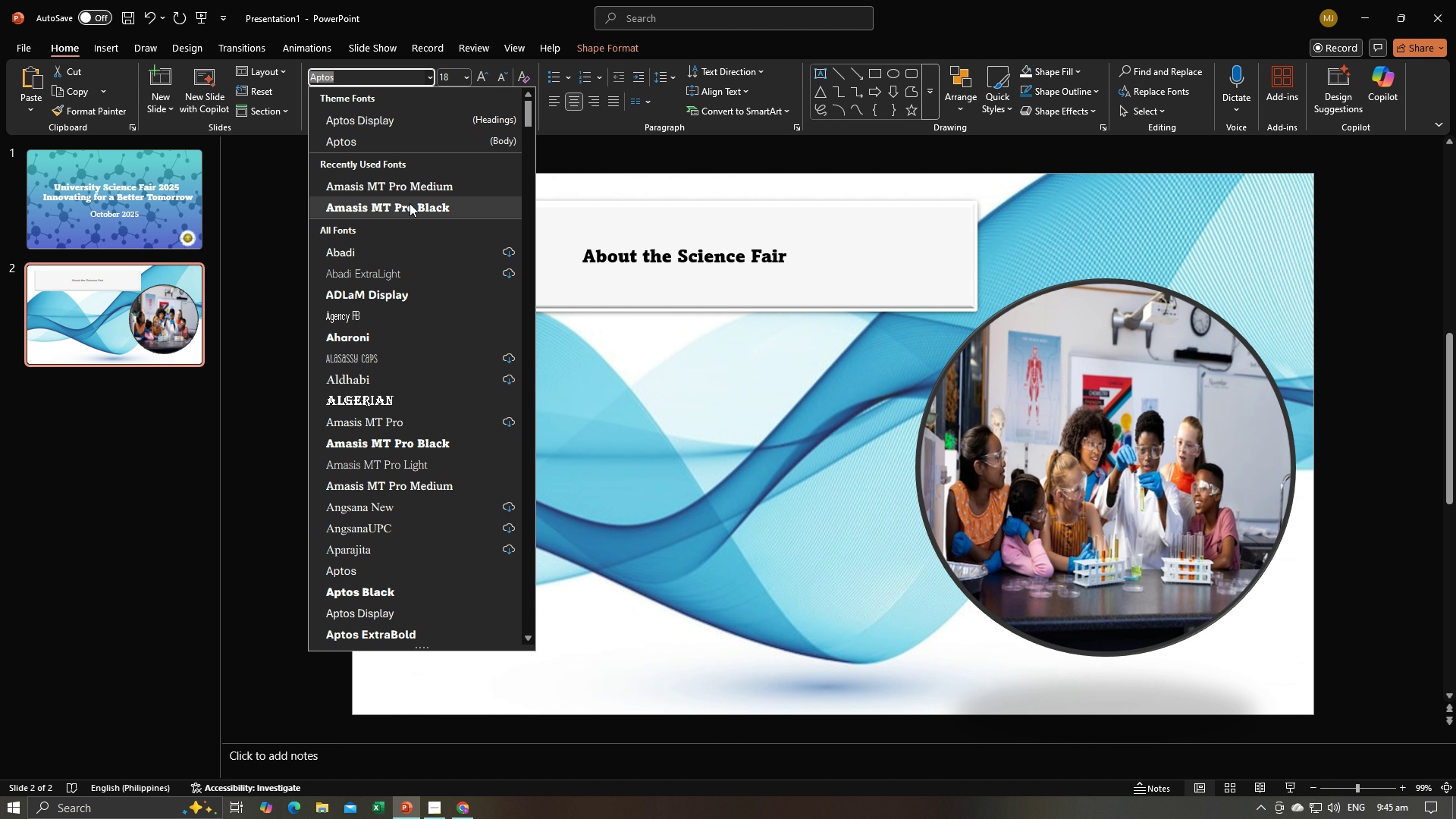 
left_click([410, 203])
 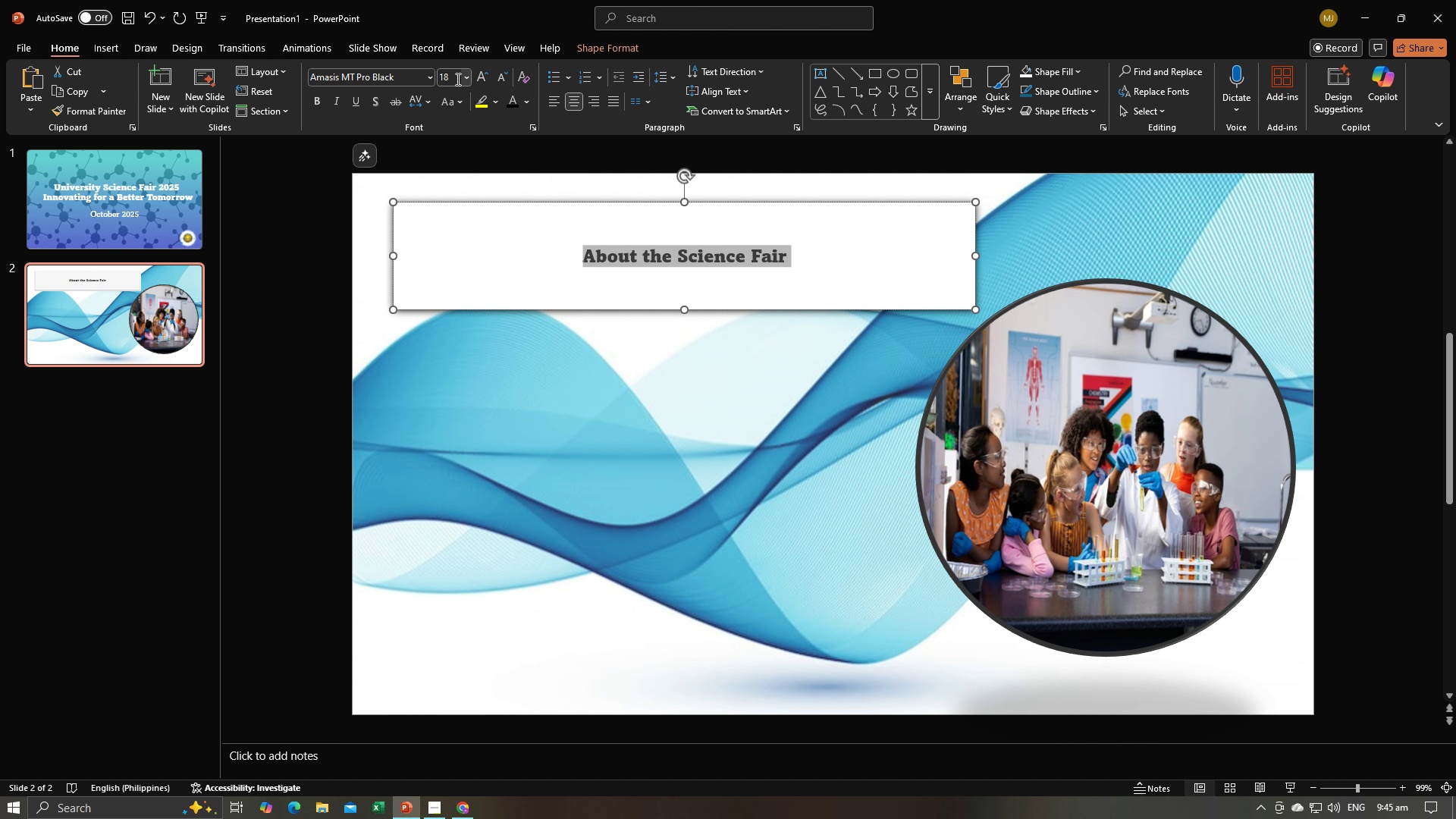 
left_click([457, 79])
 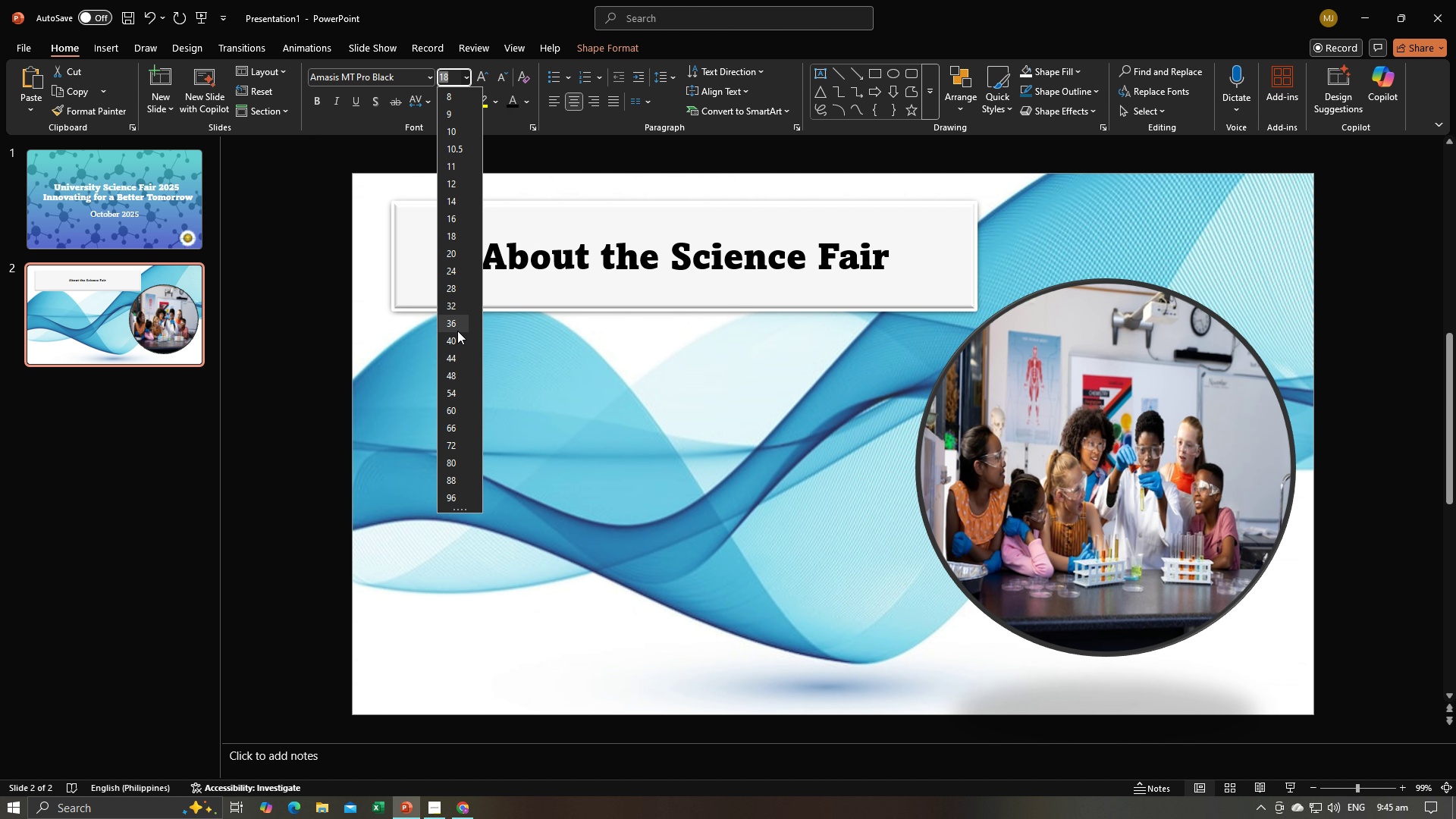 
left_click([457, 334])
 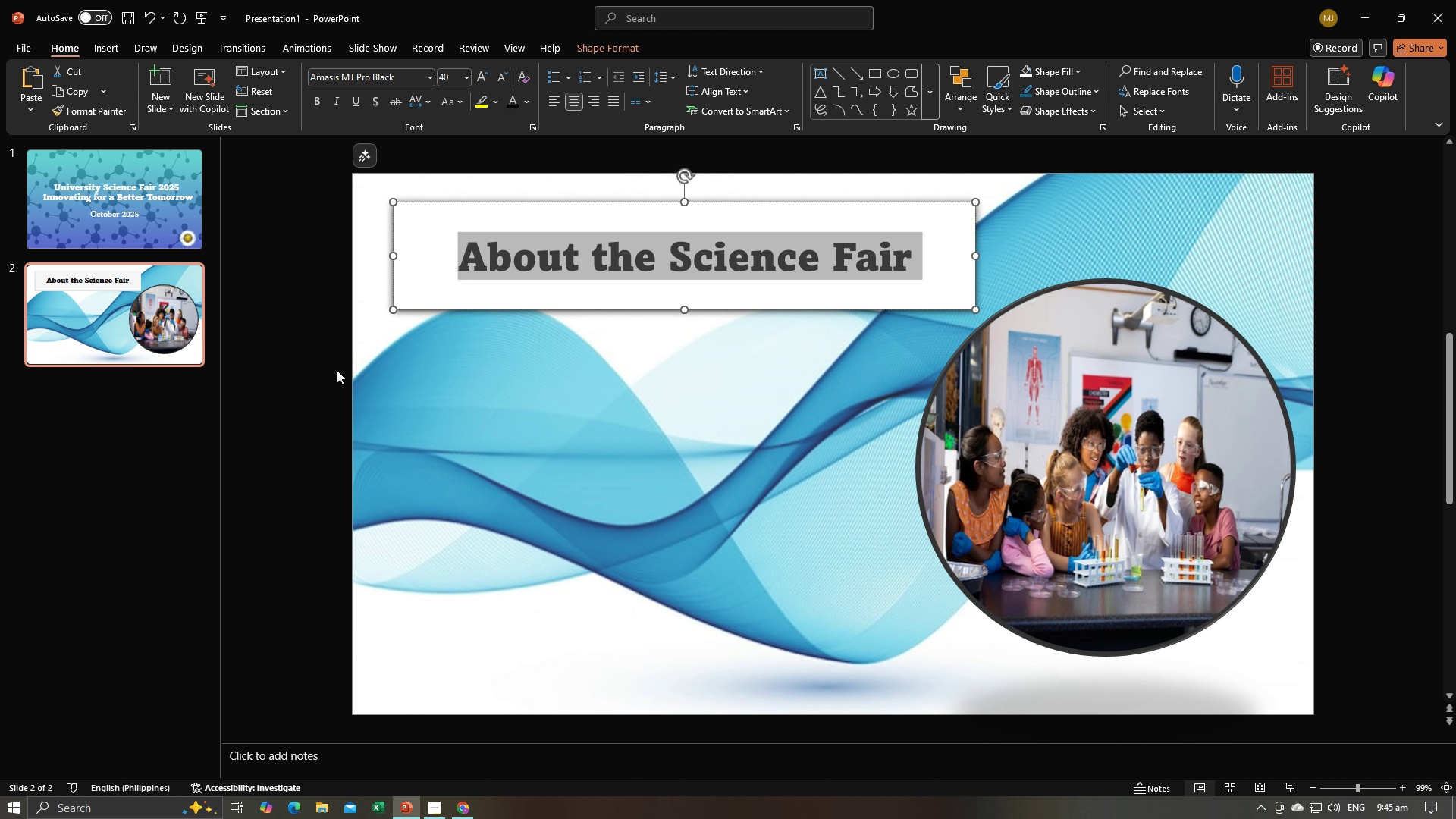 
left_click([337, 370])
 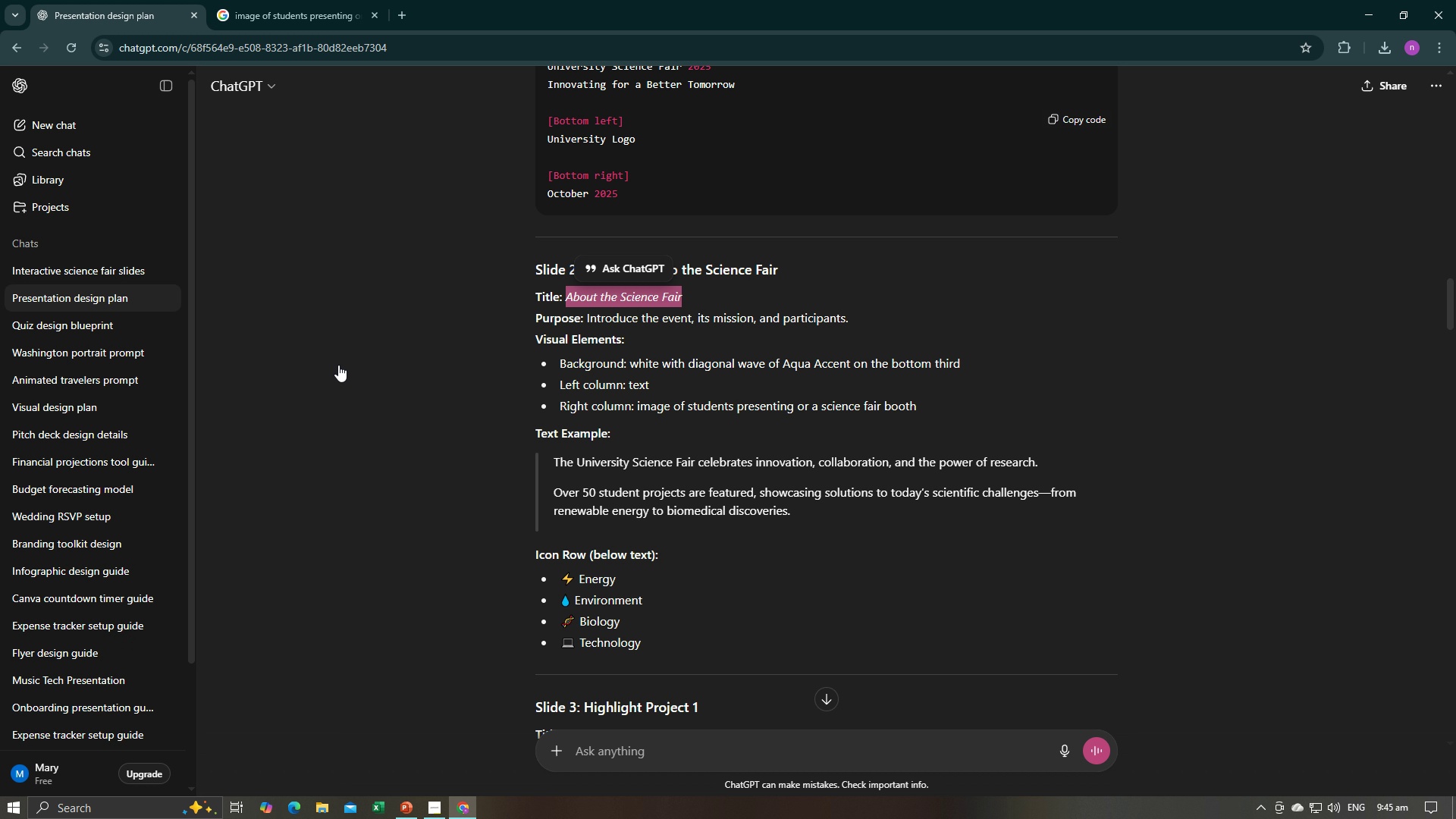 
key(Alt+AltLeft)
 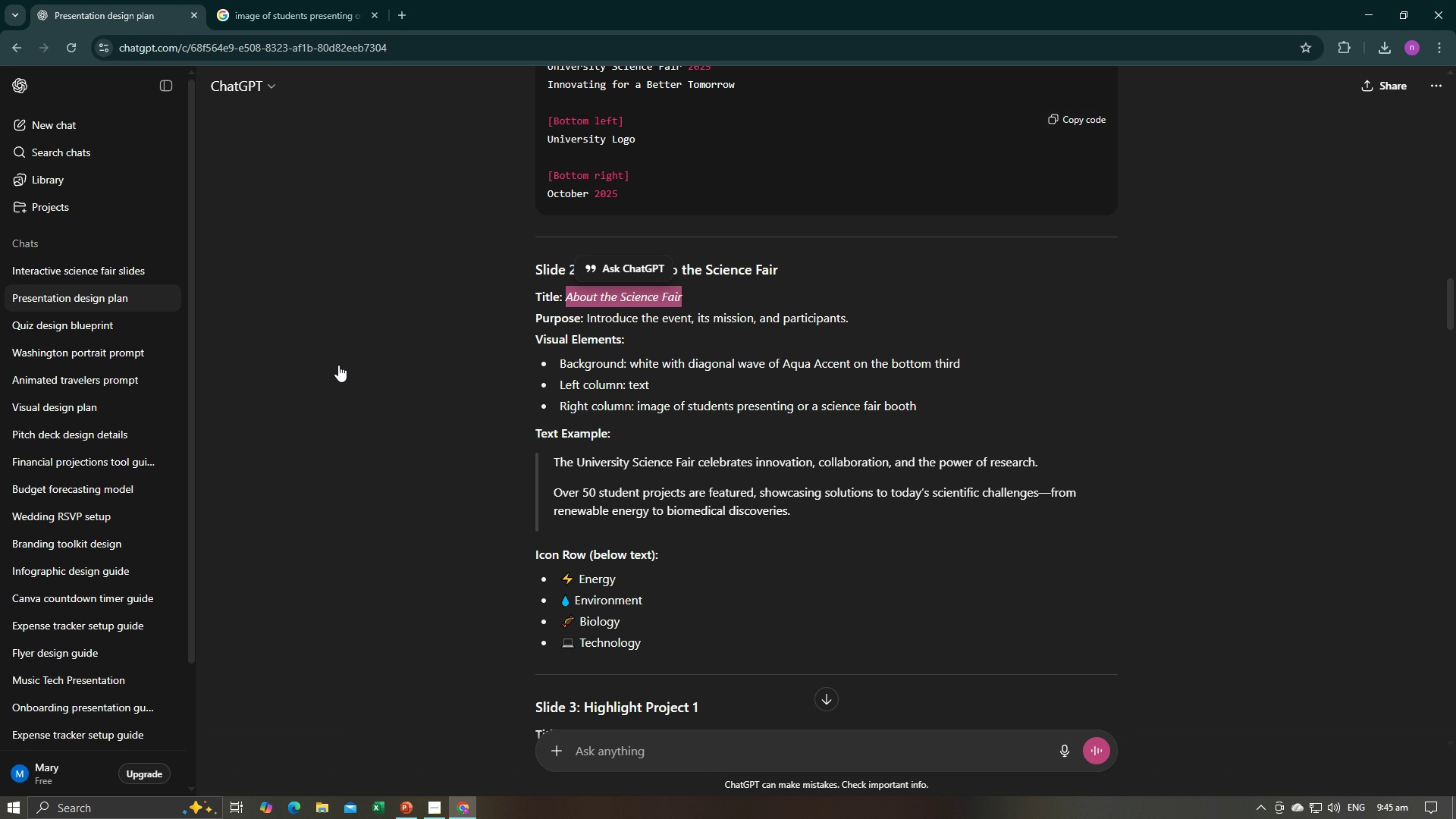 
key(Alt+Tab)
 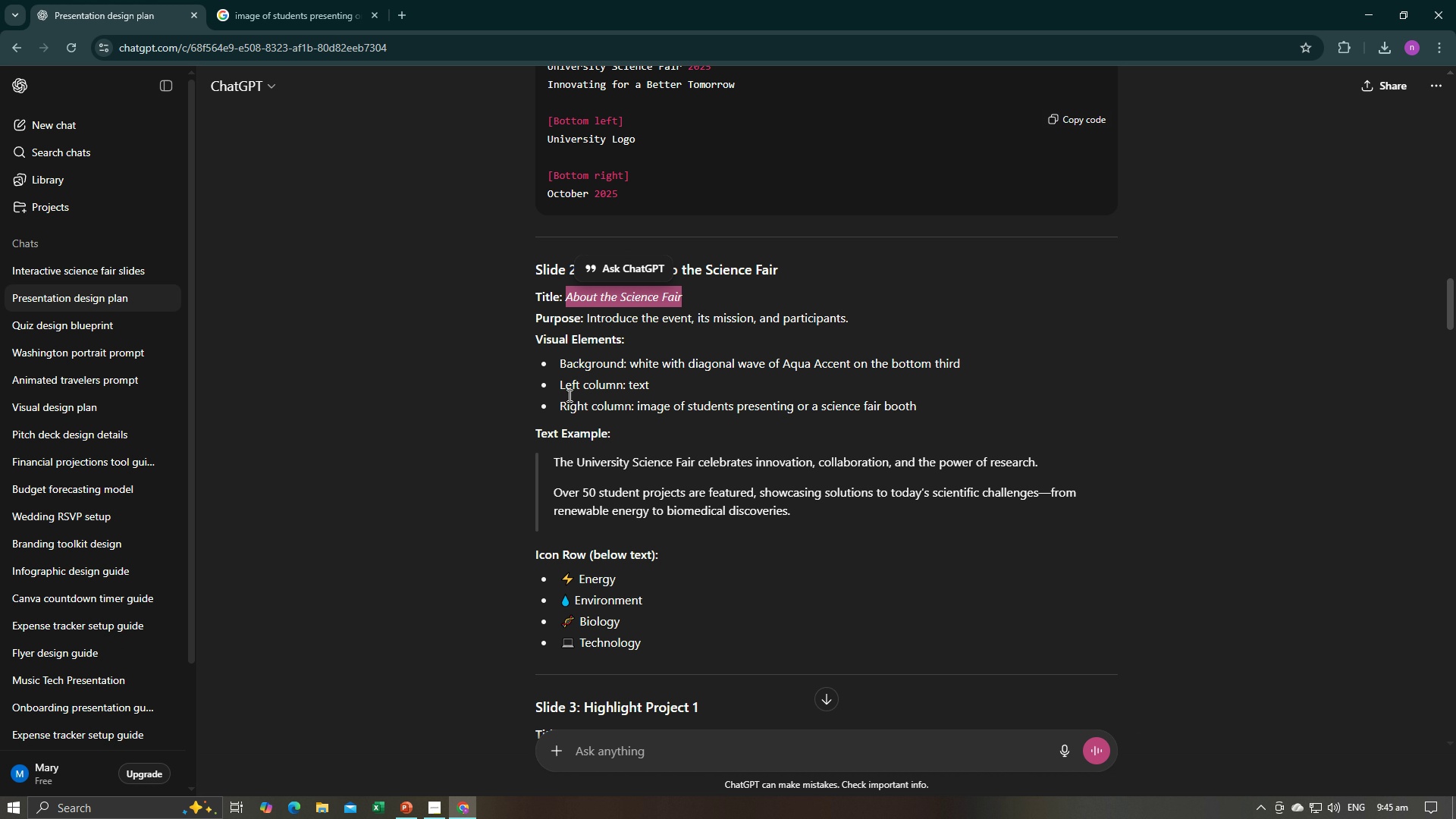 
left_click([480, 466])
 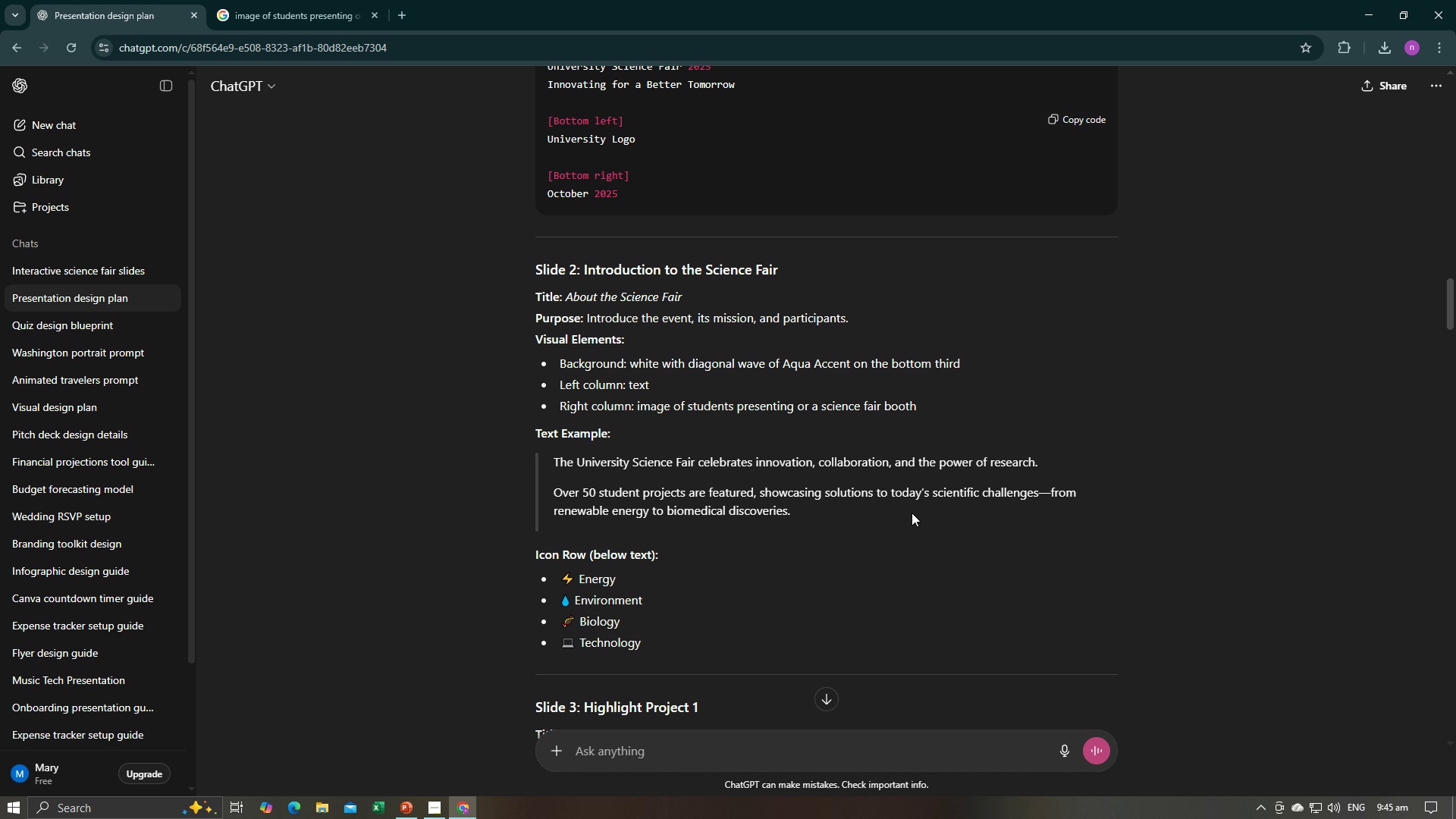 
left_click_drag(start_coordinate=[830, 508], to_coordinate=[551, 462])
 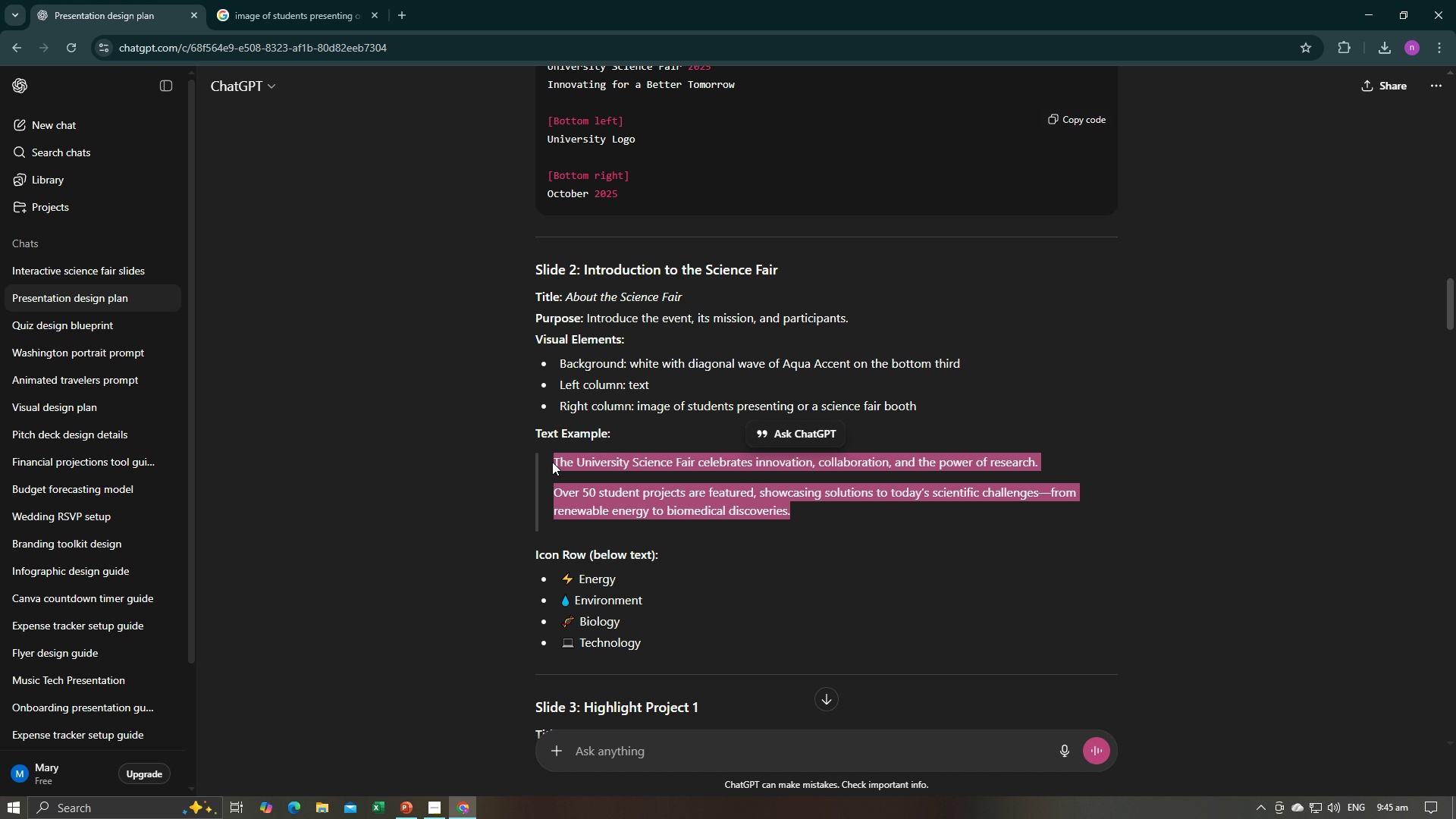 
key(Control+C)
 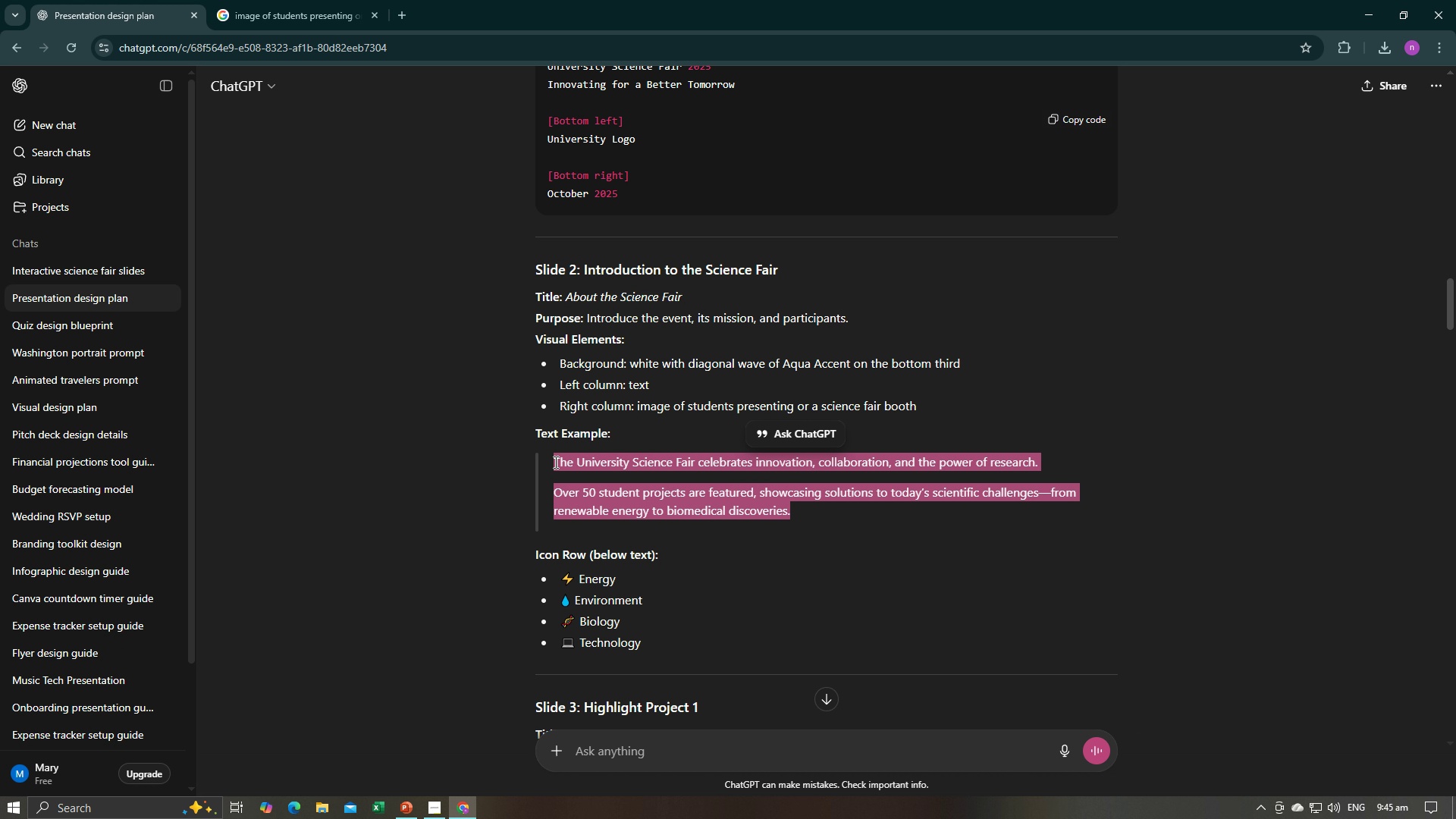 
key(Control+C)
 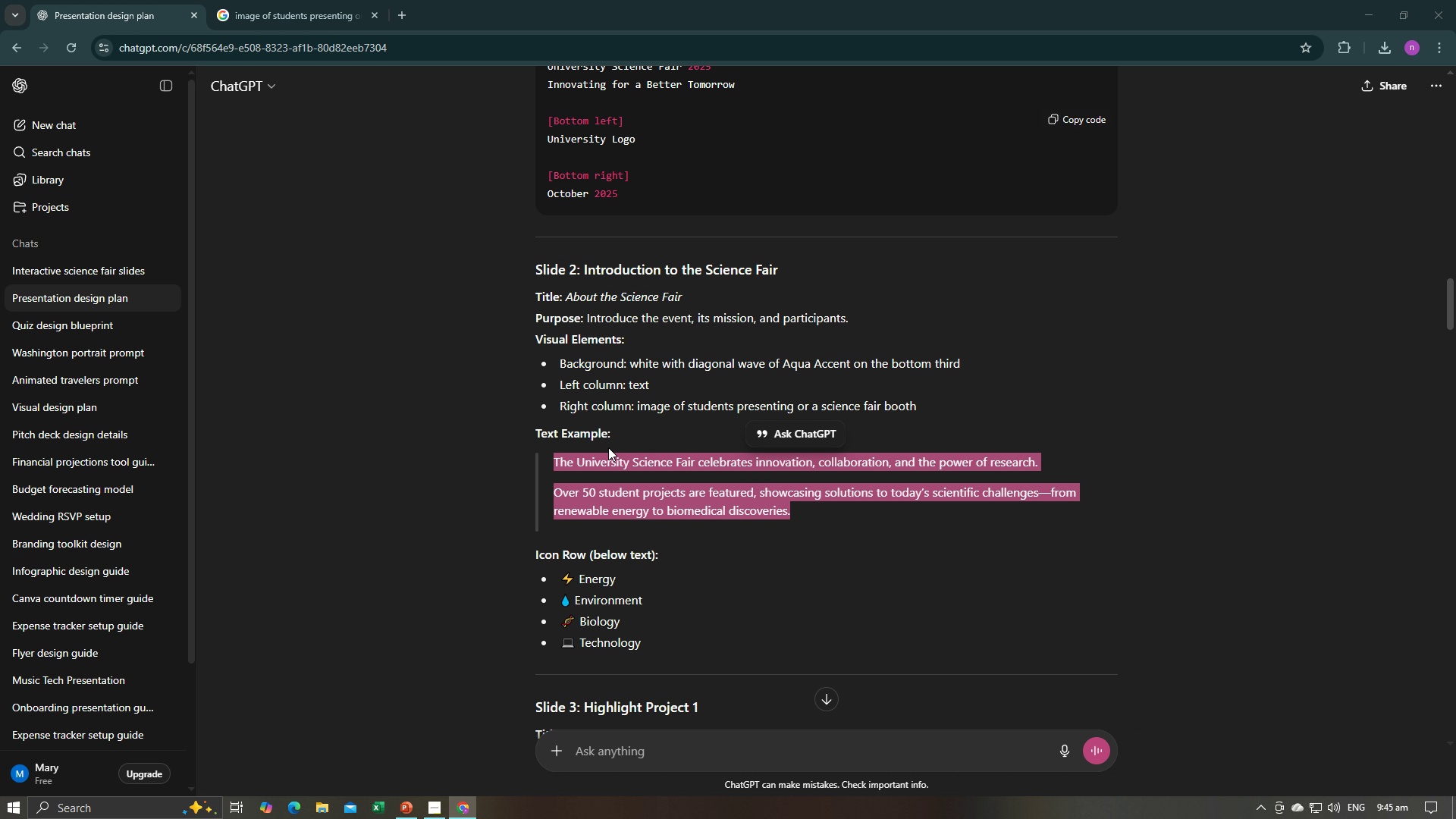 
key(Alt+AltLeft)
 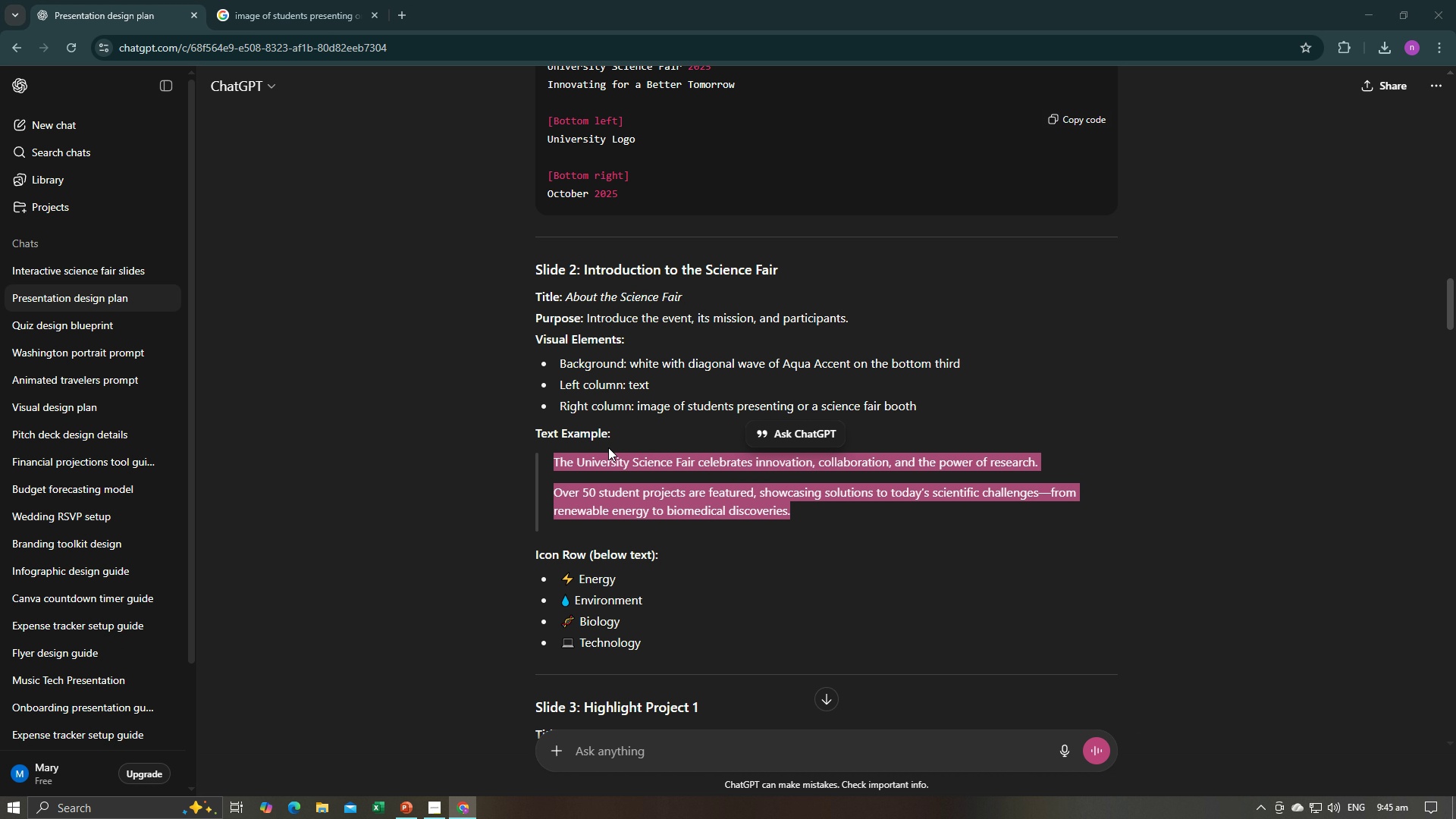 
key(Alt+Tab)
 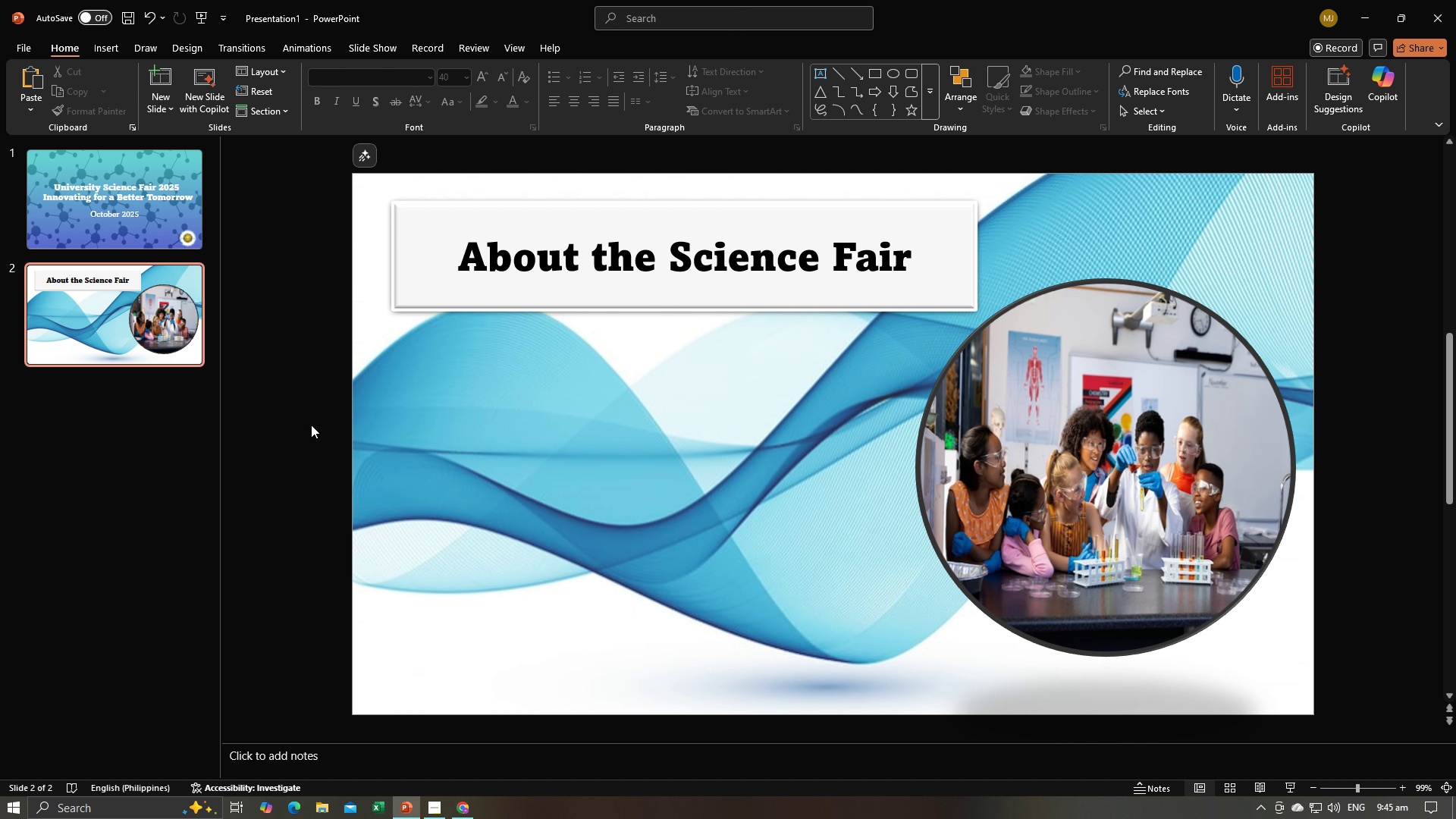 
left_click([310, 425])
 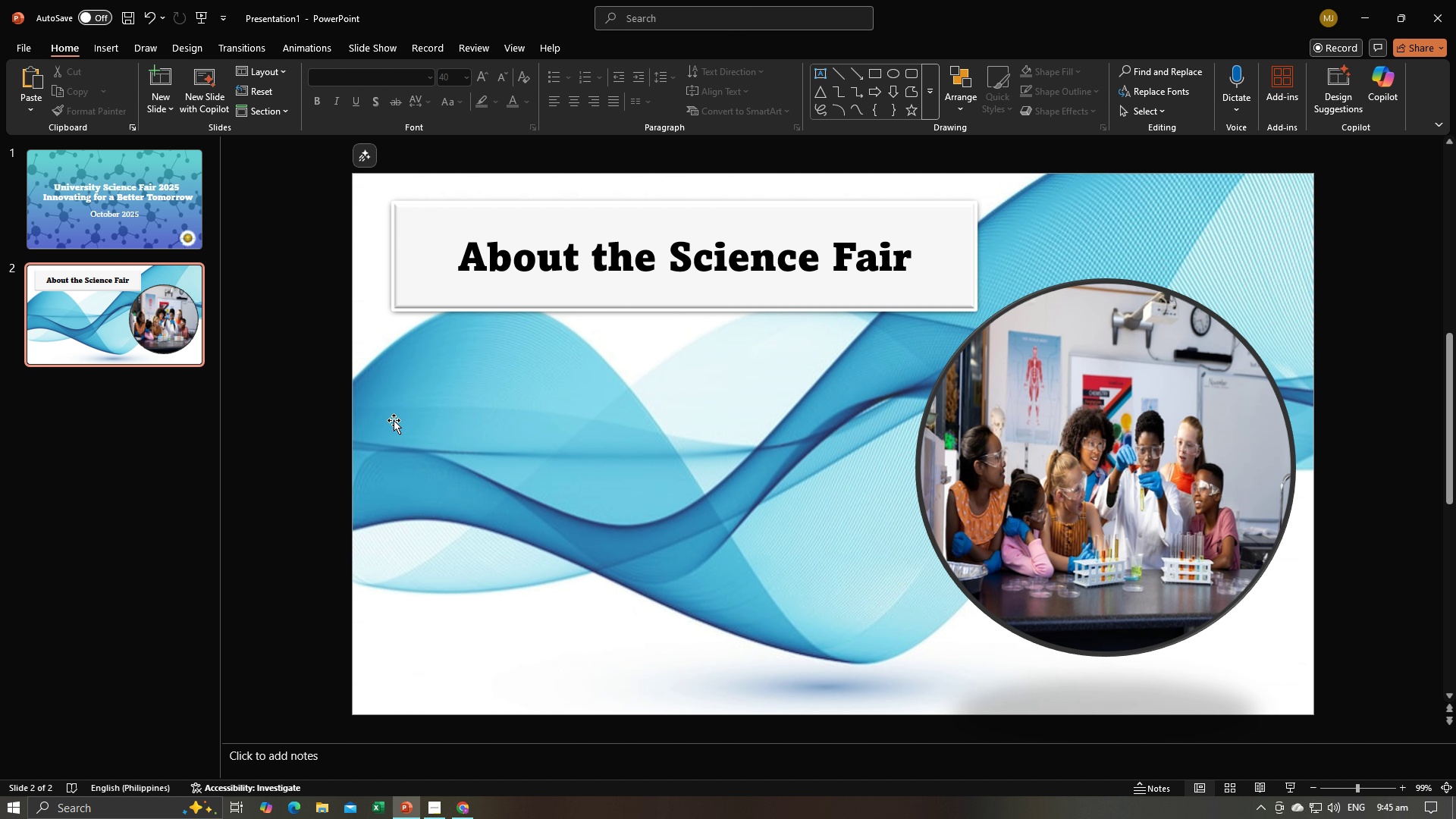 
key(Control+V)
 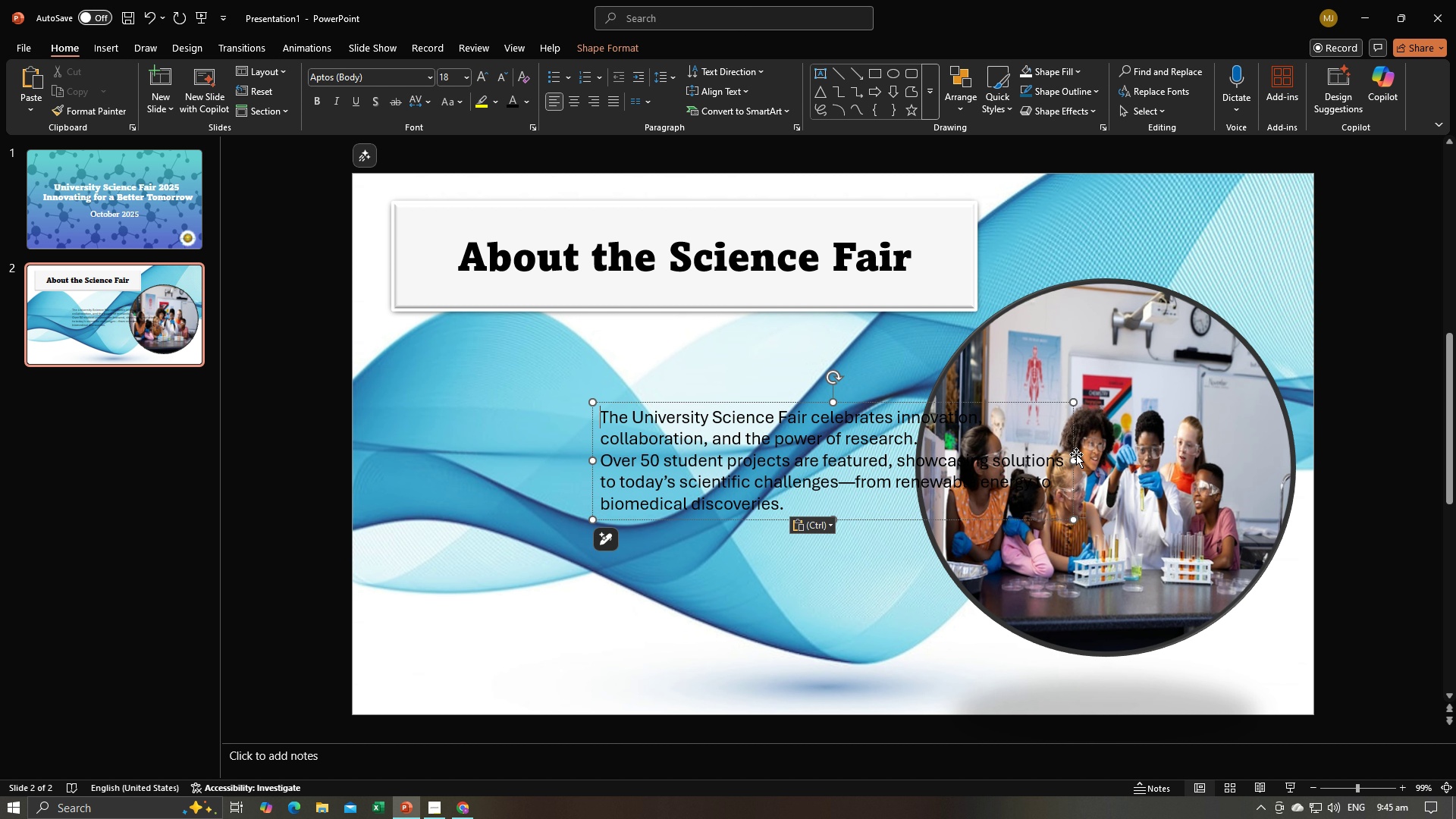 
left_click_drag(start_coordinate=[1075, 461], to_coordinate=[939, 491])
 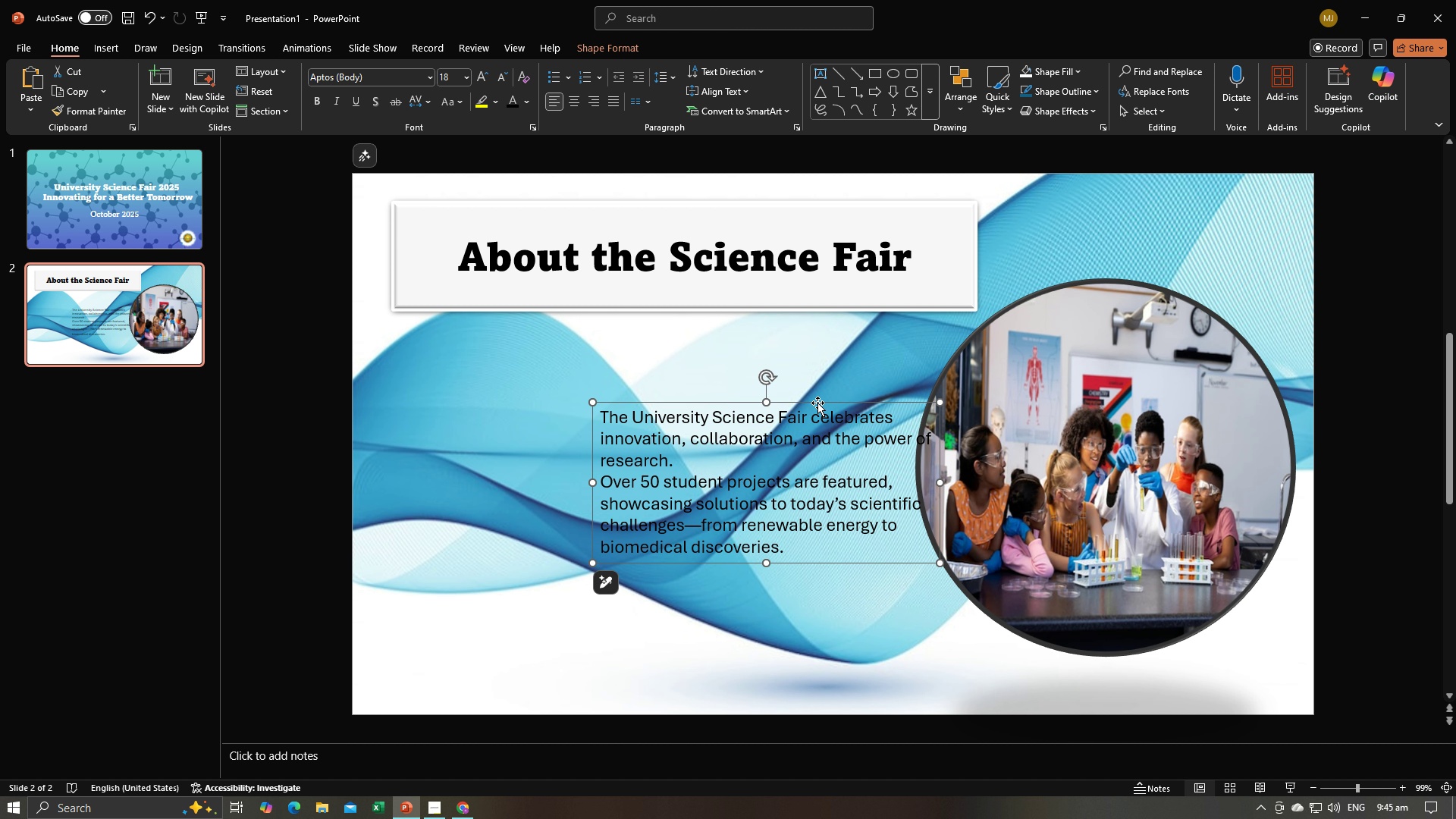 
left_click_drag(start_coordinate=[817, 404], to_coordinate=[706, 397])
 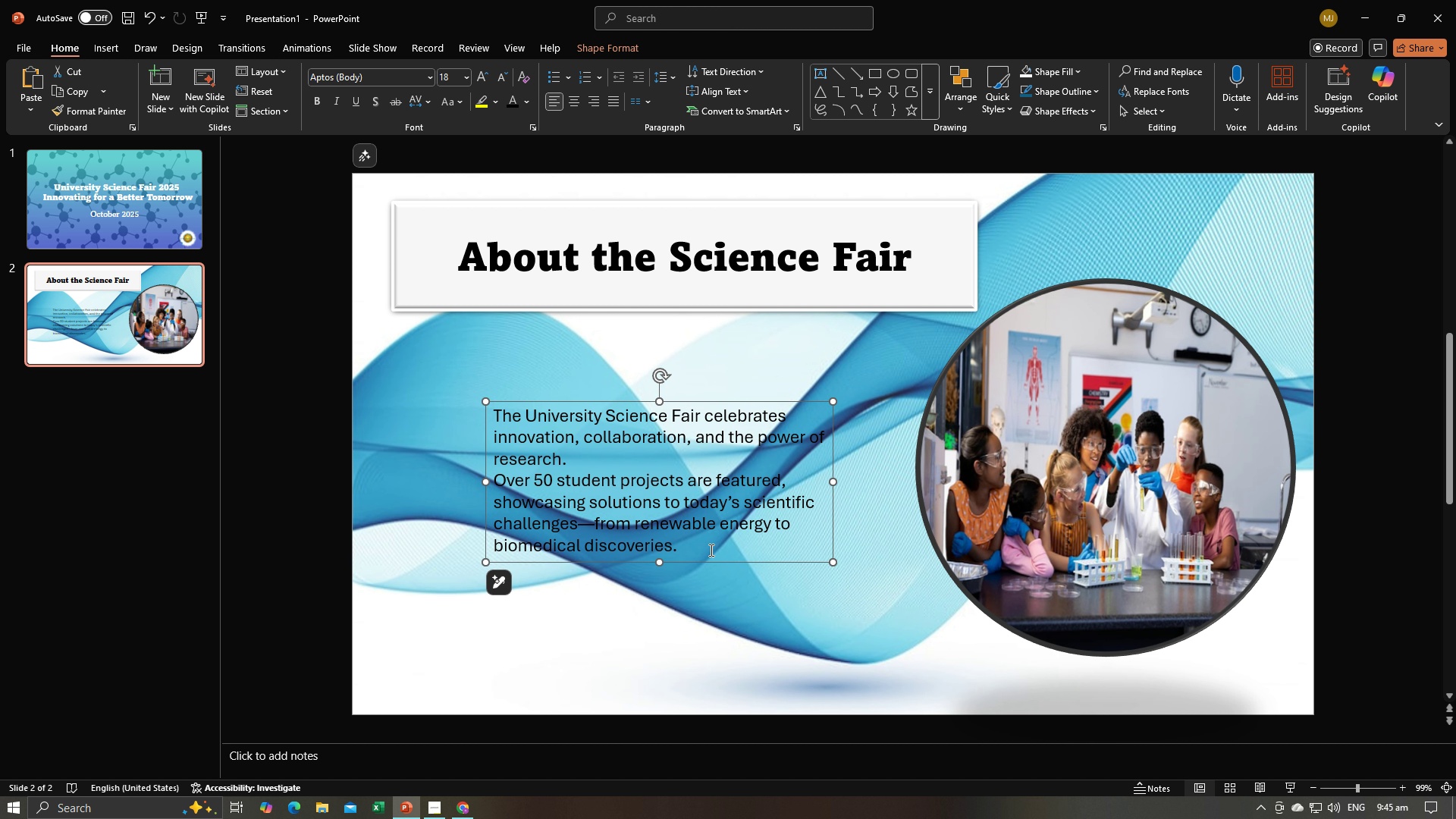 
left_click_drag(start_coordinate=[710, 550], to_coordinate=[446, 399])
 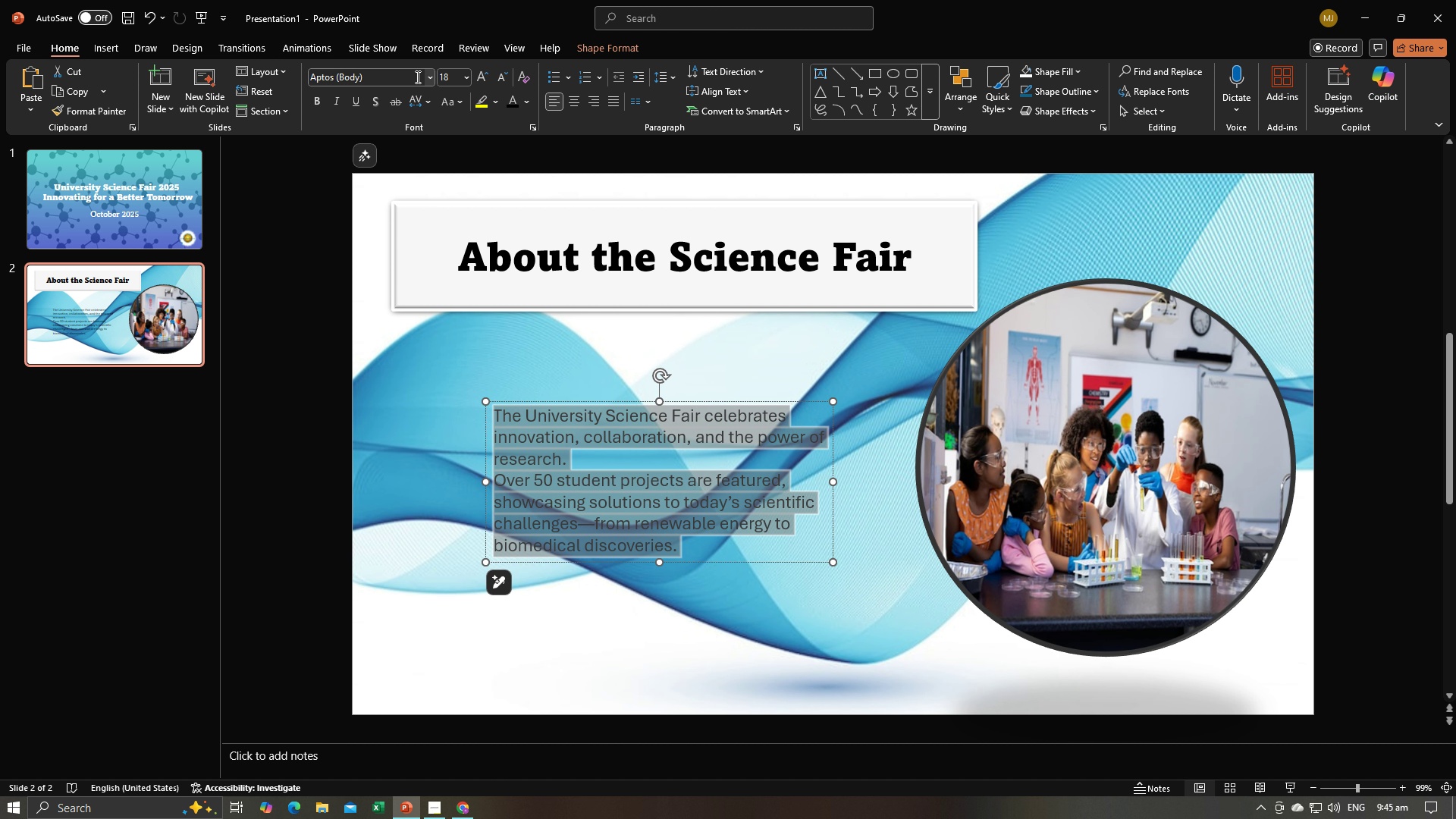 
left_click([430, 77])
 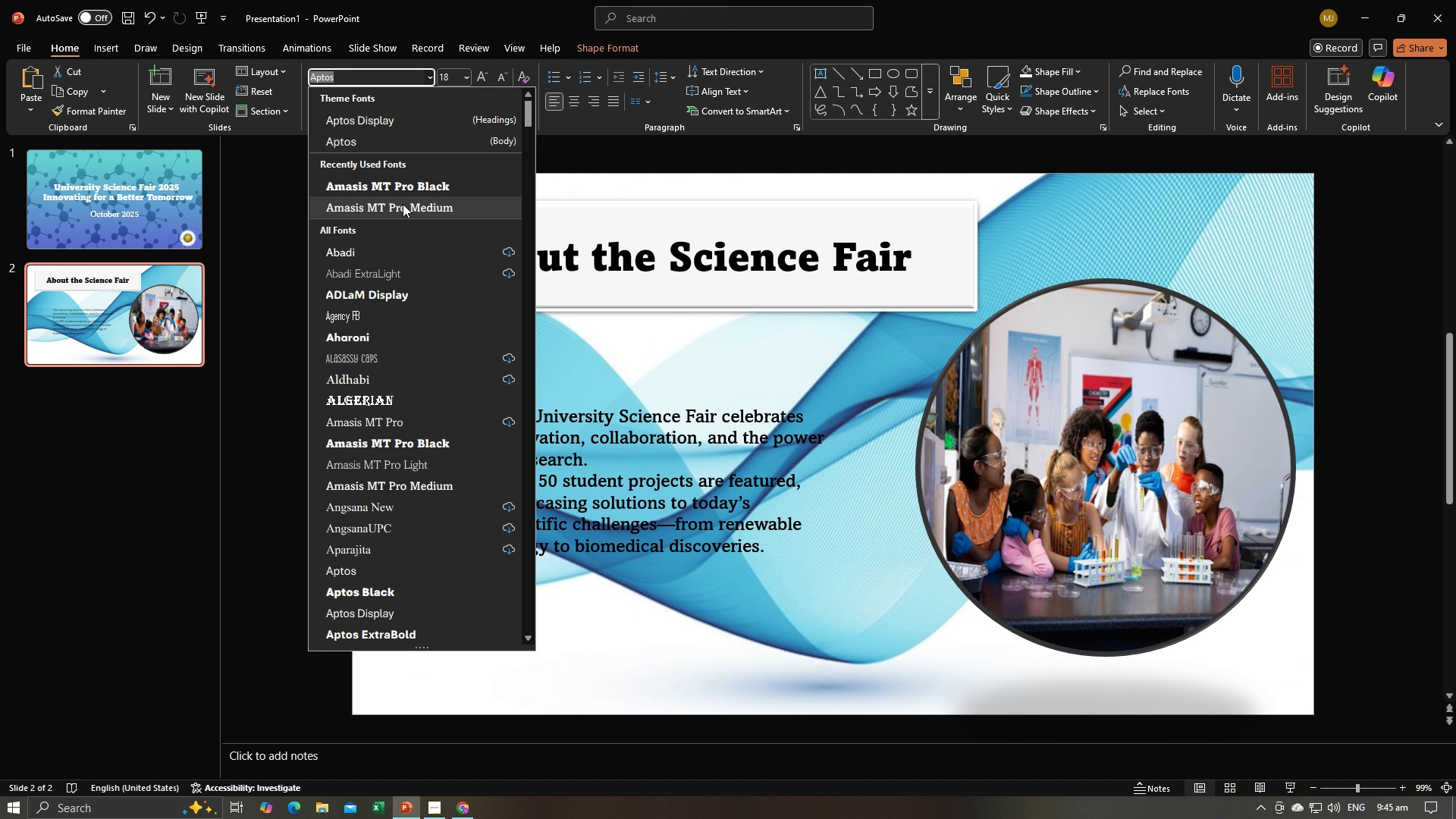 
left_click([403, 206])
 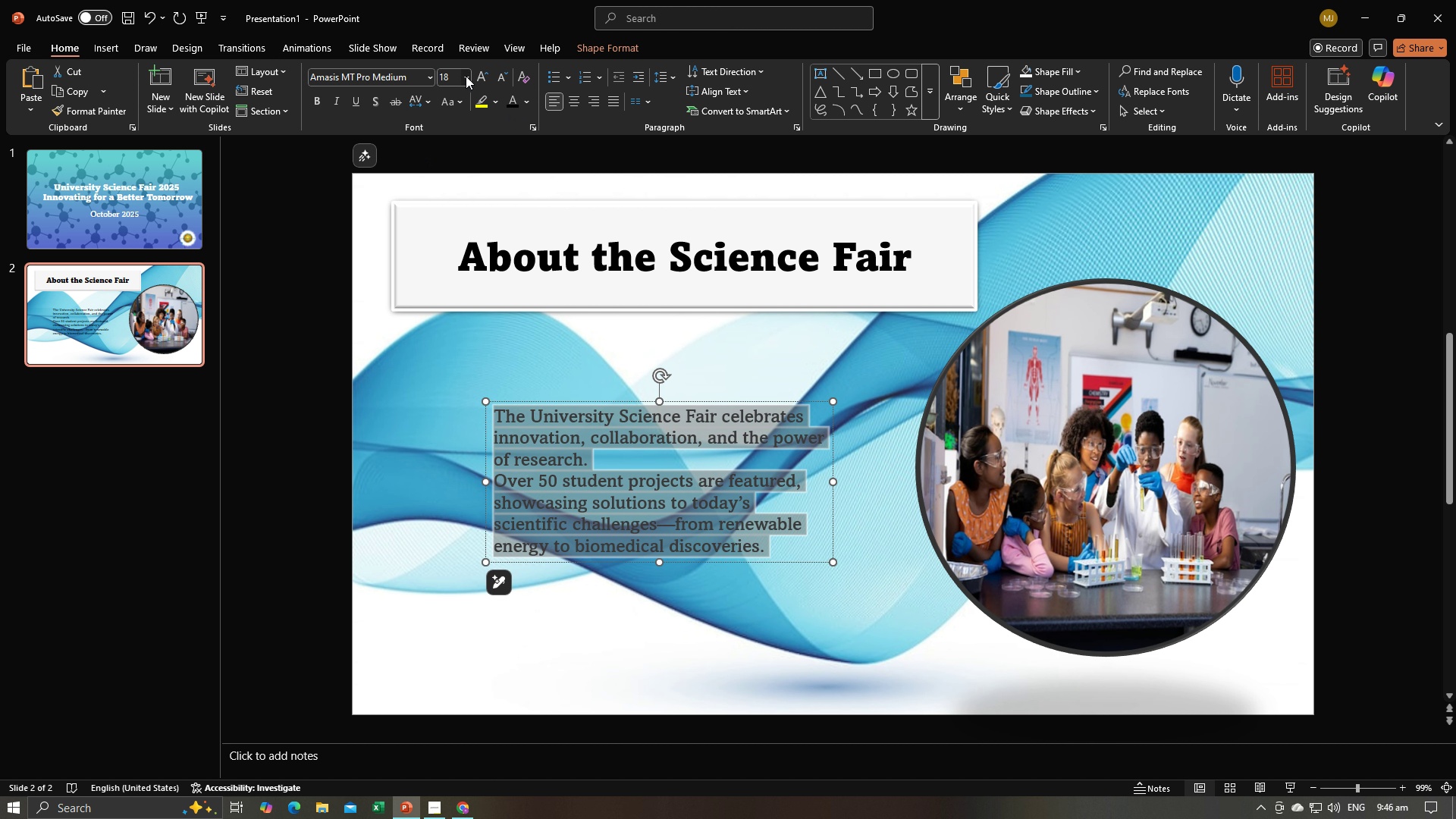 
left_click([466, 76])
 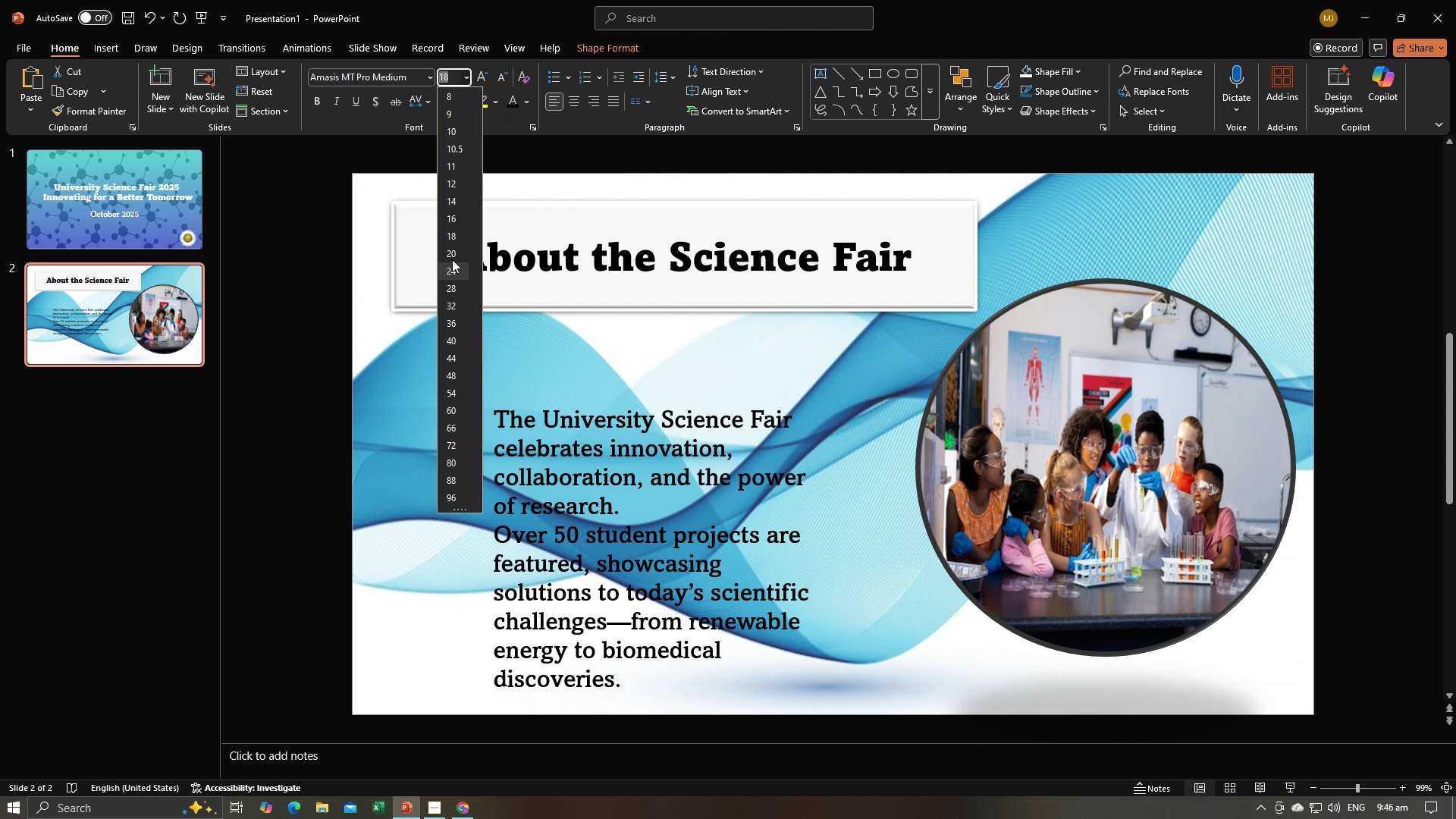 
left_click([450, 255])
 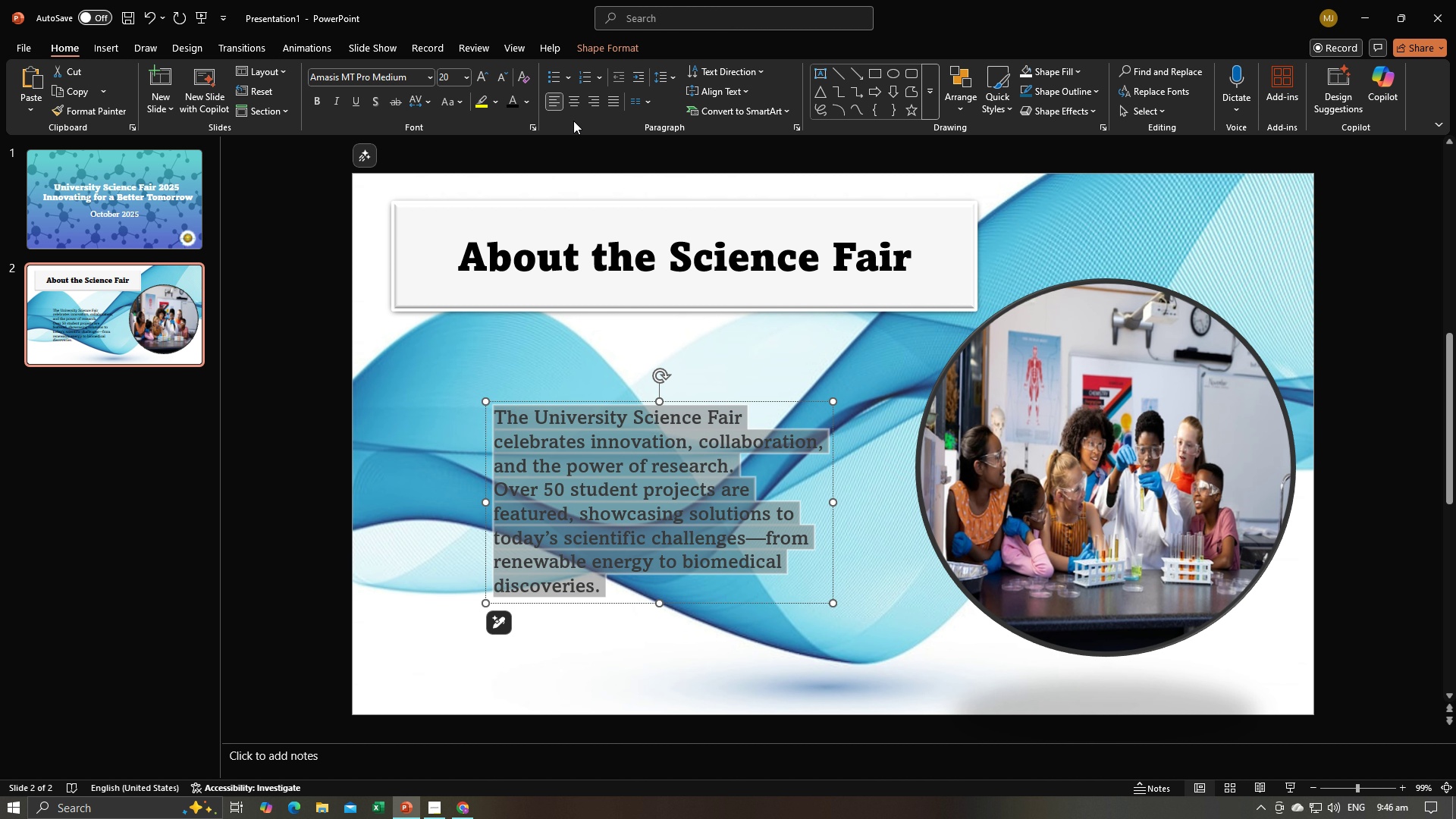 
left_click([573, 108])
 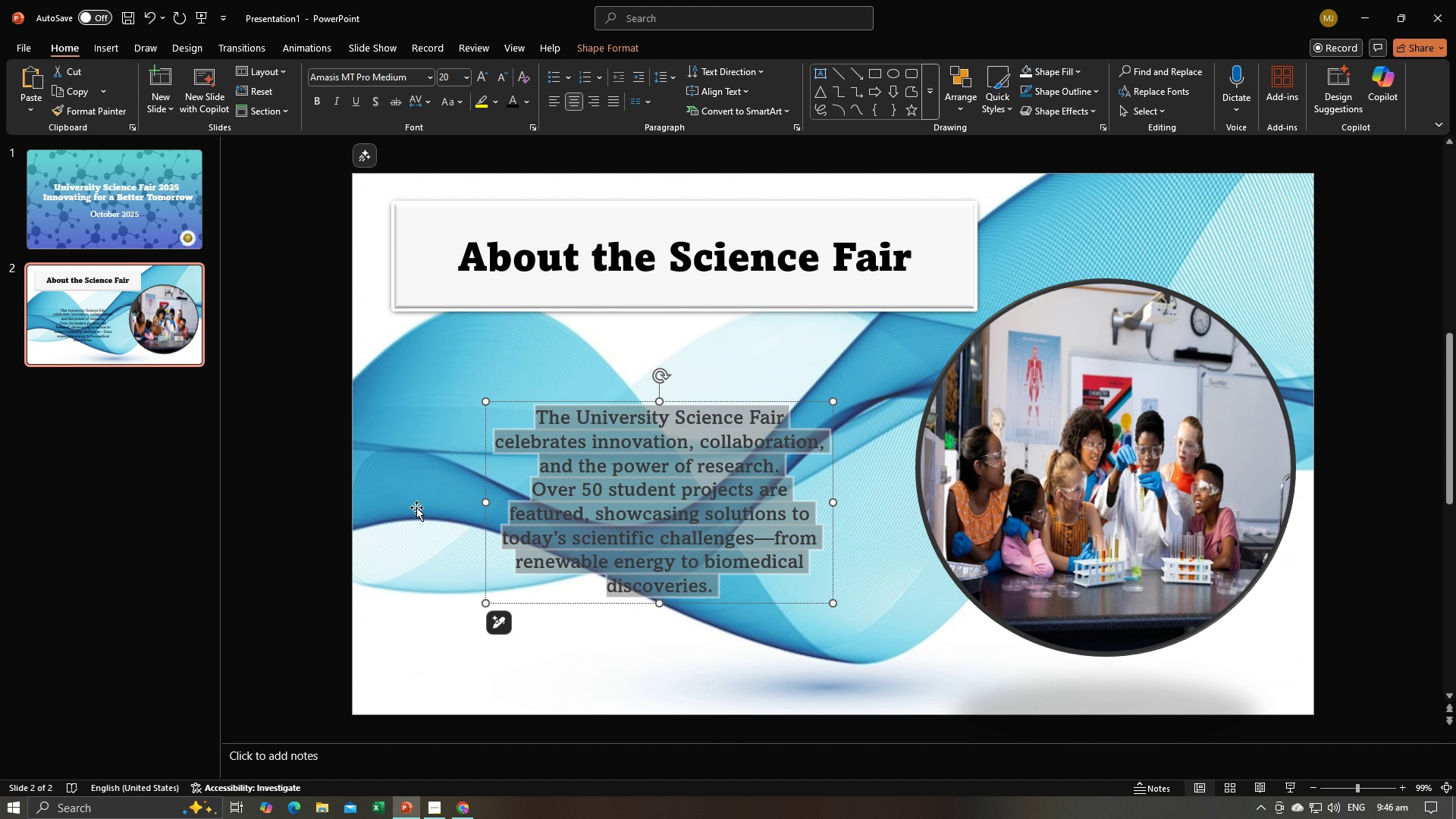 
left_click([416, 507])
 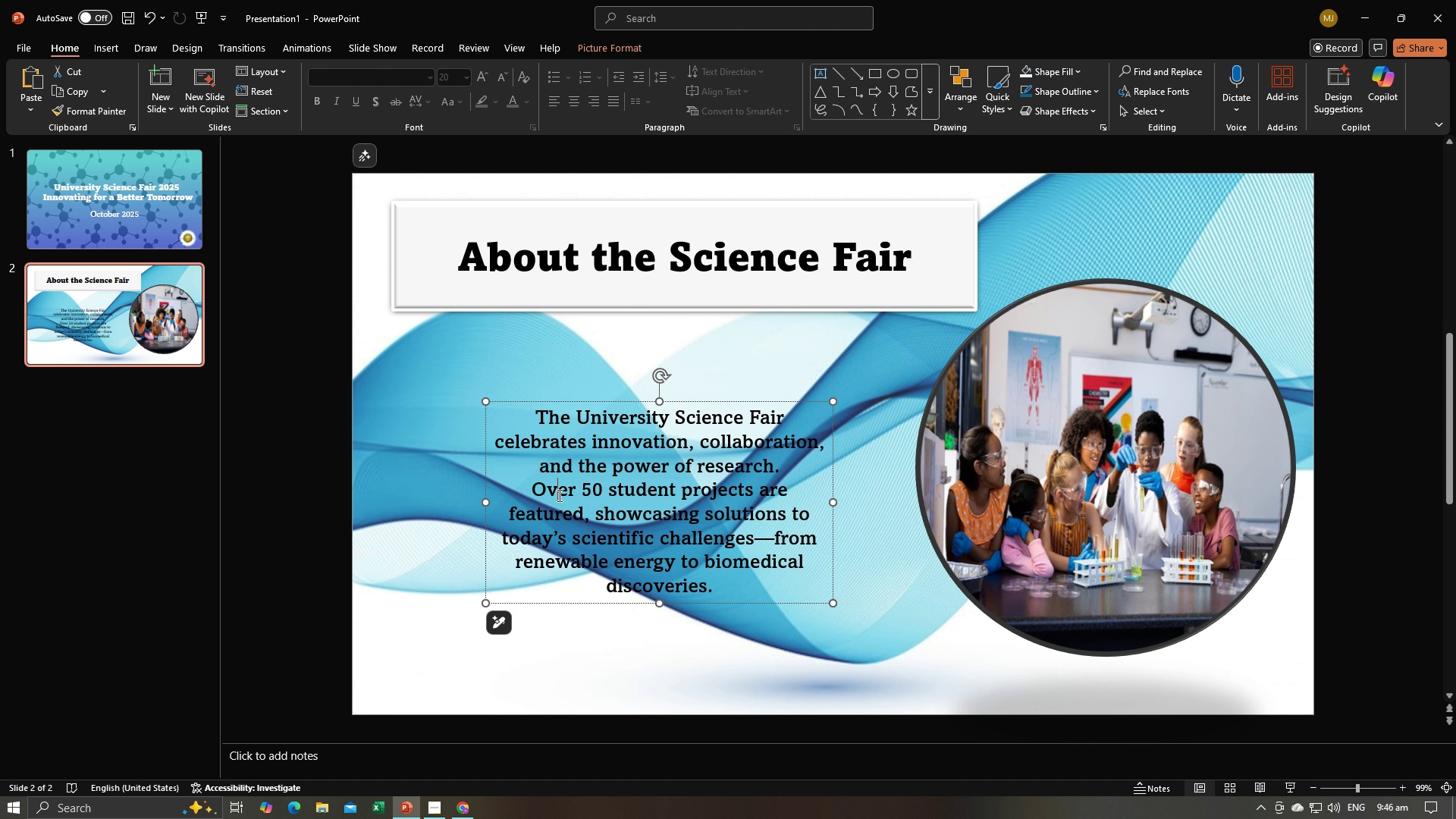 
left_click([558, 495])
 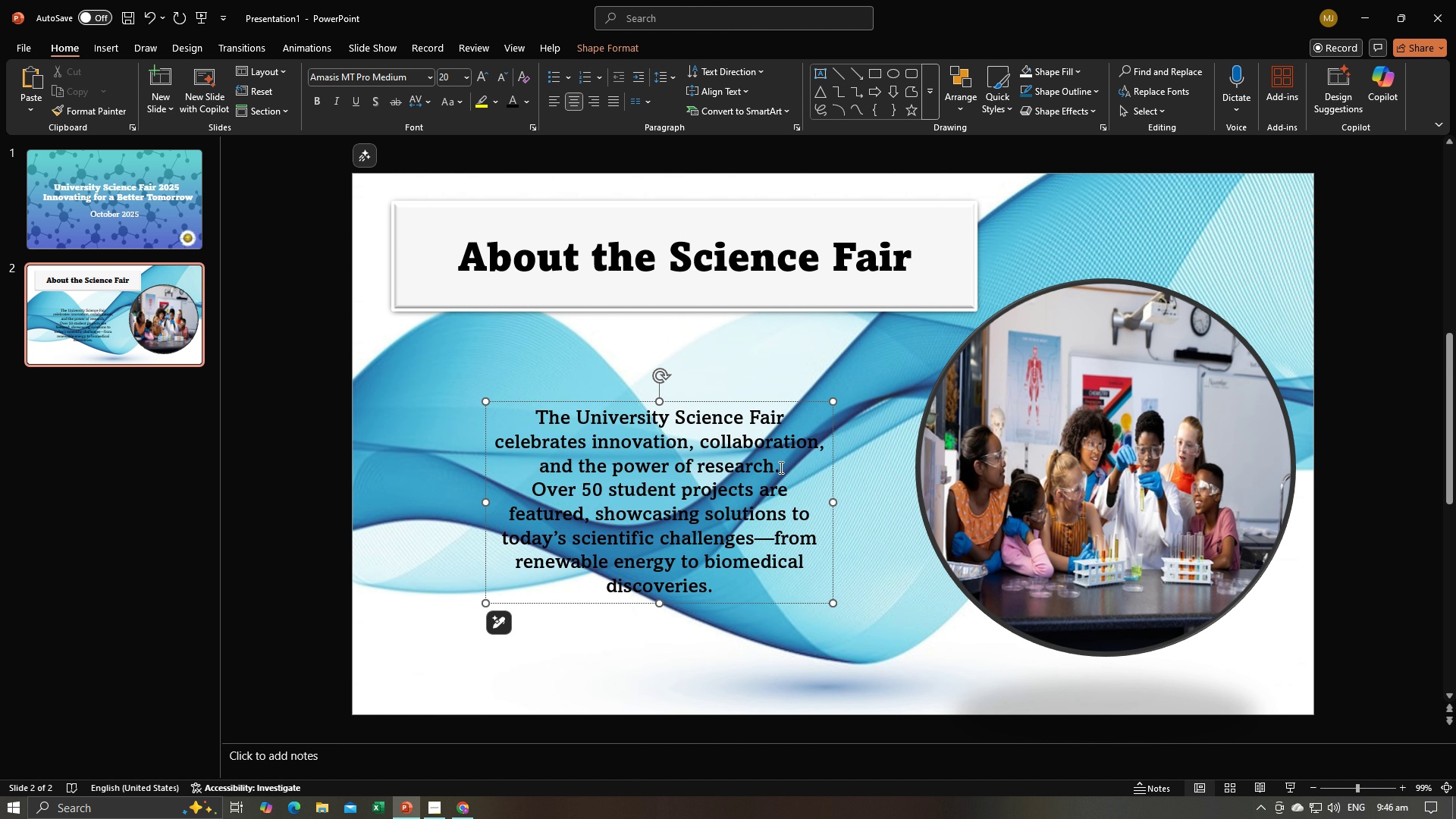 
left_click([784, 467])
 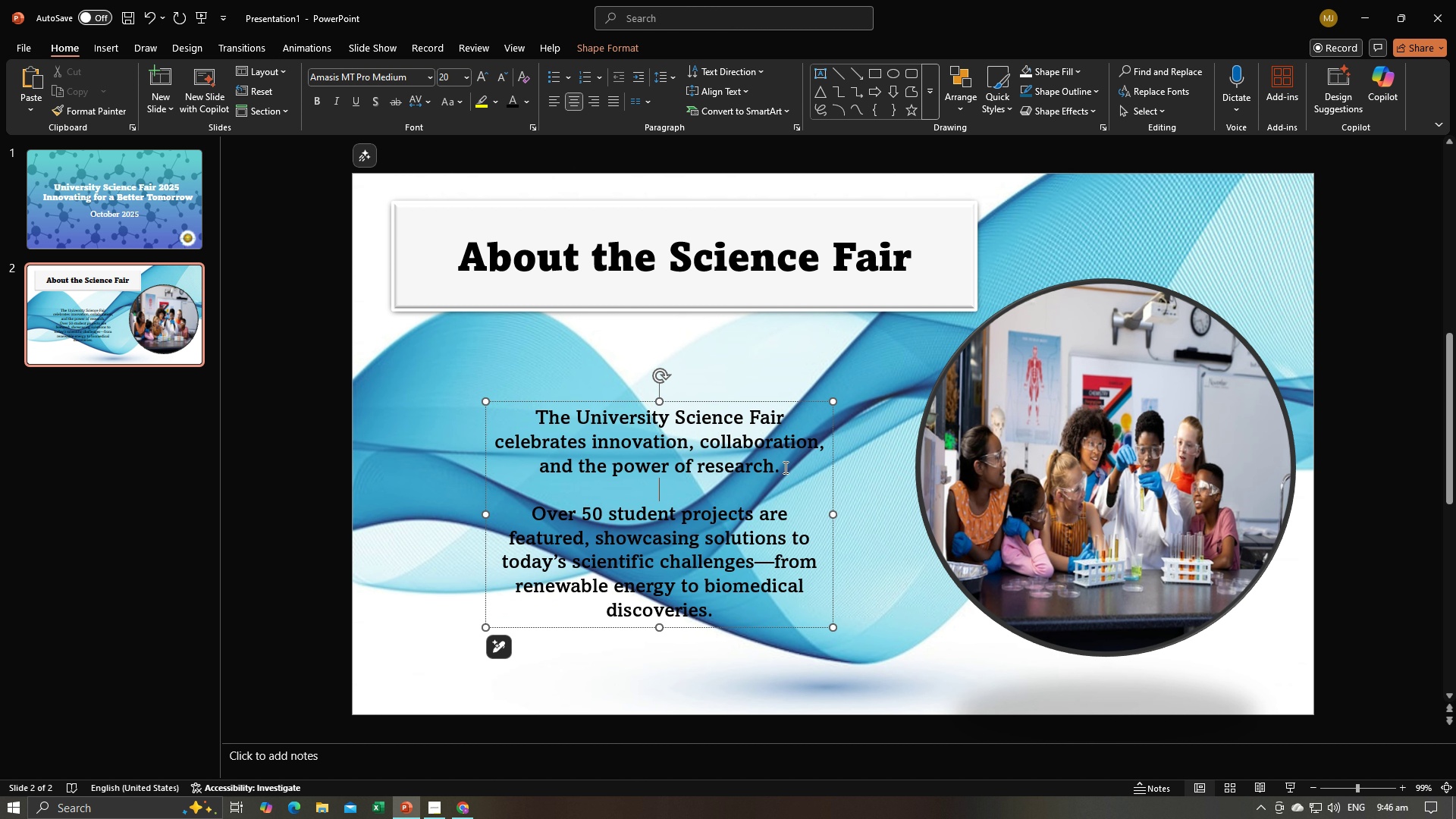 
key(Enter)
 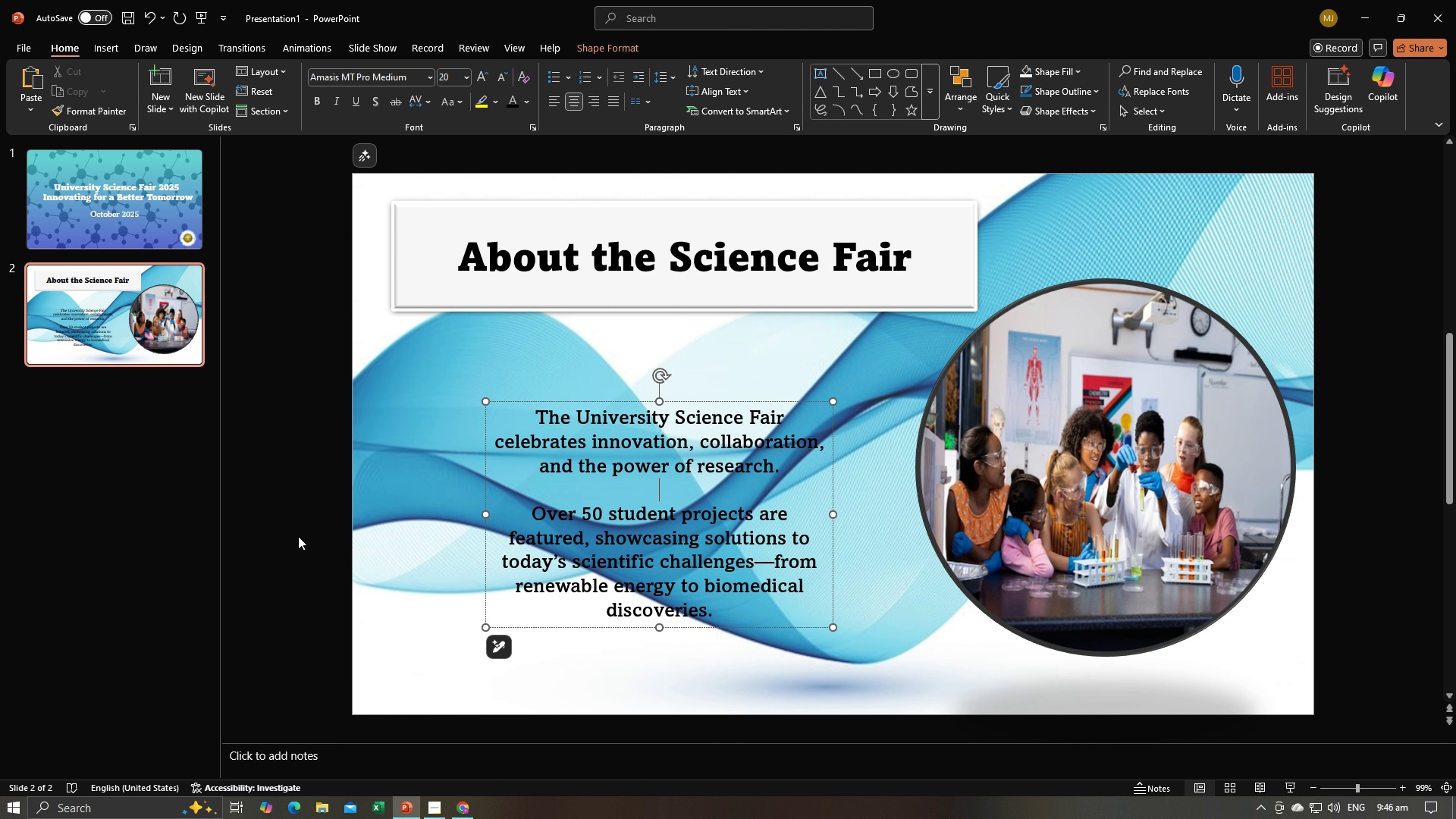 
left_click([298, 536])
 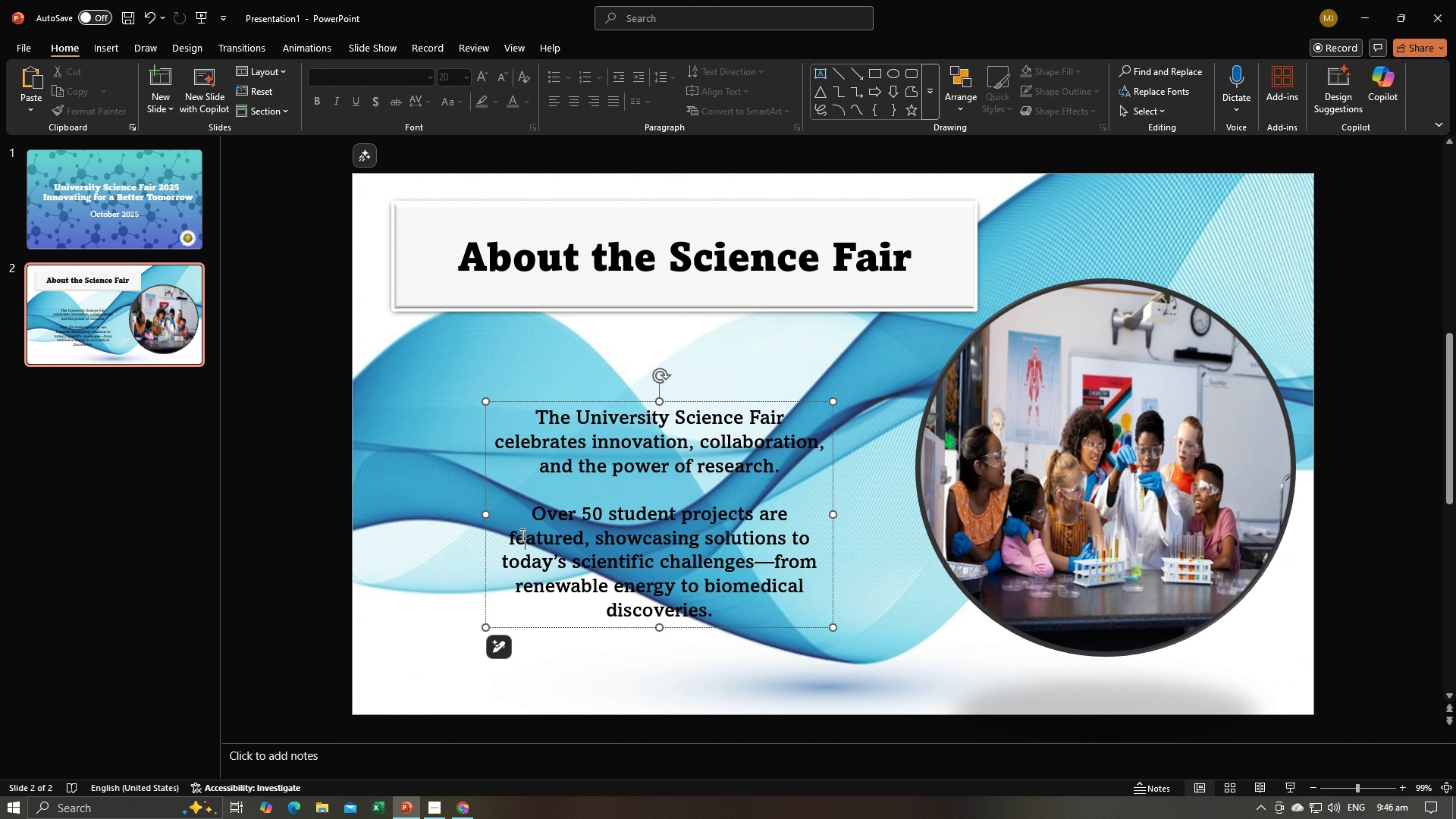 
left_click([521, 535])
 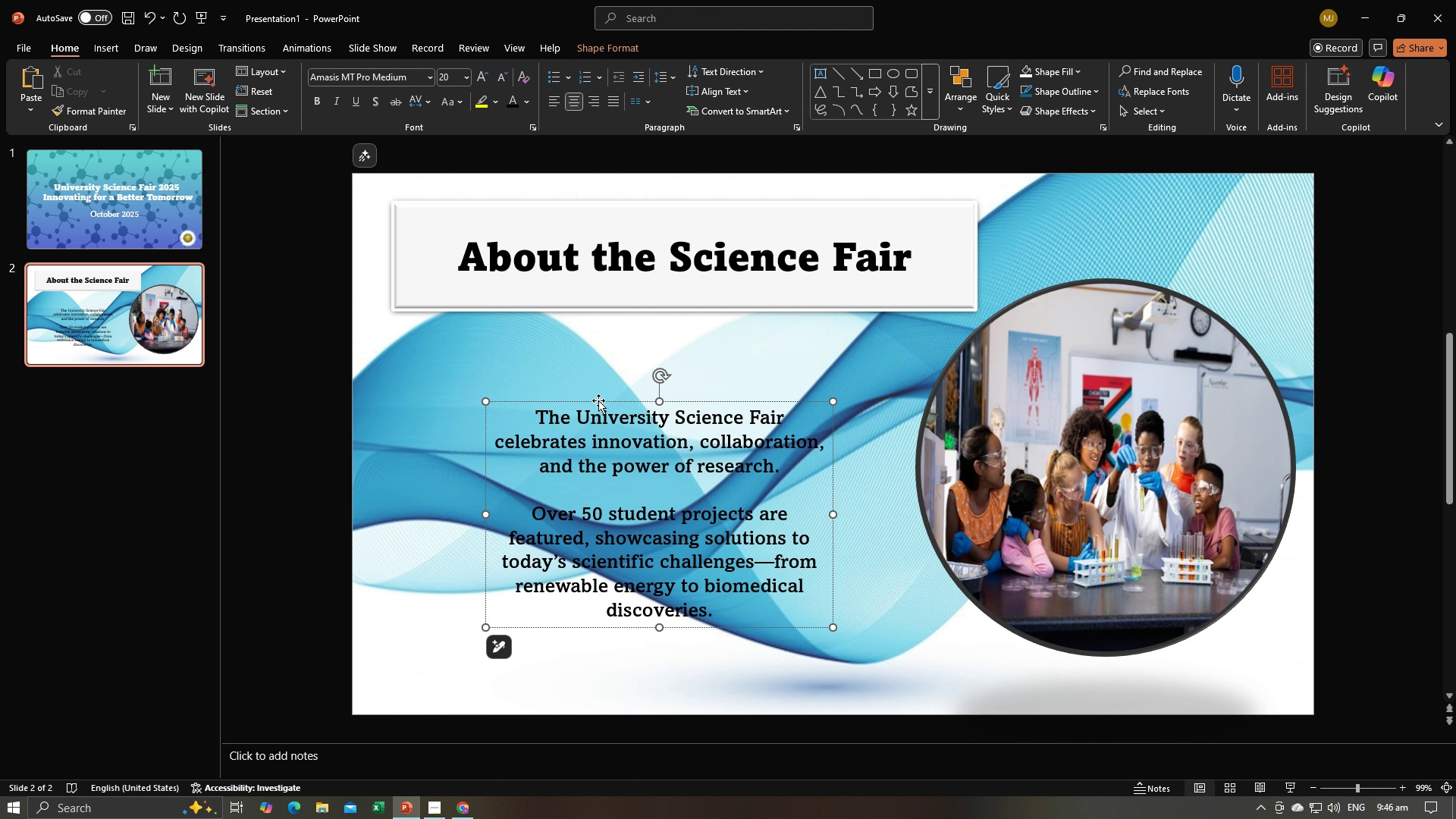 
left_click_drag(start_coordinate=[598, 400], to_coordinate=[571, 369])
 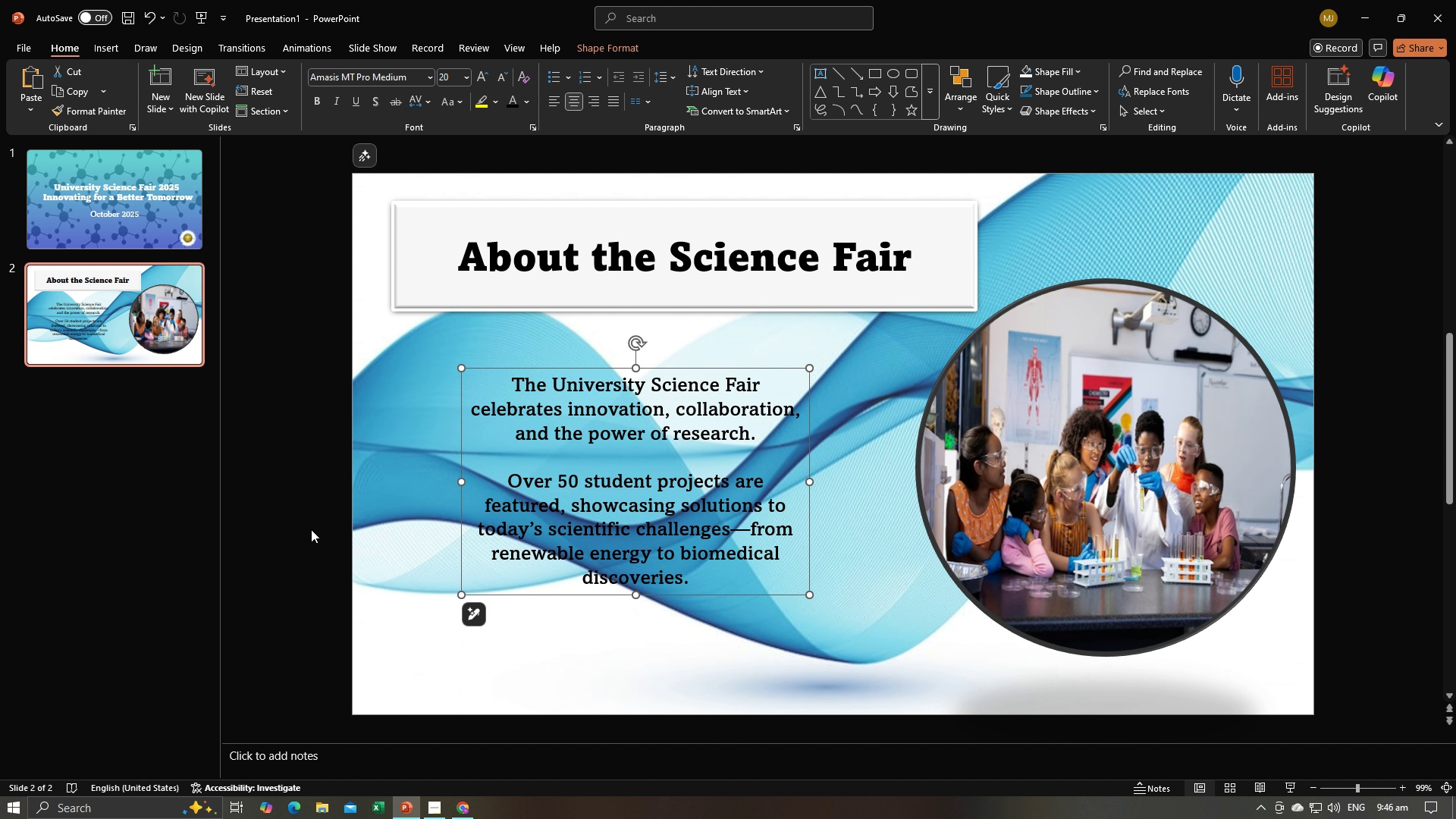 
left_click([311, 529])
 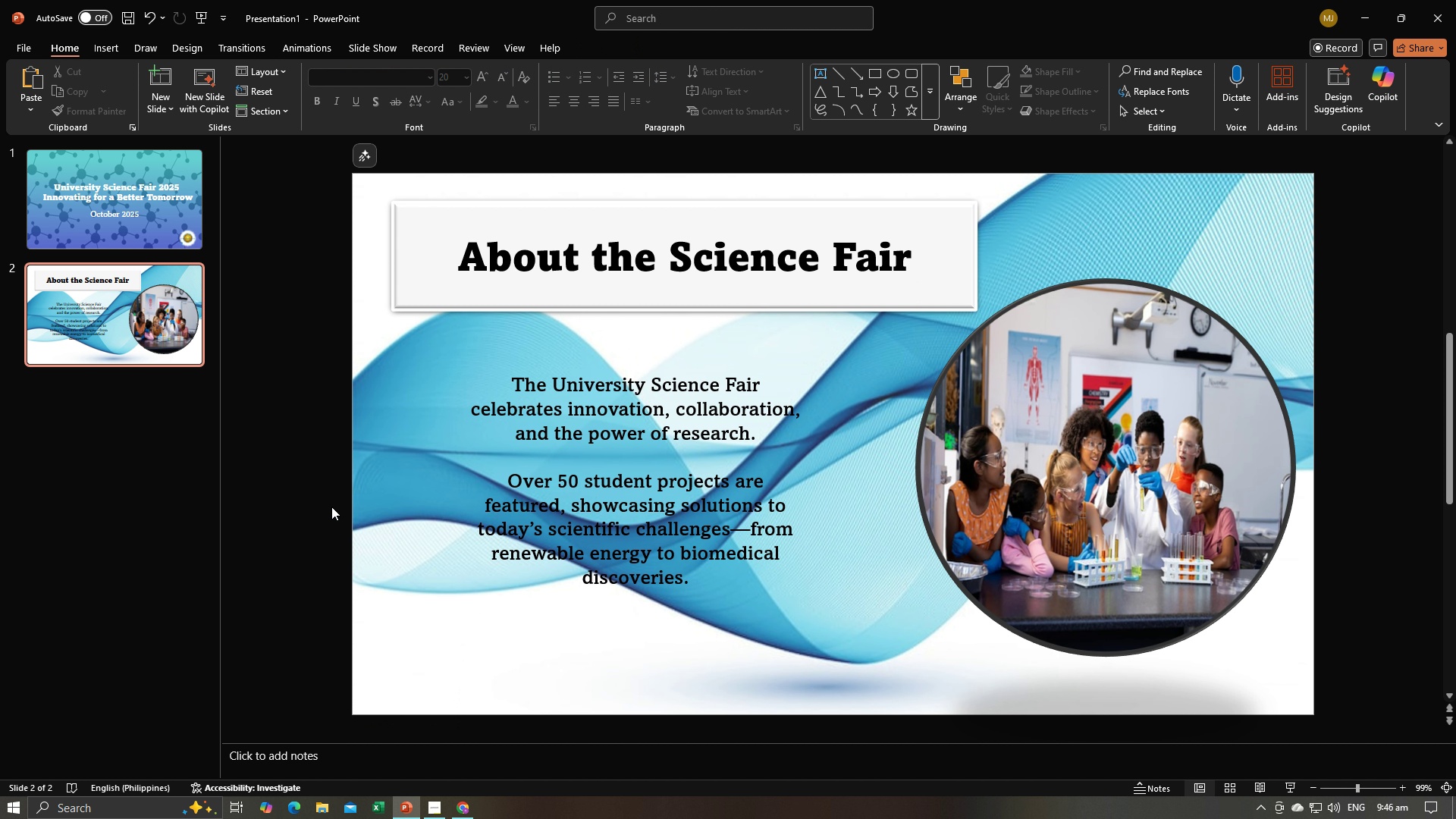 
key(Alt+AltLeft)
 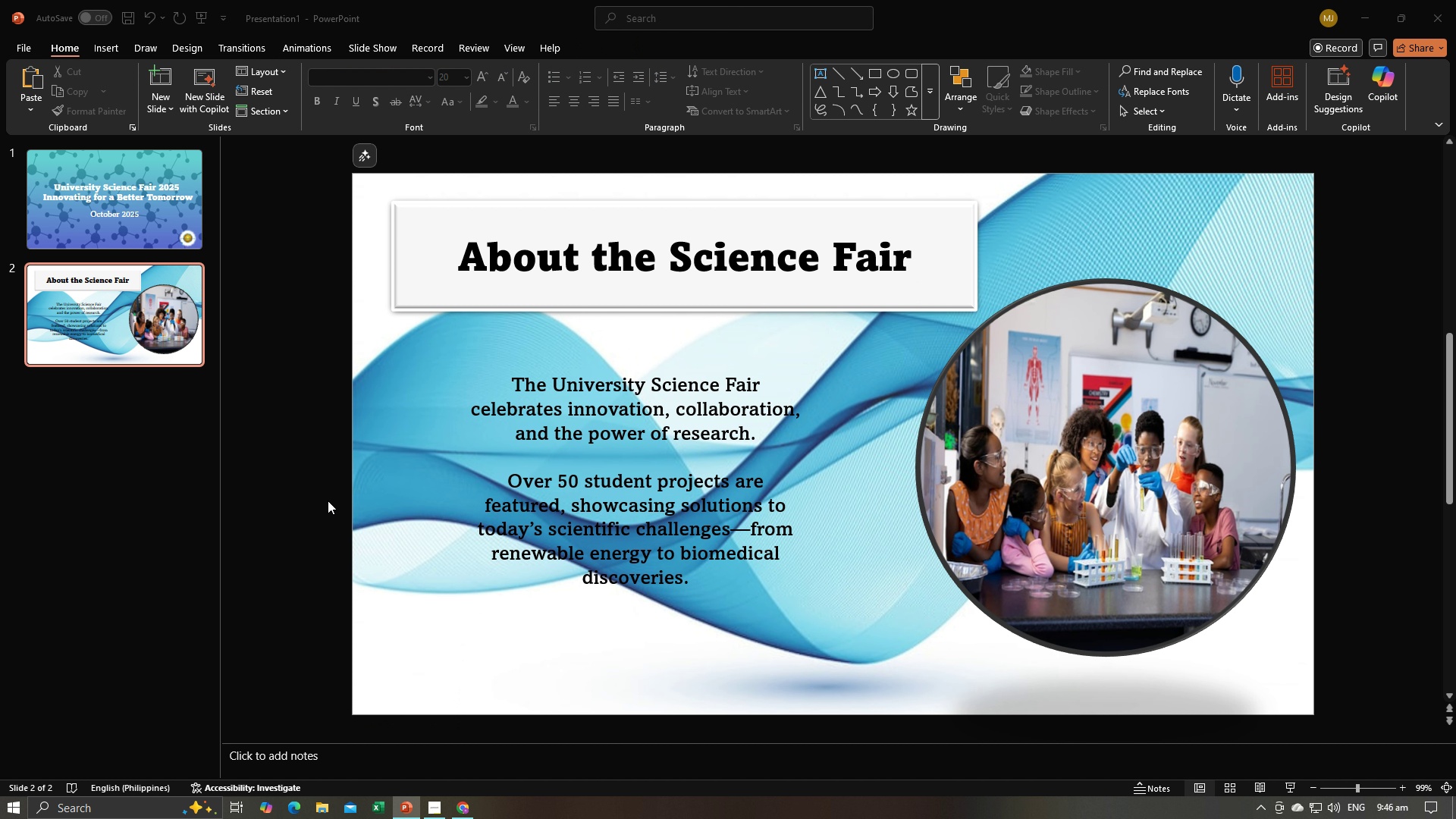 
key(Alt+Tab)
 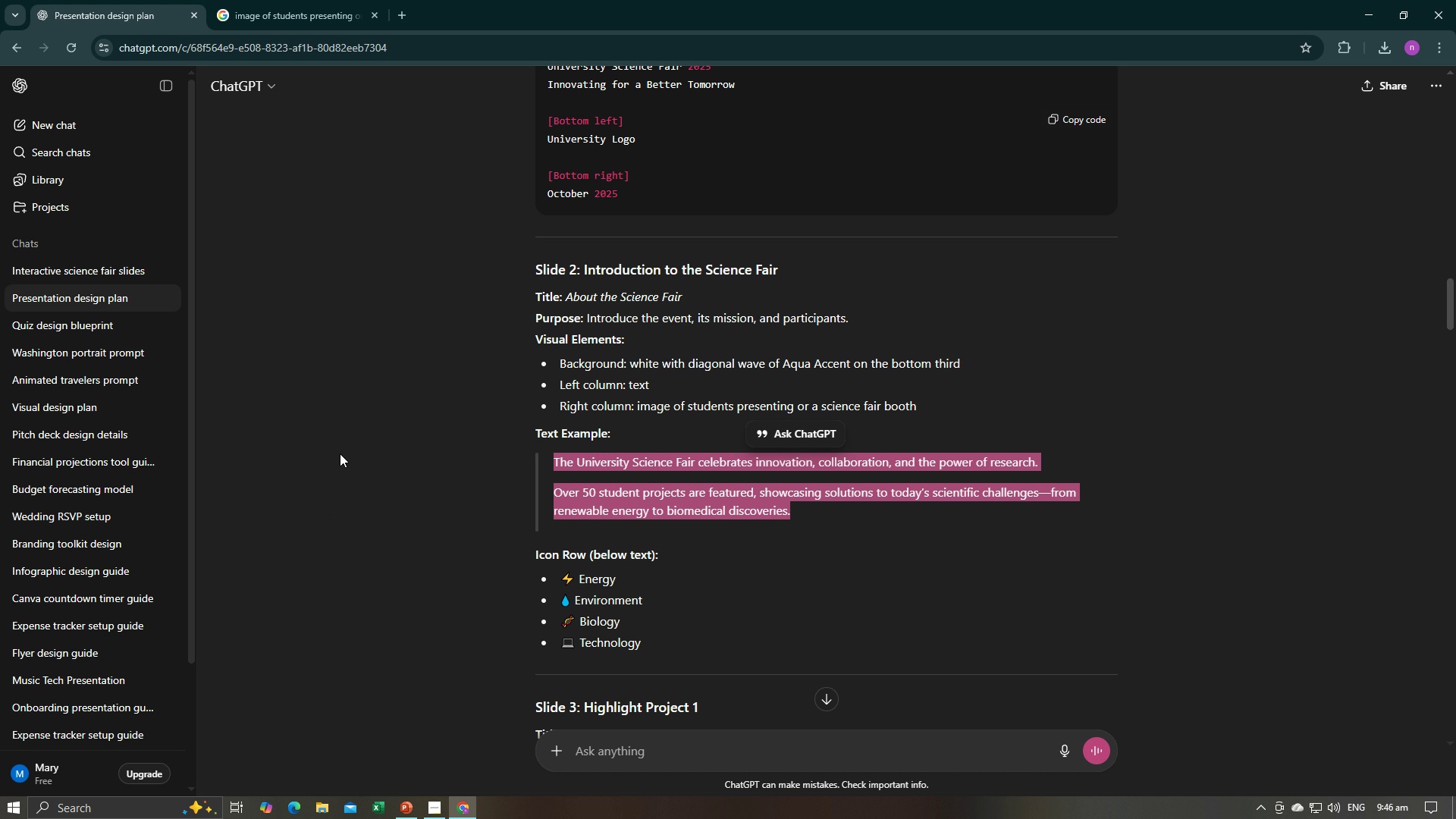 
key(Alt+AltLeft)
 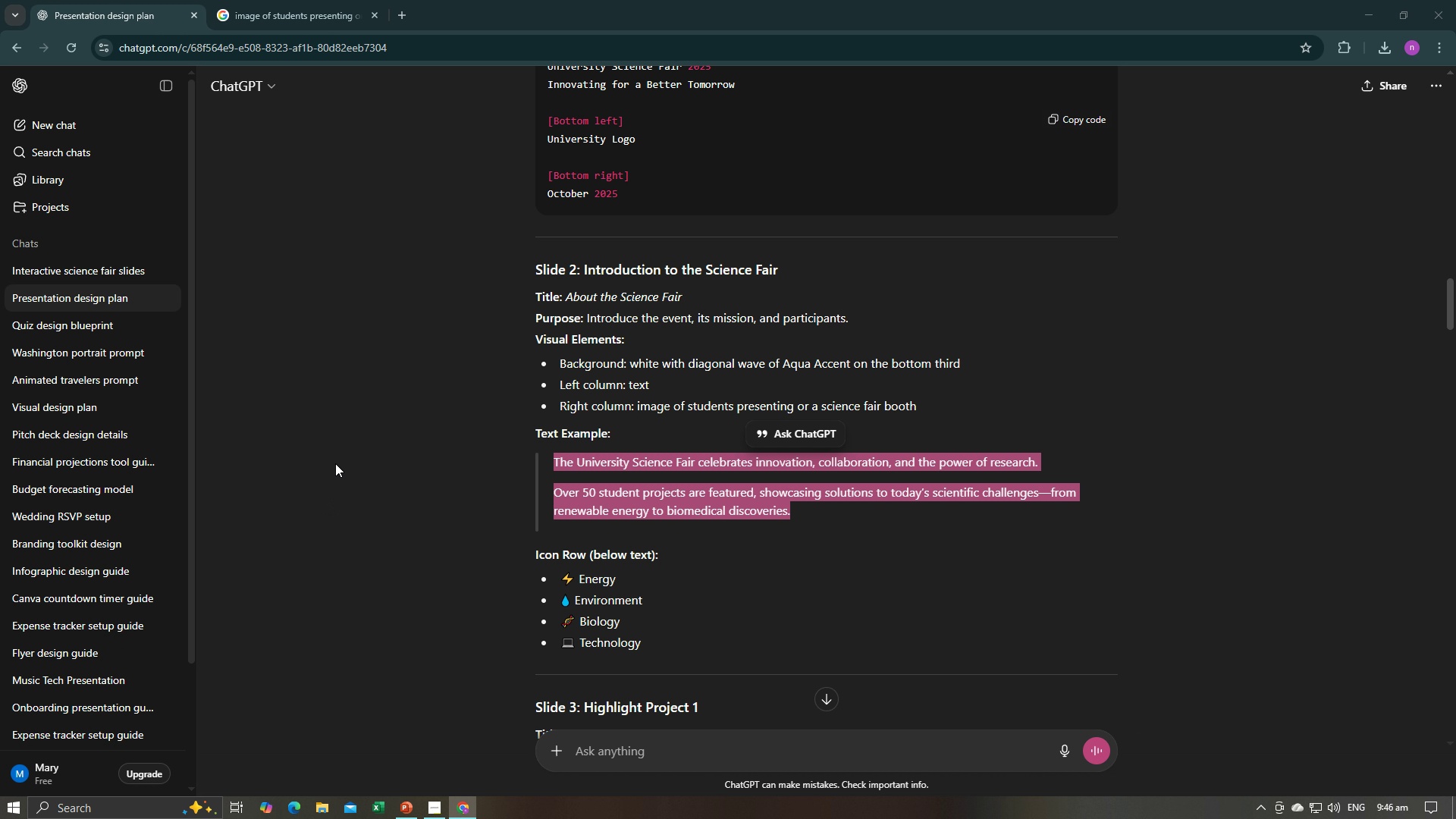 
key(Alt+Tab)
 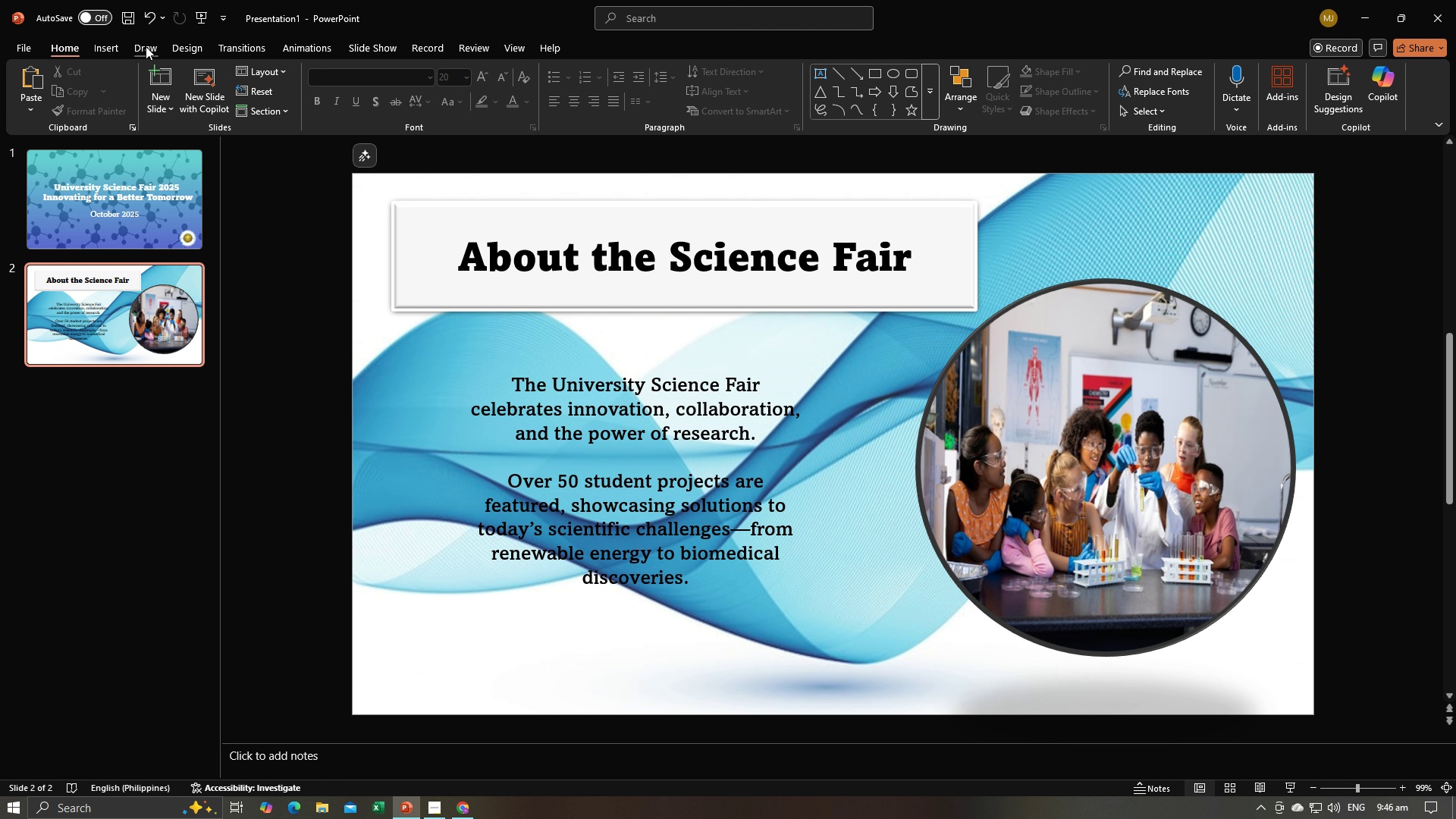 
left_click([108, 52])
 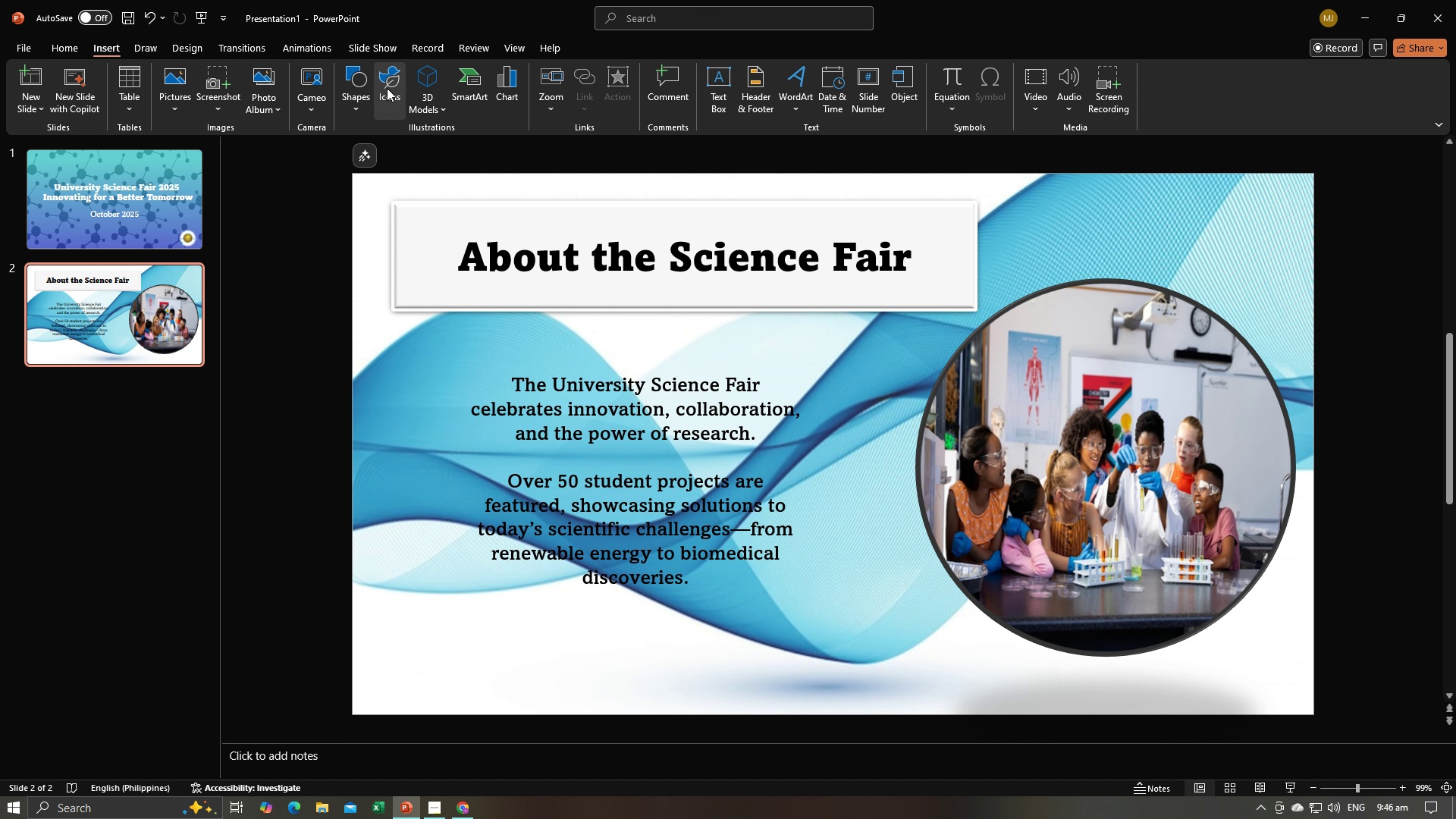 
left_click([387, 88])
 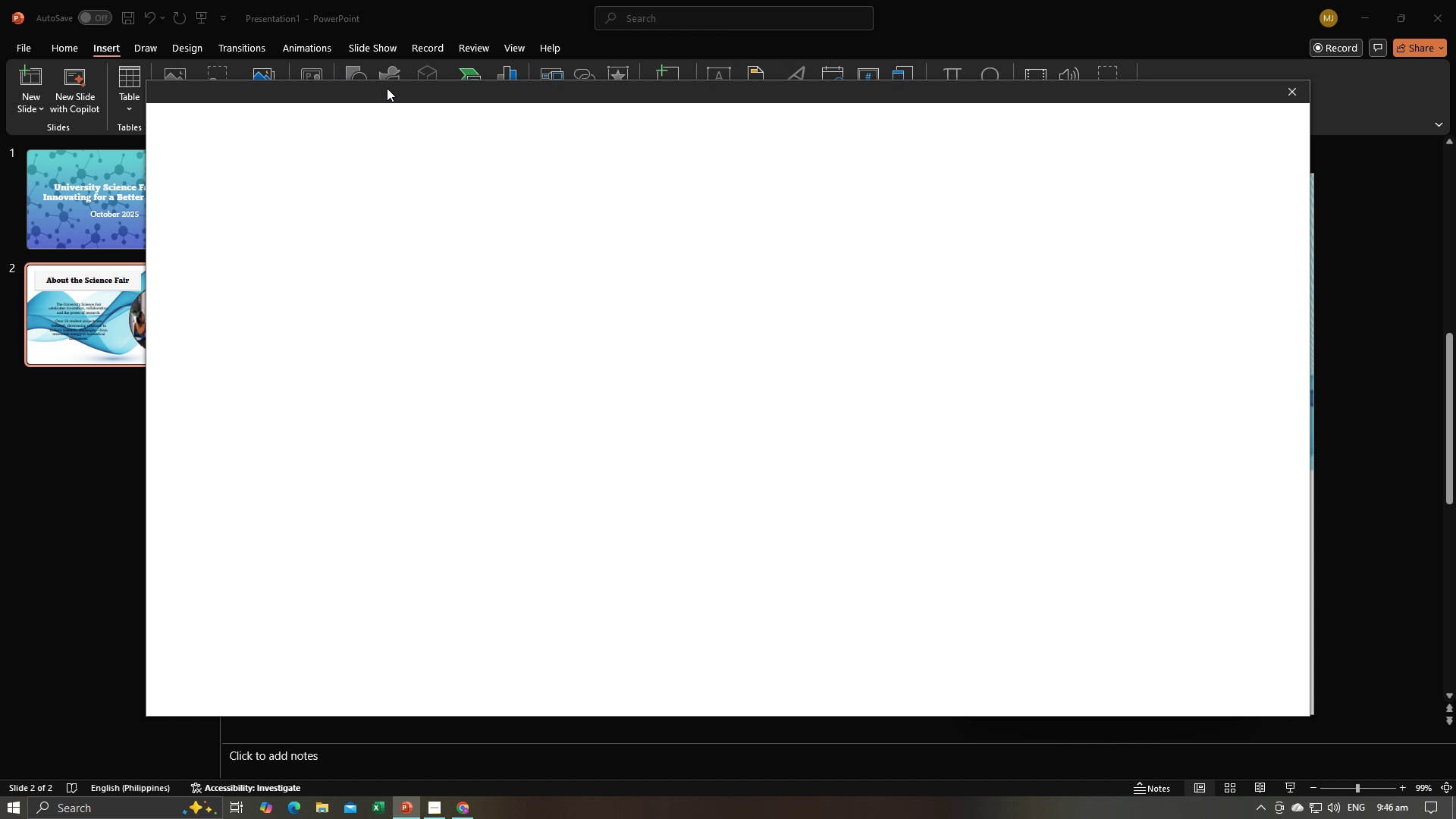 
wait(8.47)
 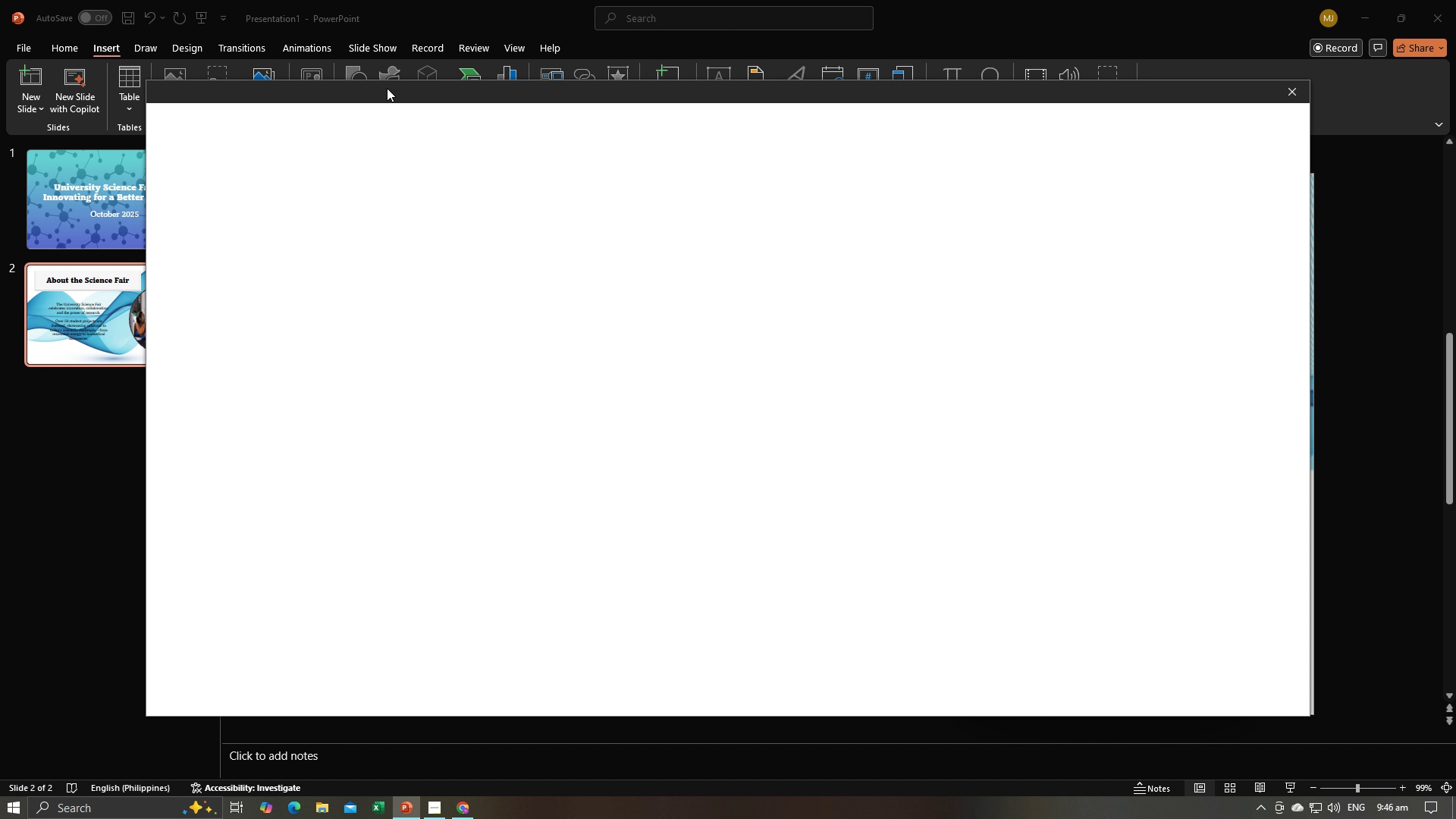 
type(thur)
key(Backspace)
type(nder)
 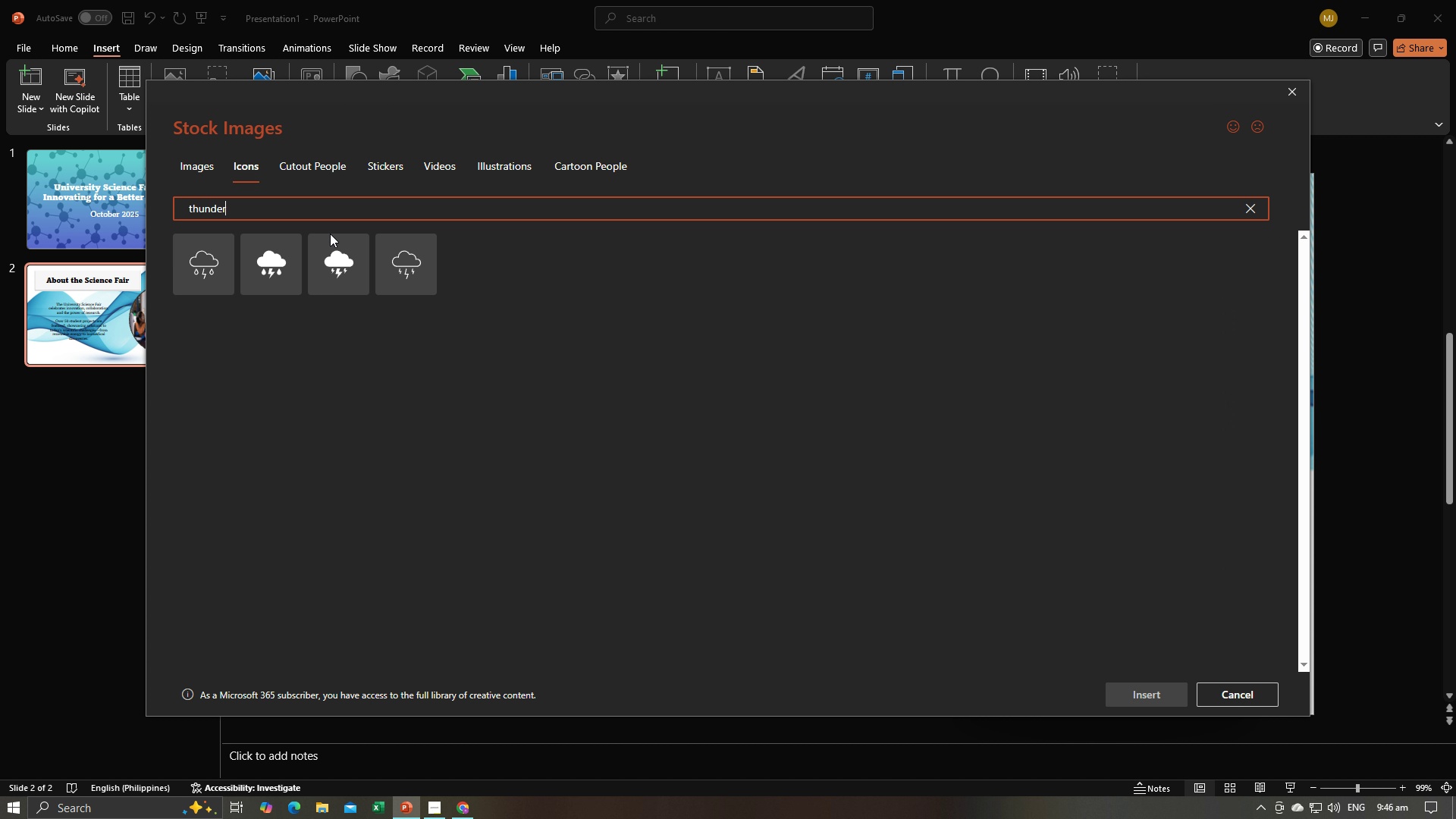 
left_click_drag(start_coordinate=[241, 210], to_coordinate=[166, 215])
 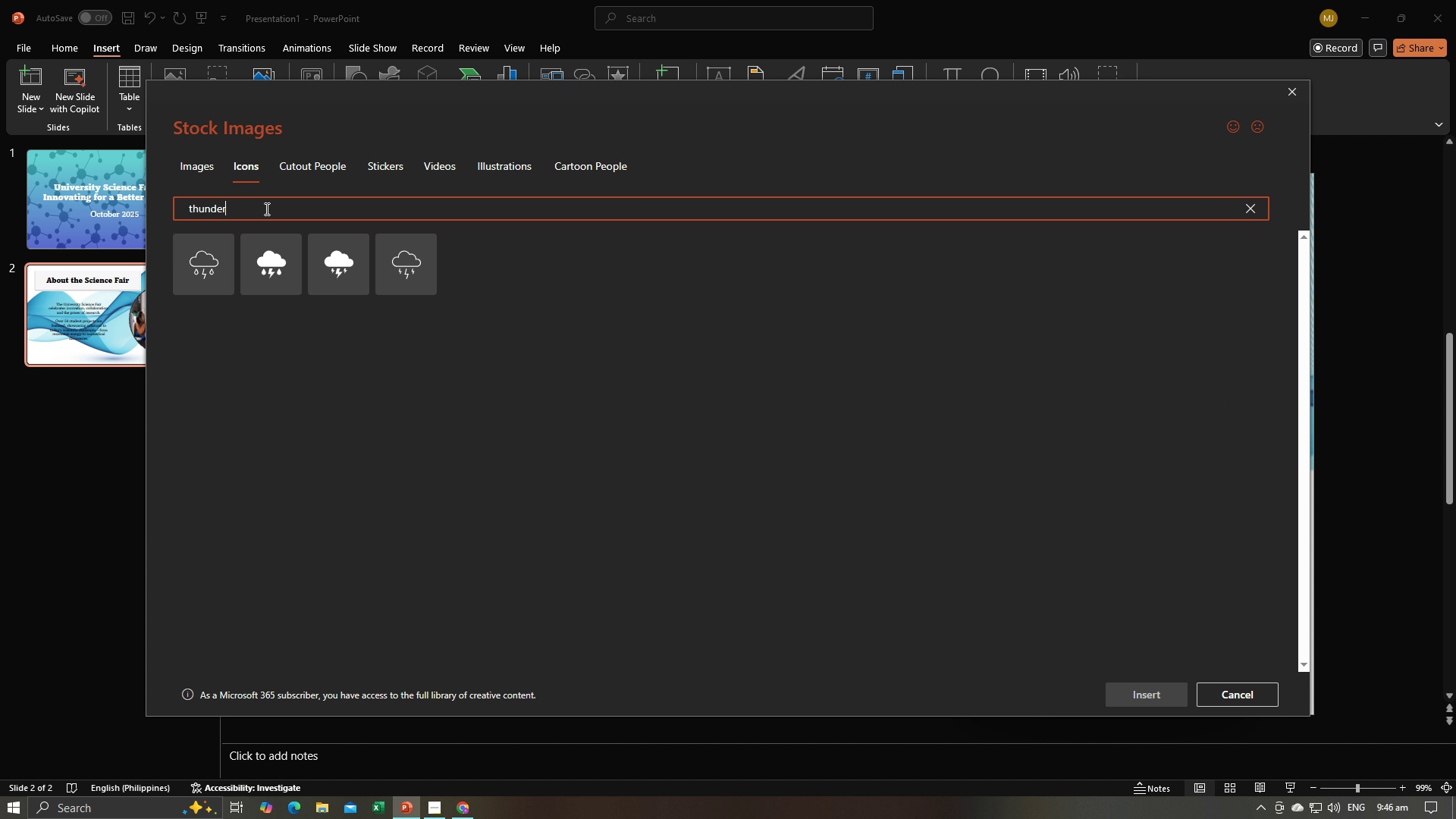 
left_click([265, 209])
 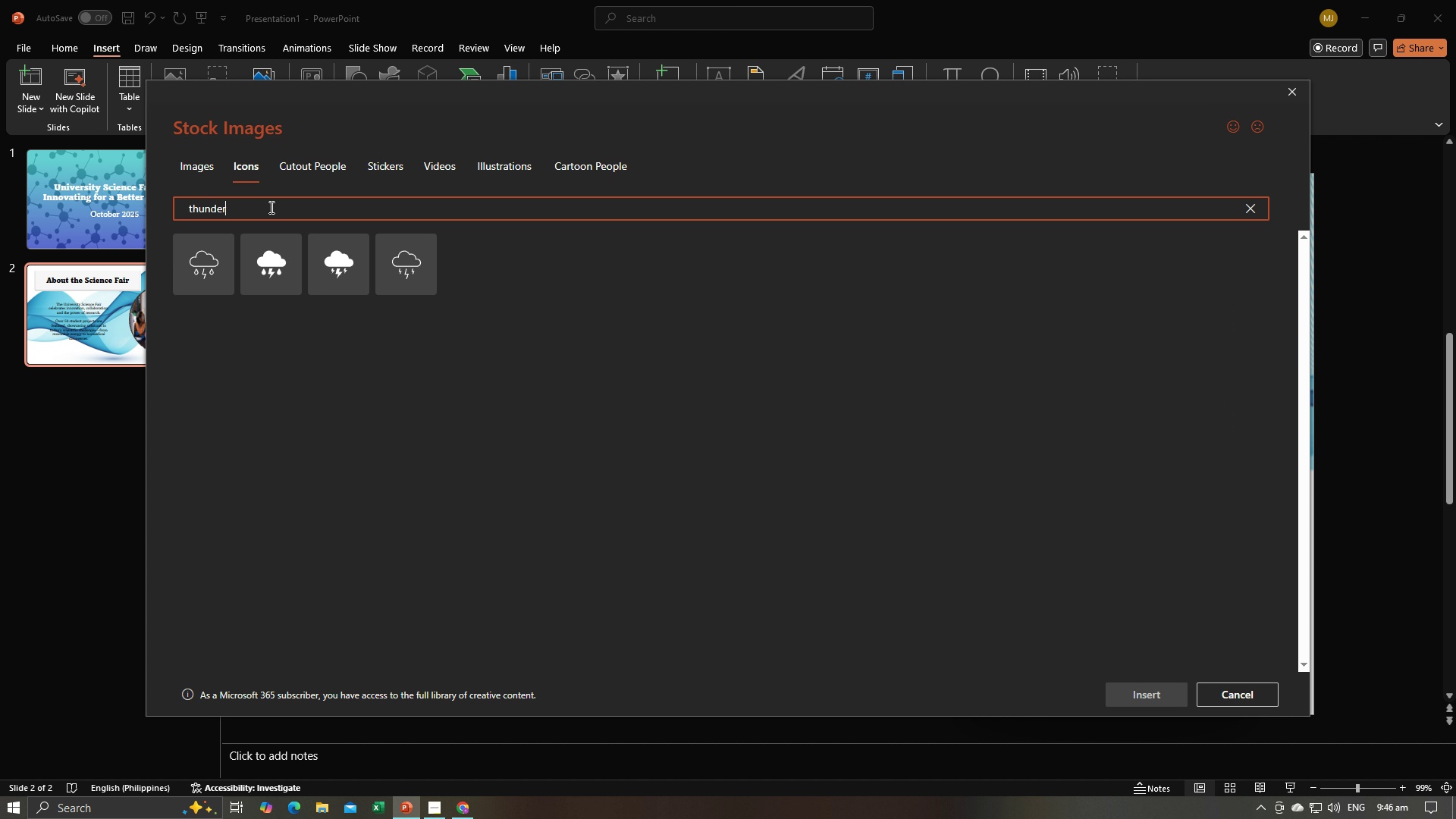 
type( light)
 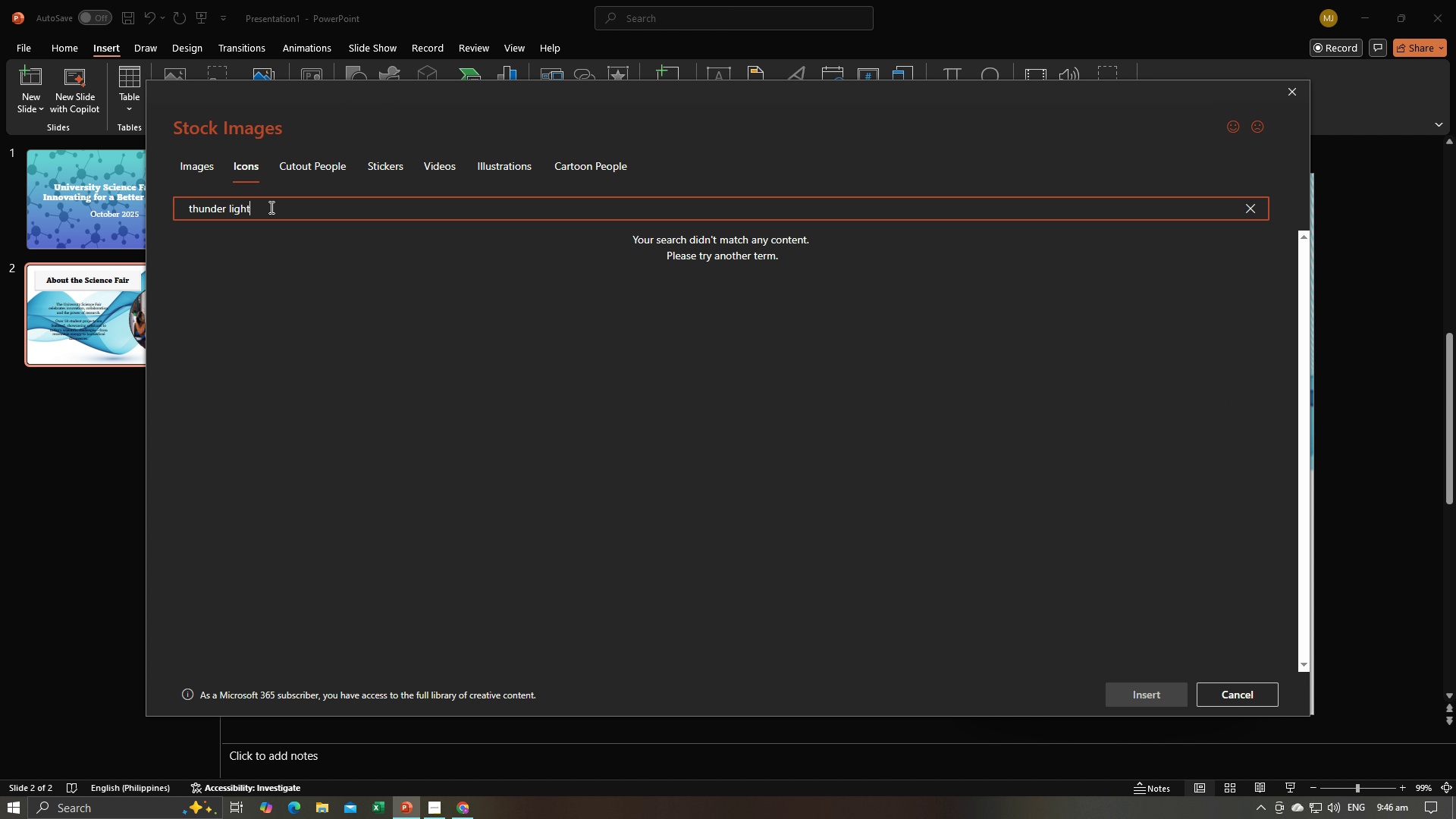 
hold_key(key=Backspace, duration=1.14)
 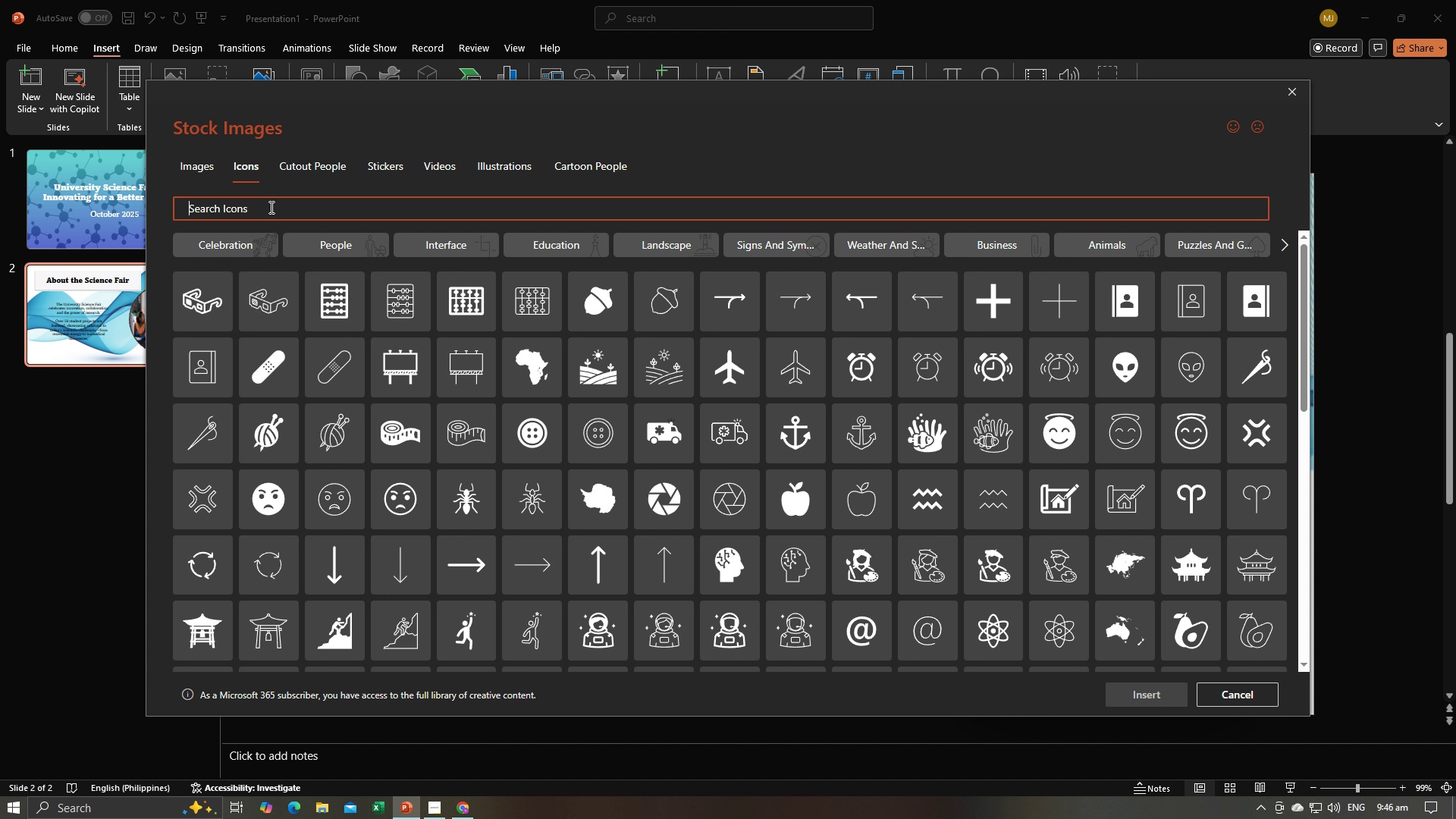 
type(lightninh)
key(Backspace)
type(g)
 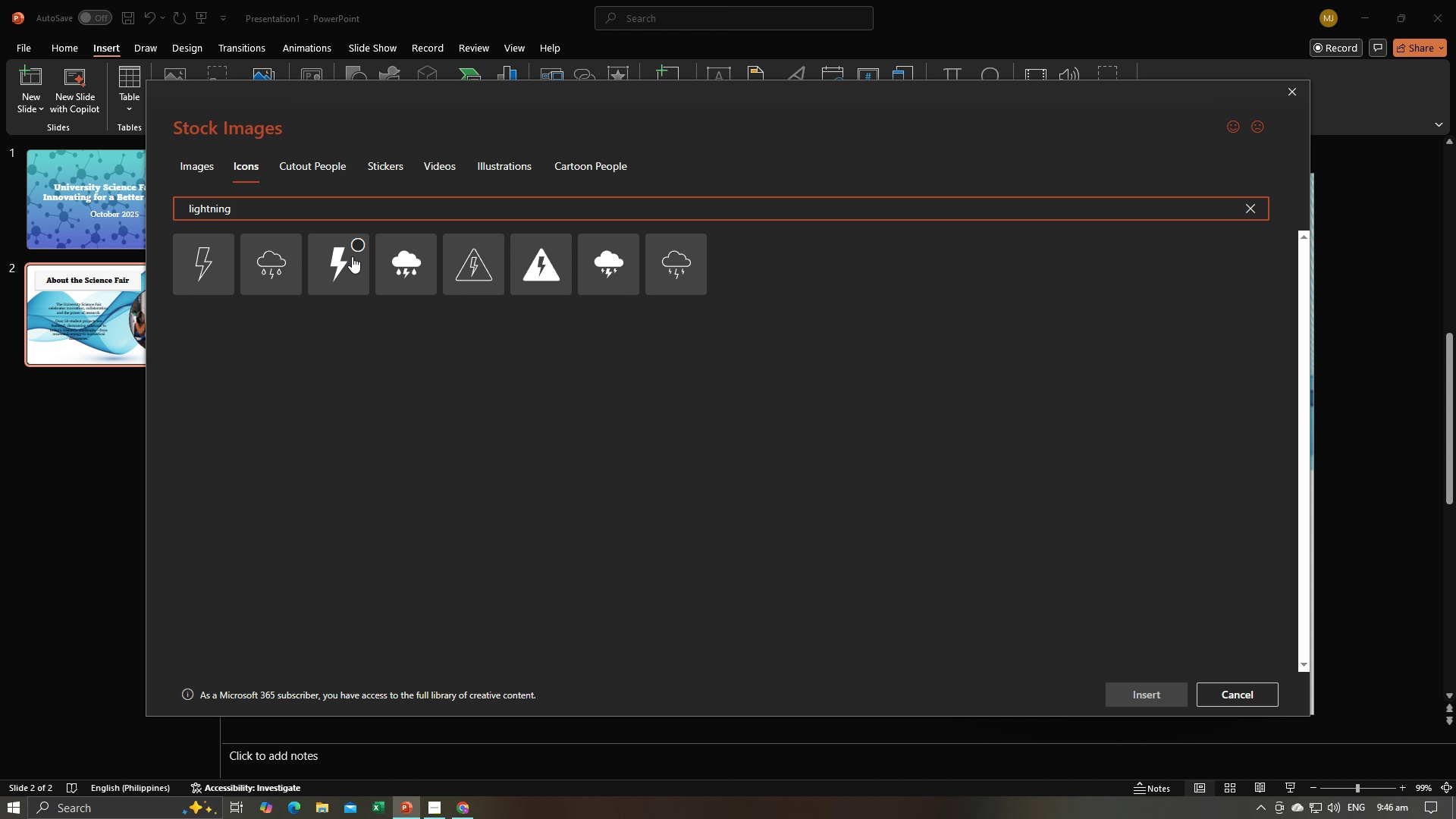 
left_click([357, 248])
 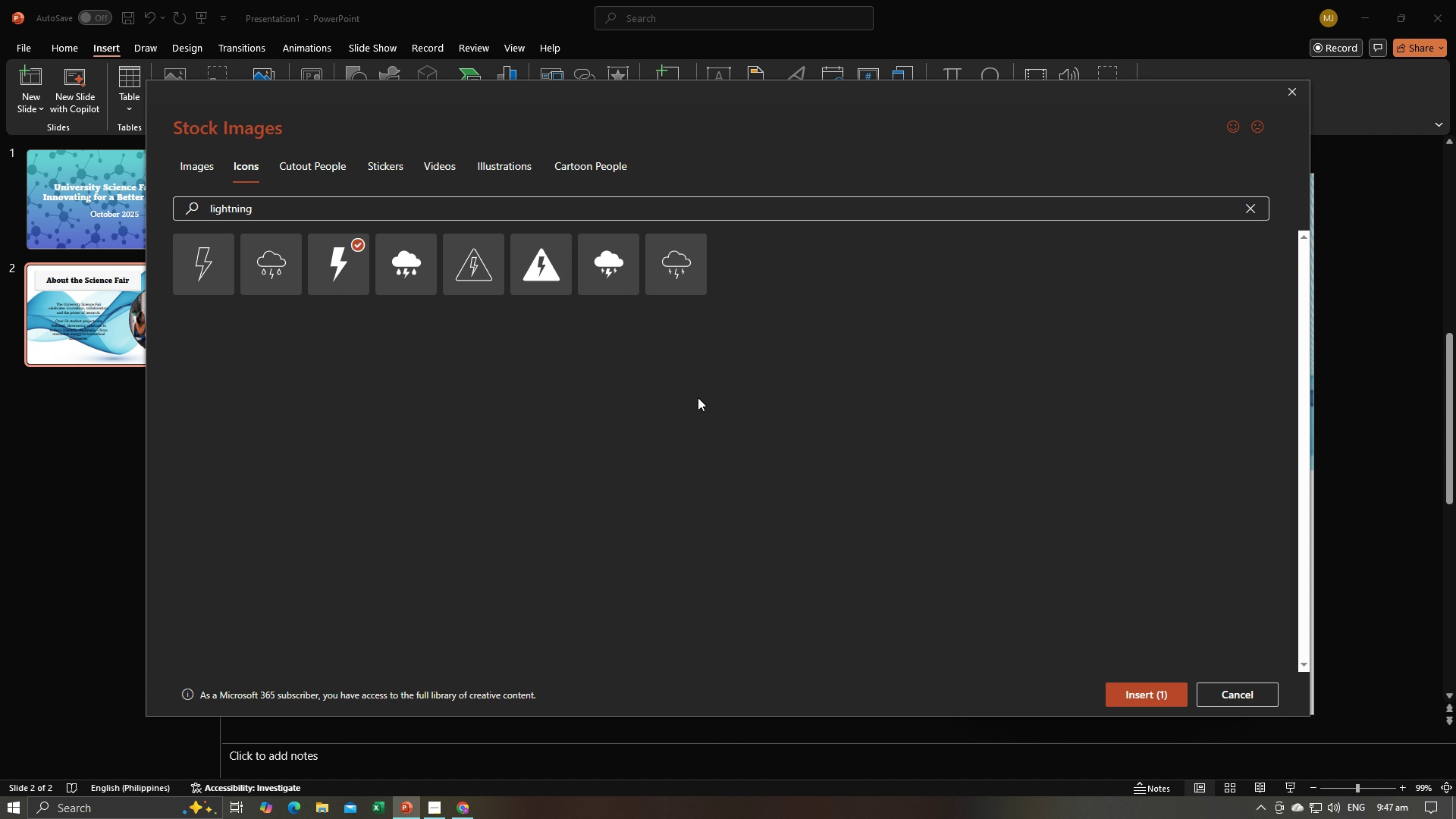 
key(Alt+AltLeft)
 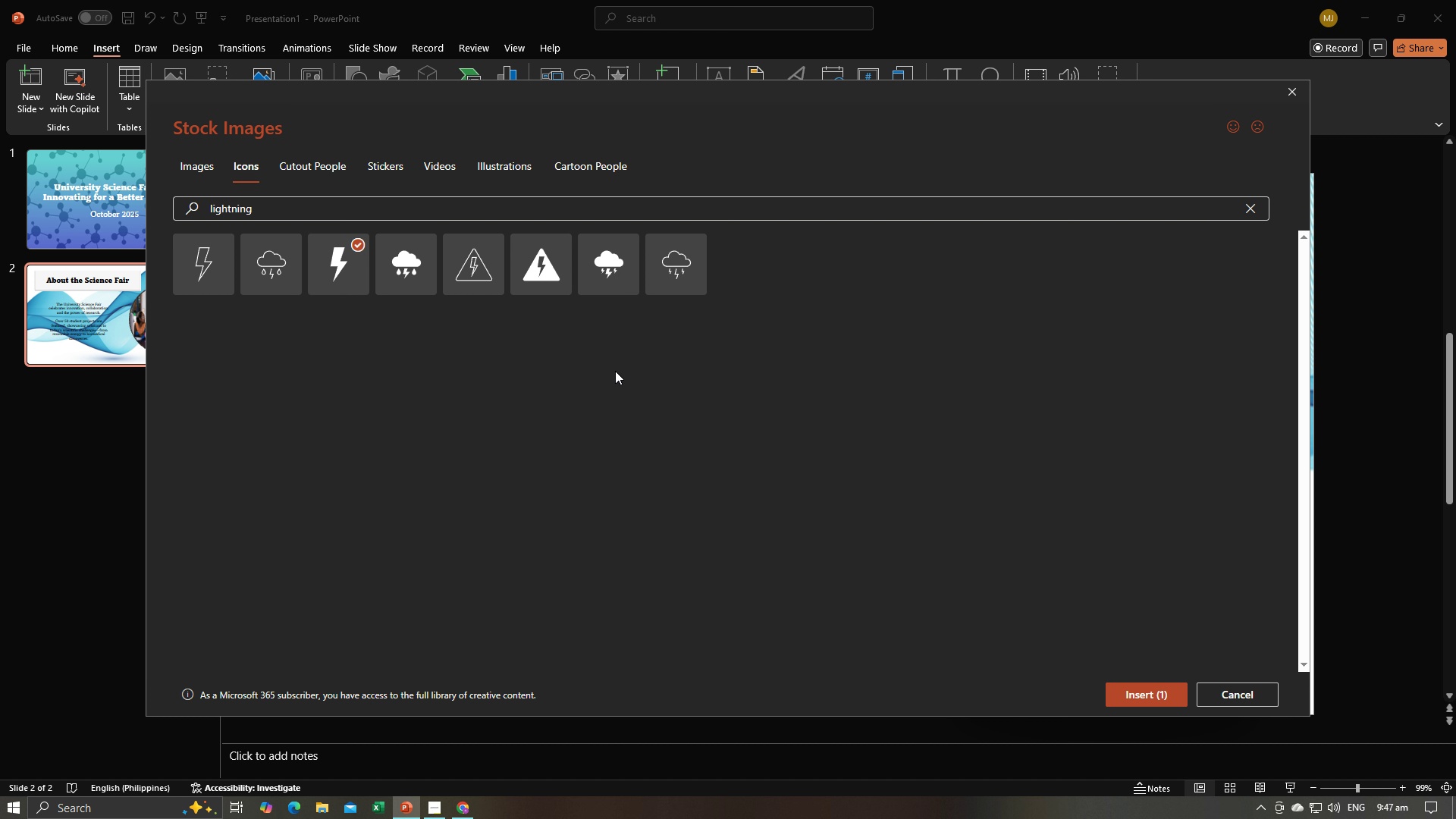 
key(Alt+Tab)
 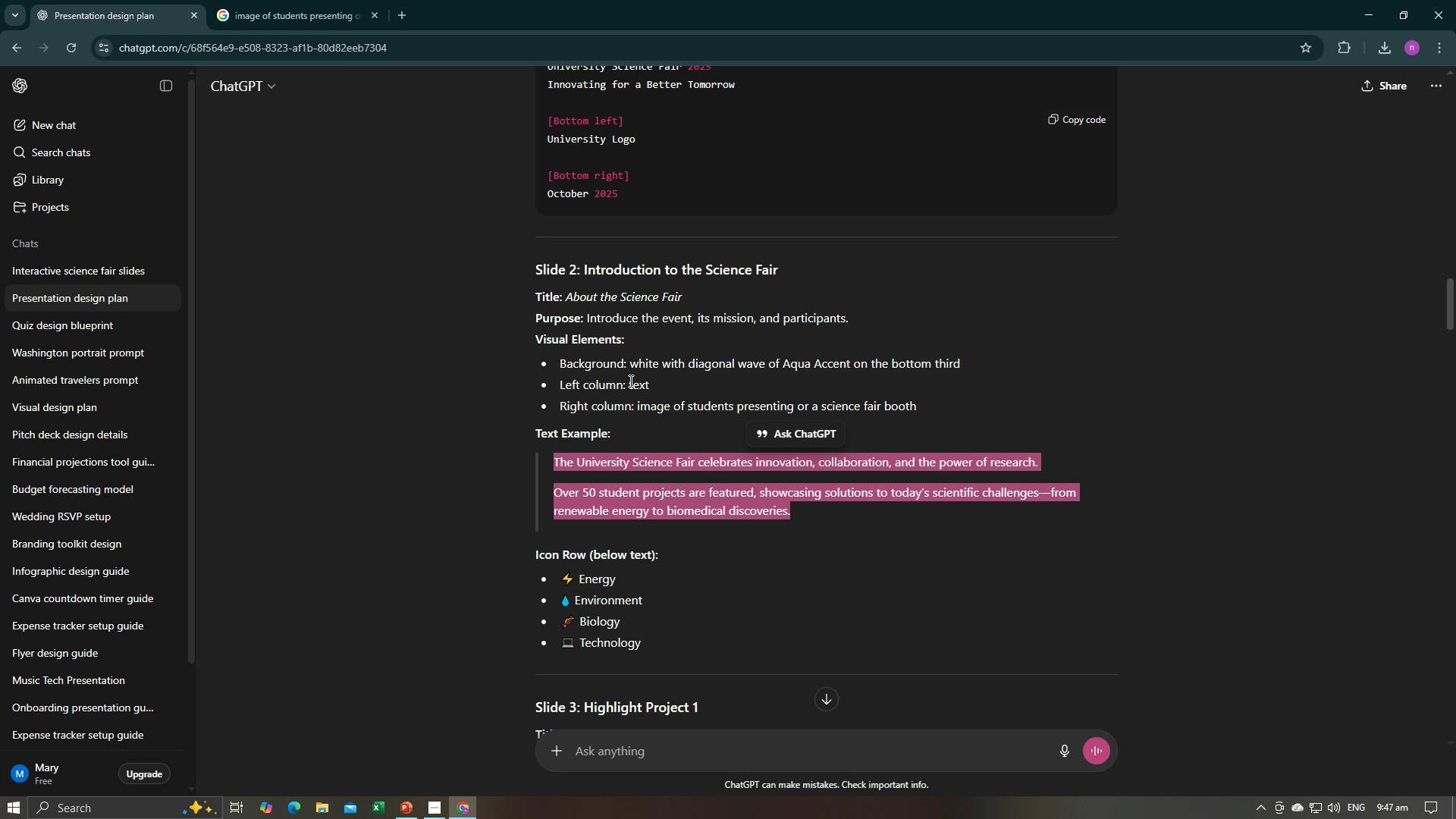 
key(Alt+AltLeft)
 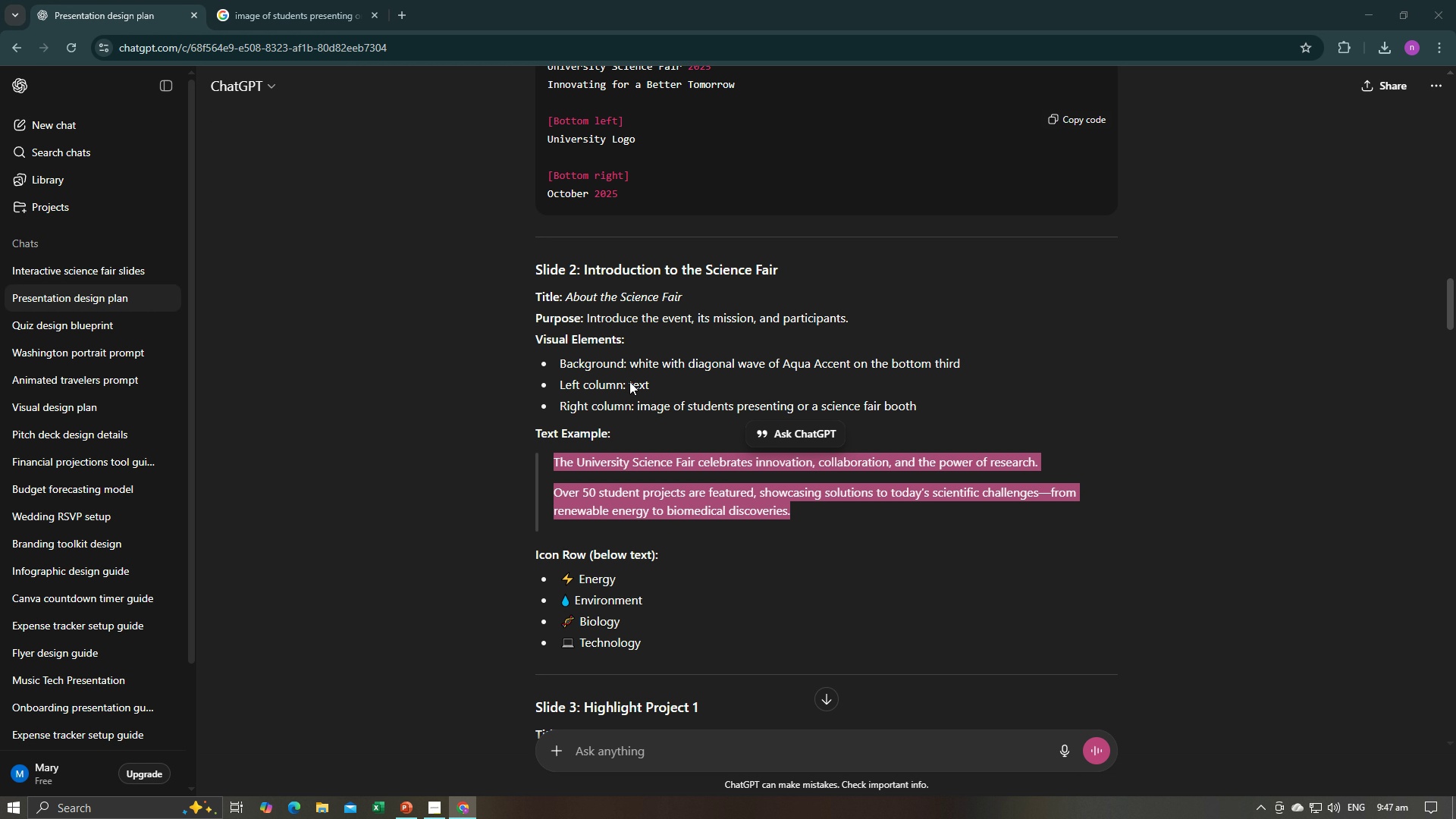 
key(Alt+Tab)
 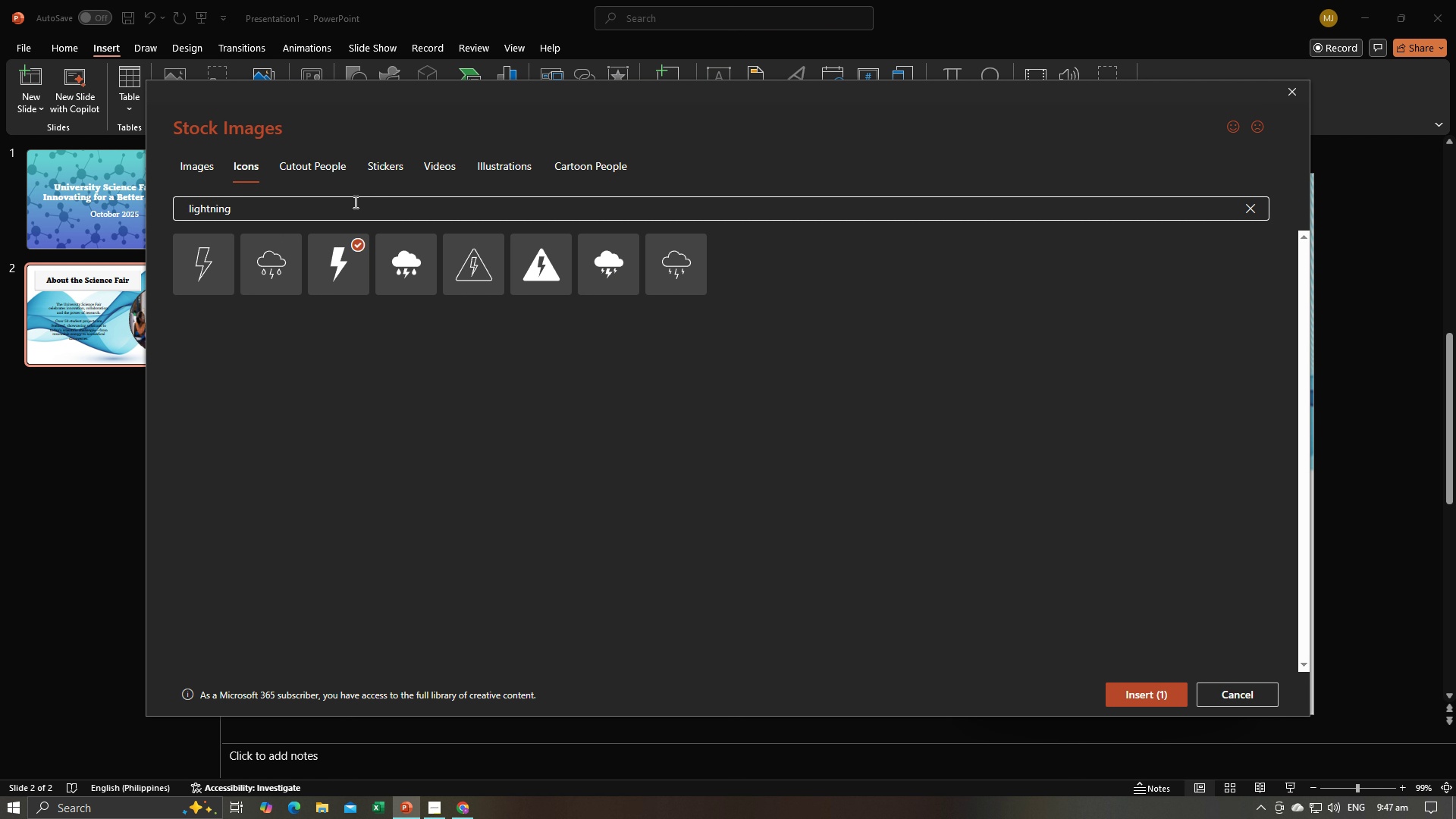 
left_click([354, 202])
 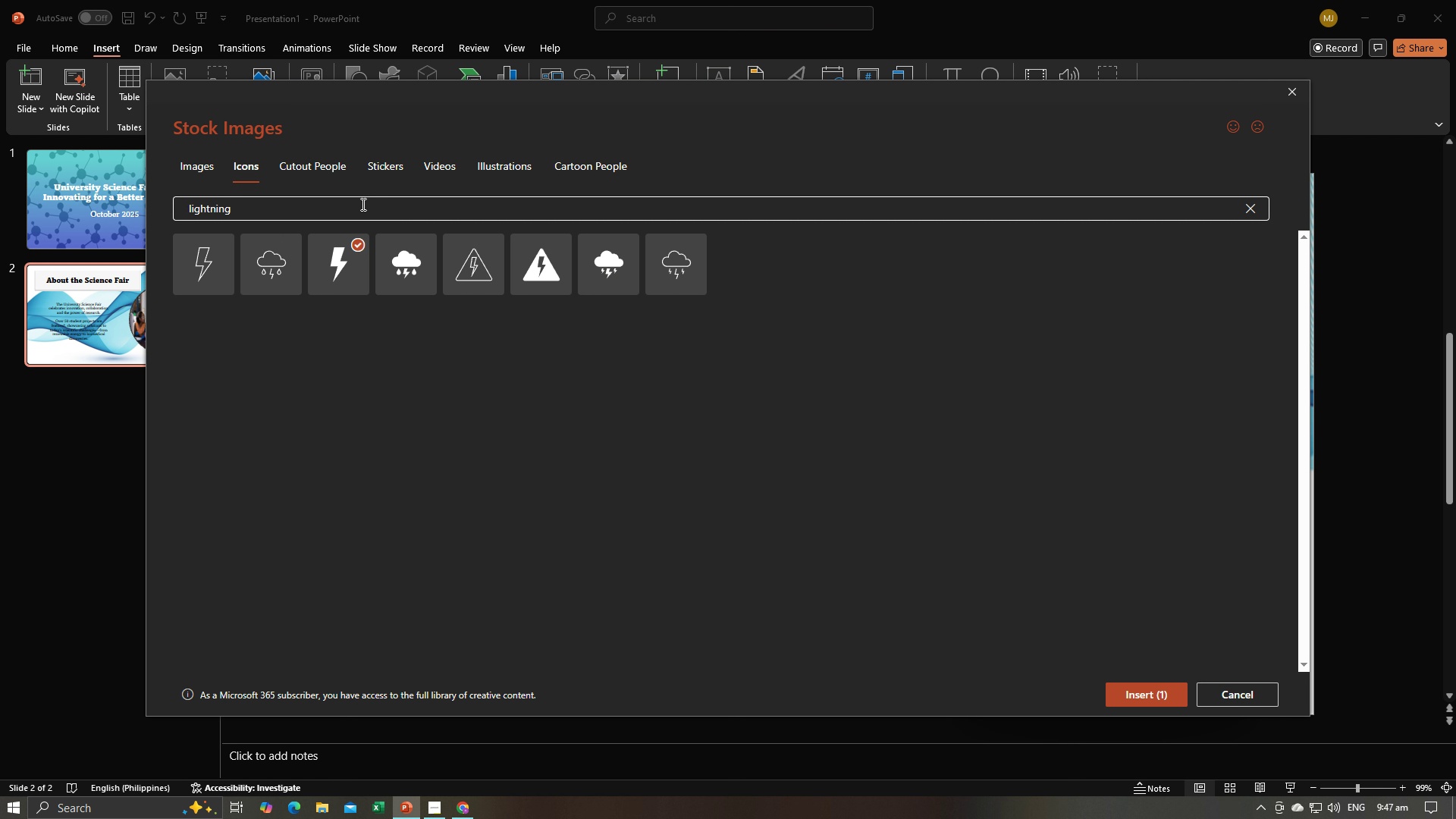 
left_click_drag(start_coordinate=[359, 204], to_coordinate=[355, 204])
 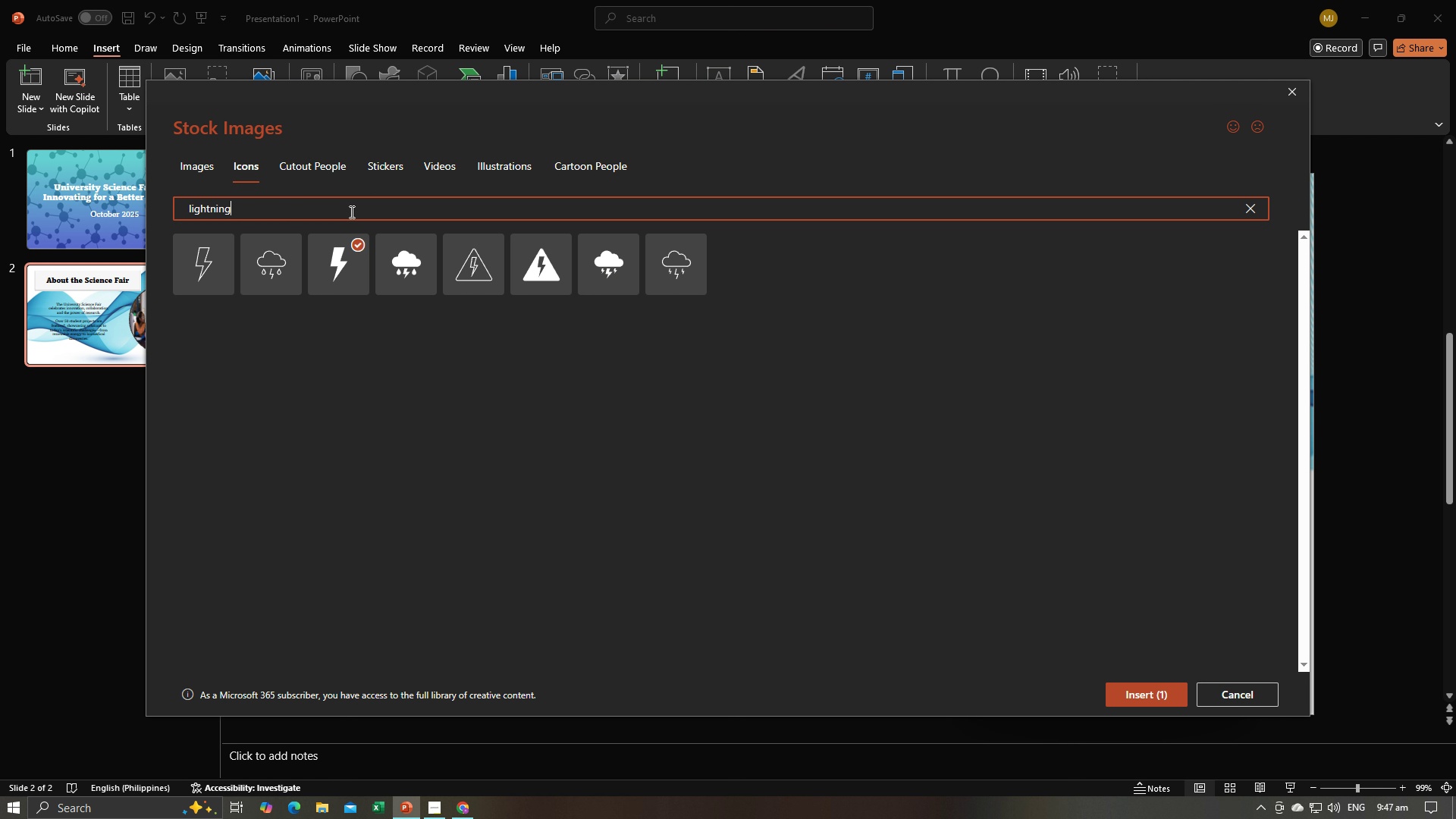 
left_click_drag(start_coordinate=[357, 212], to_coordinate=[185, 197])
 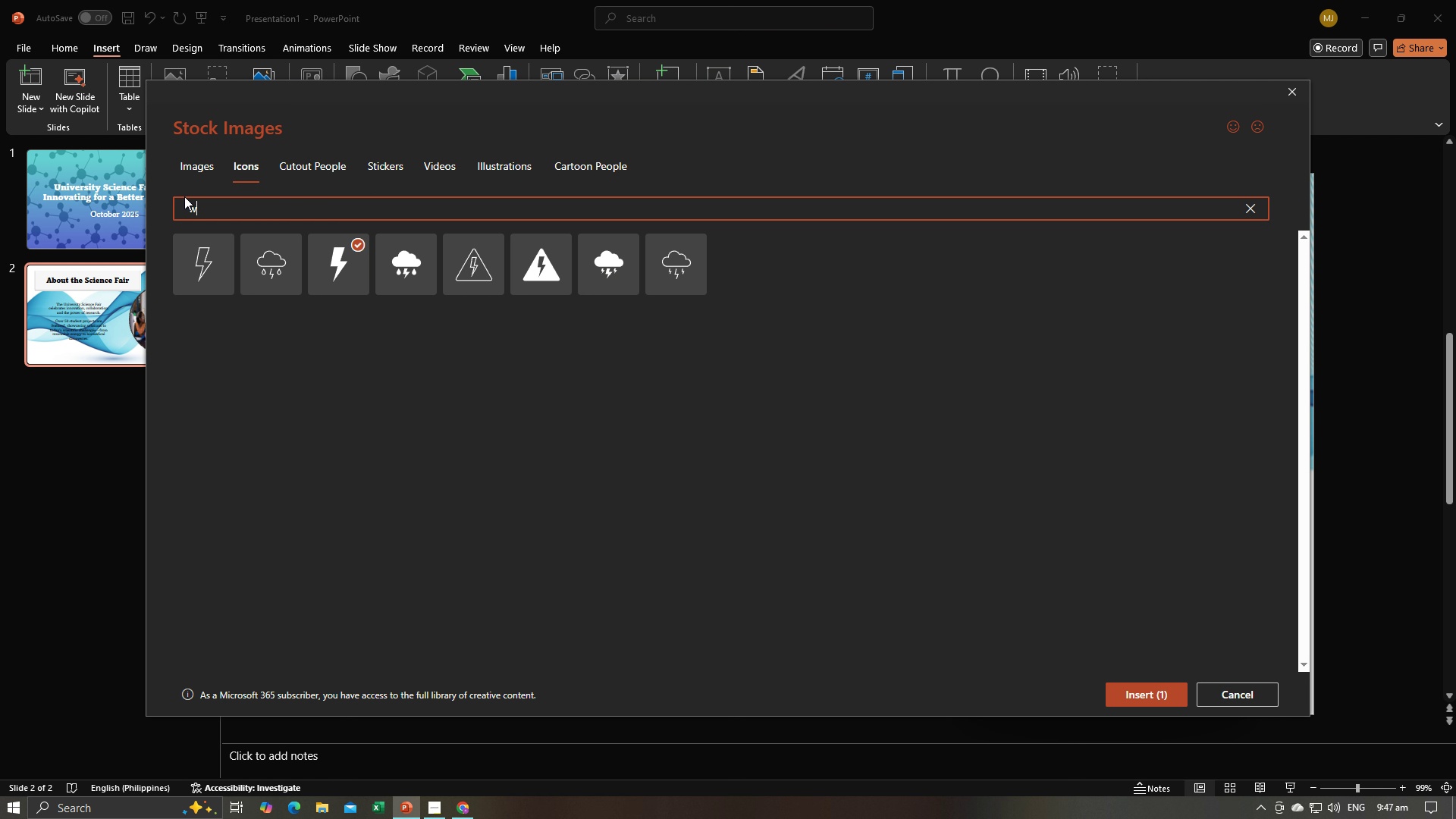 
type(water drop)
 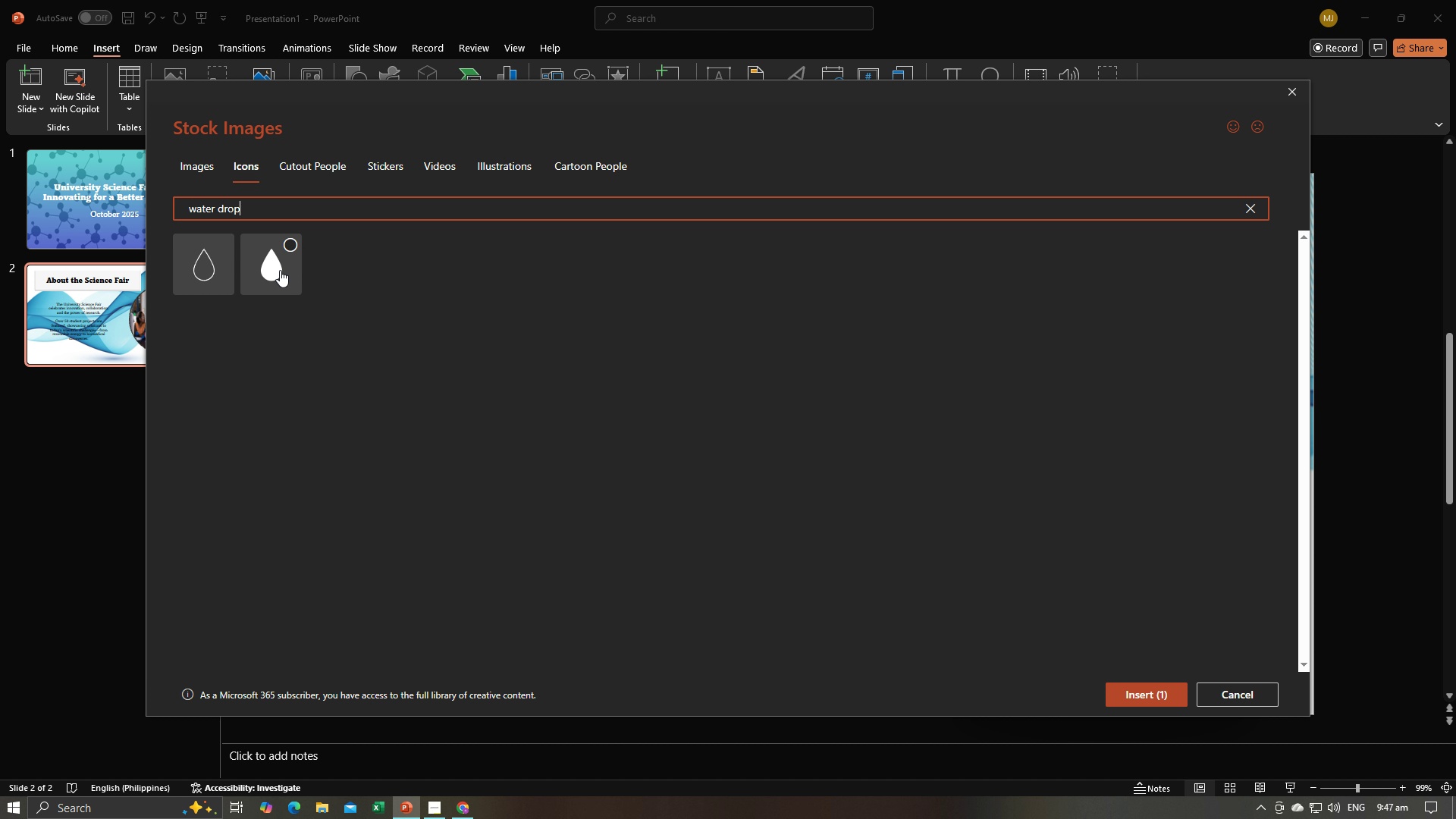 
left_click([286, 246])
 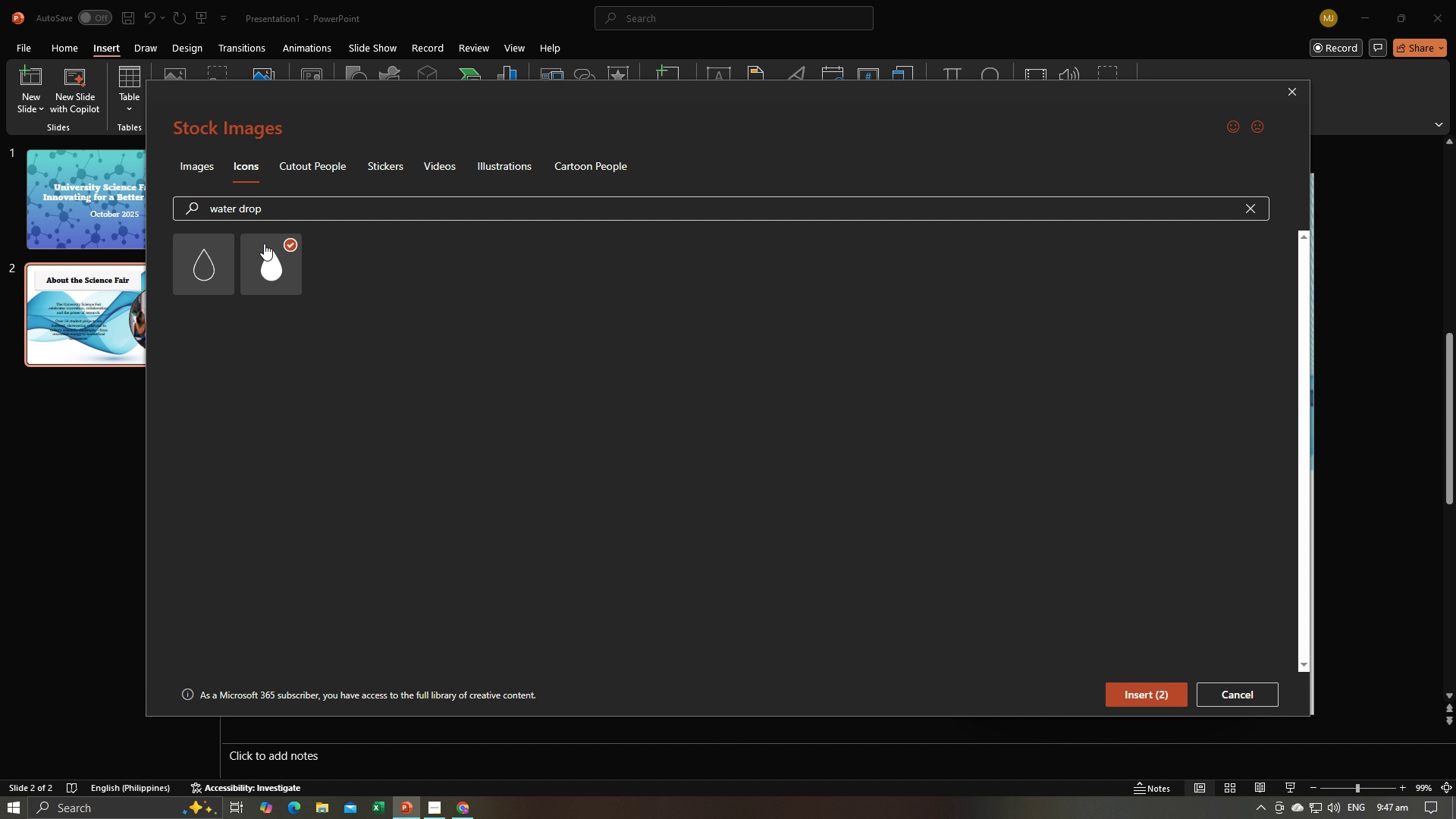 
key(Alt+AltLeft)
 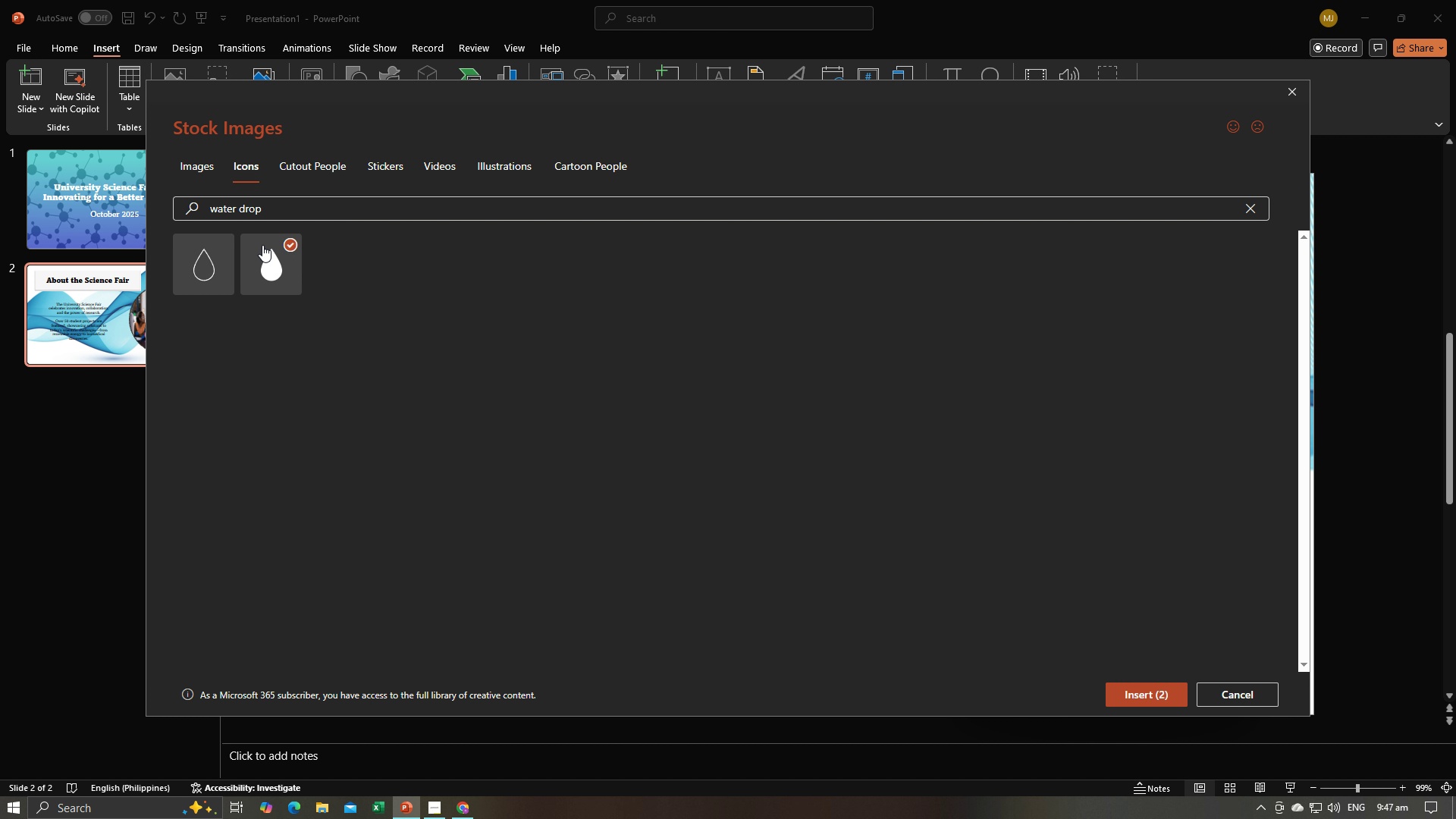 
key(Alt+Tab)
 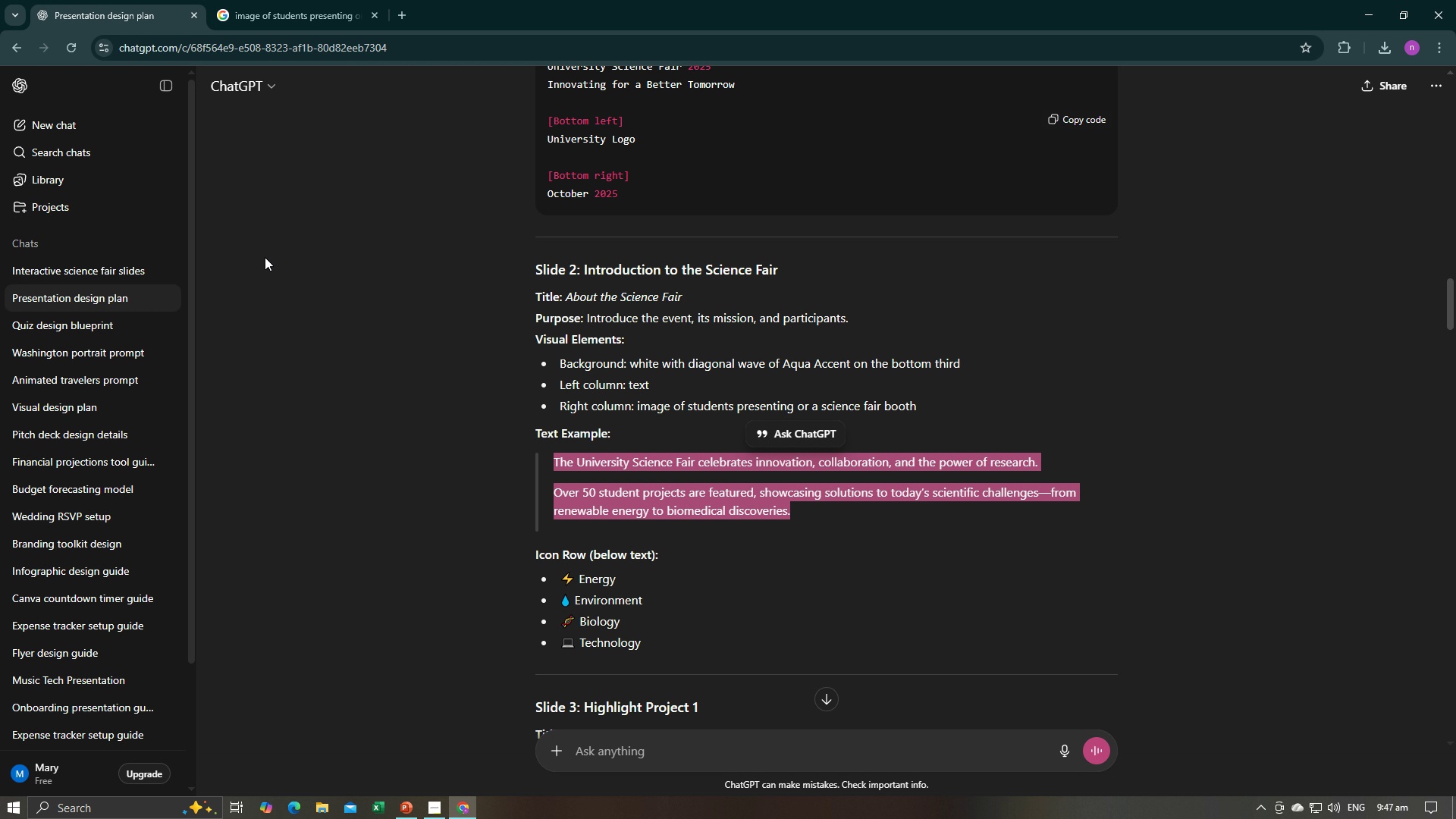 
key(Alt+AltLeft)
 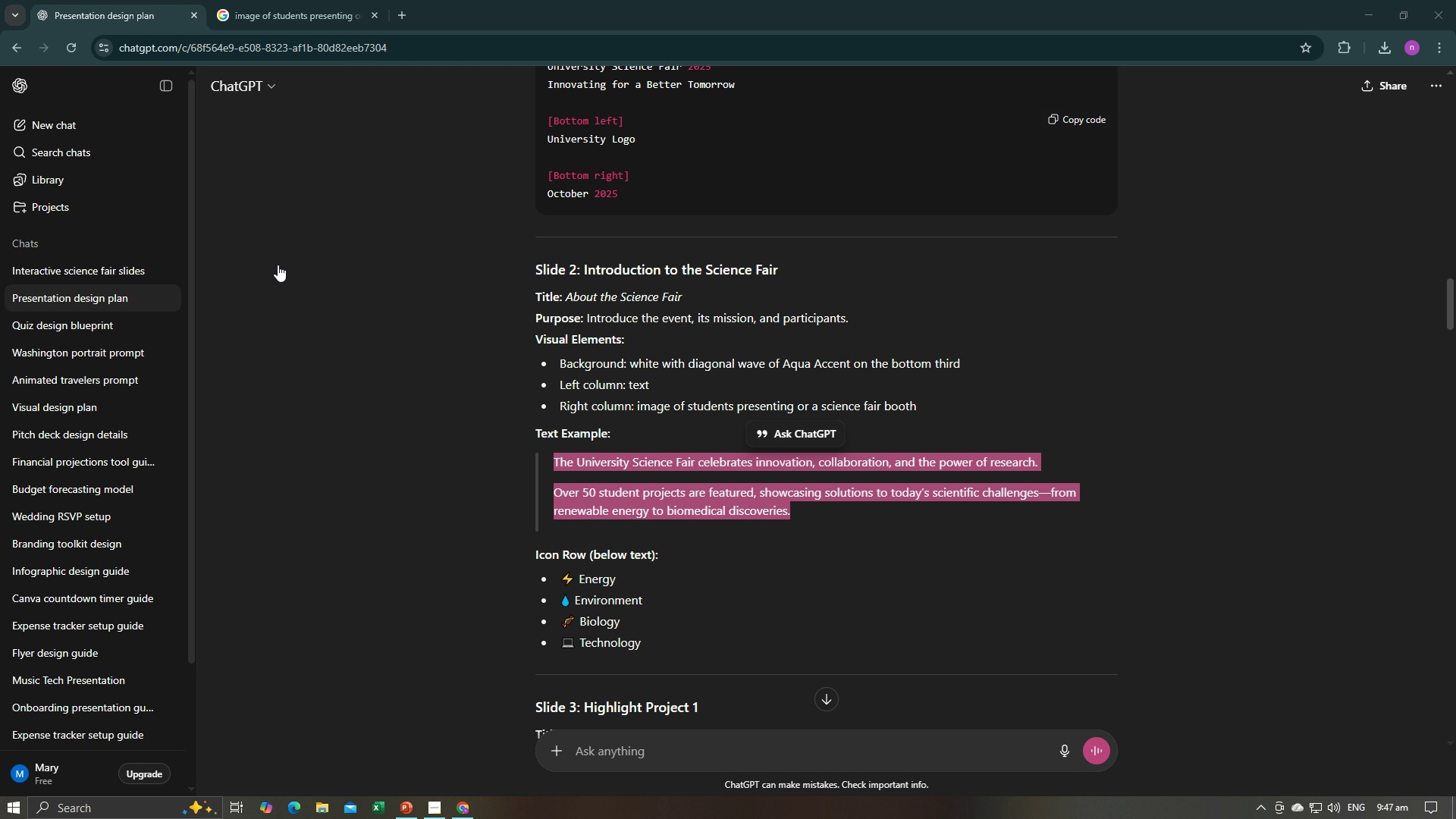 
key(Alt+Tab)
 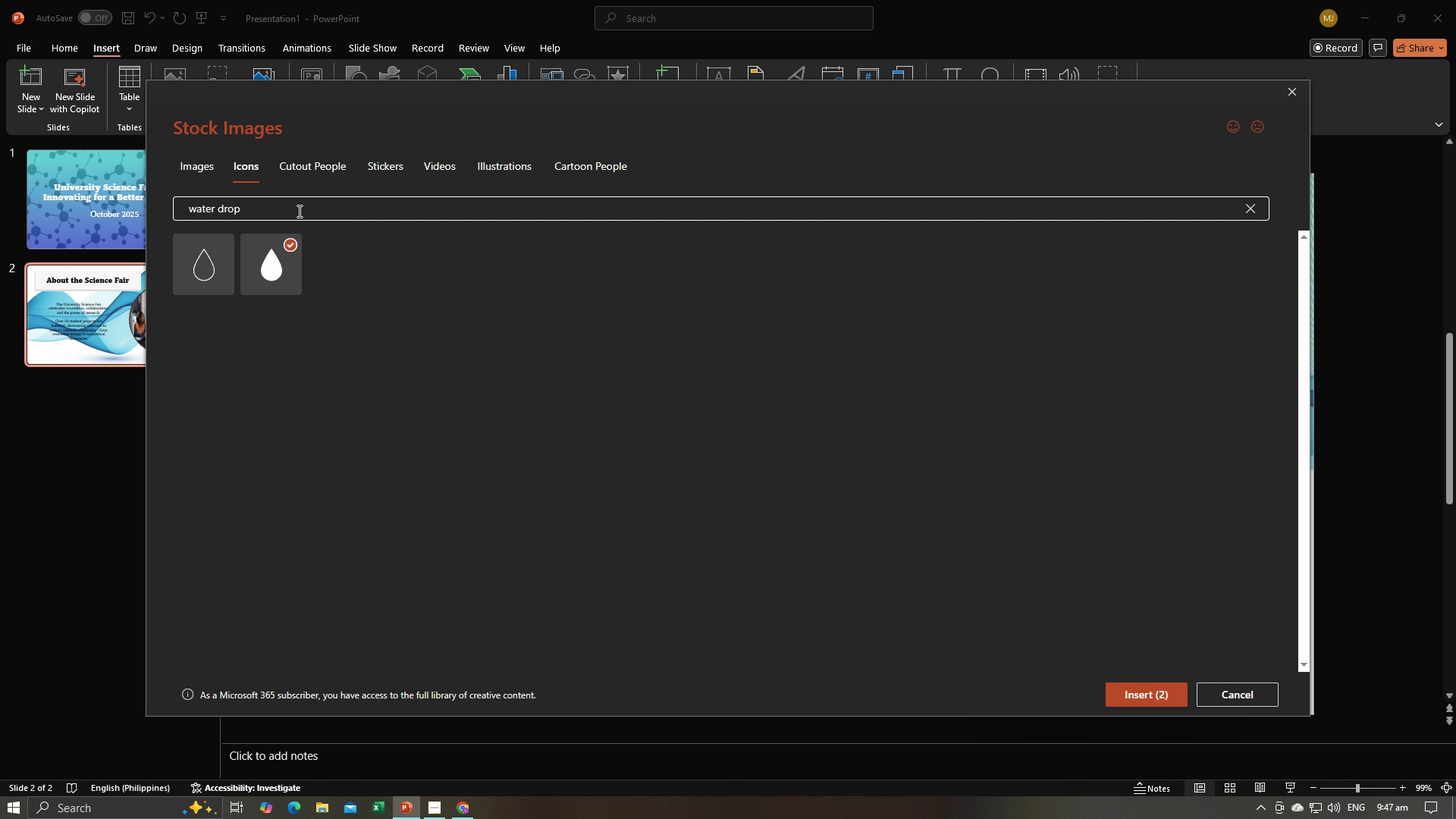 
left_click([298, 211])
 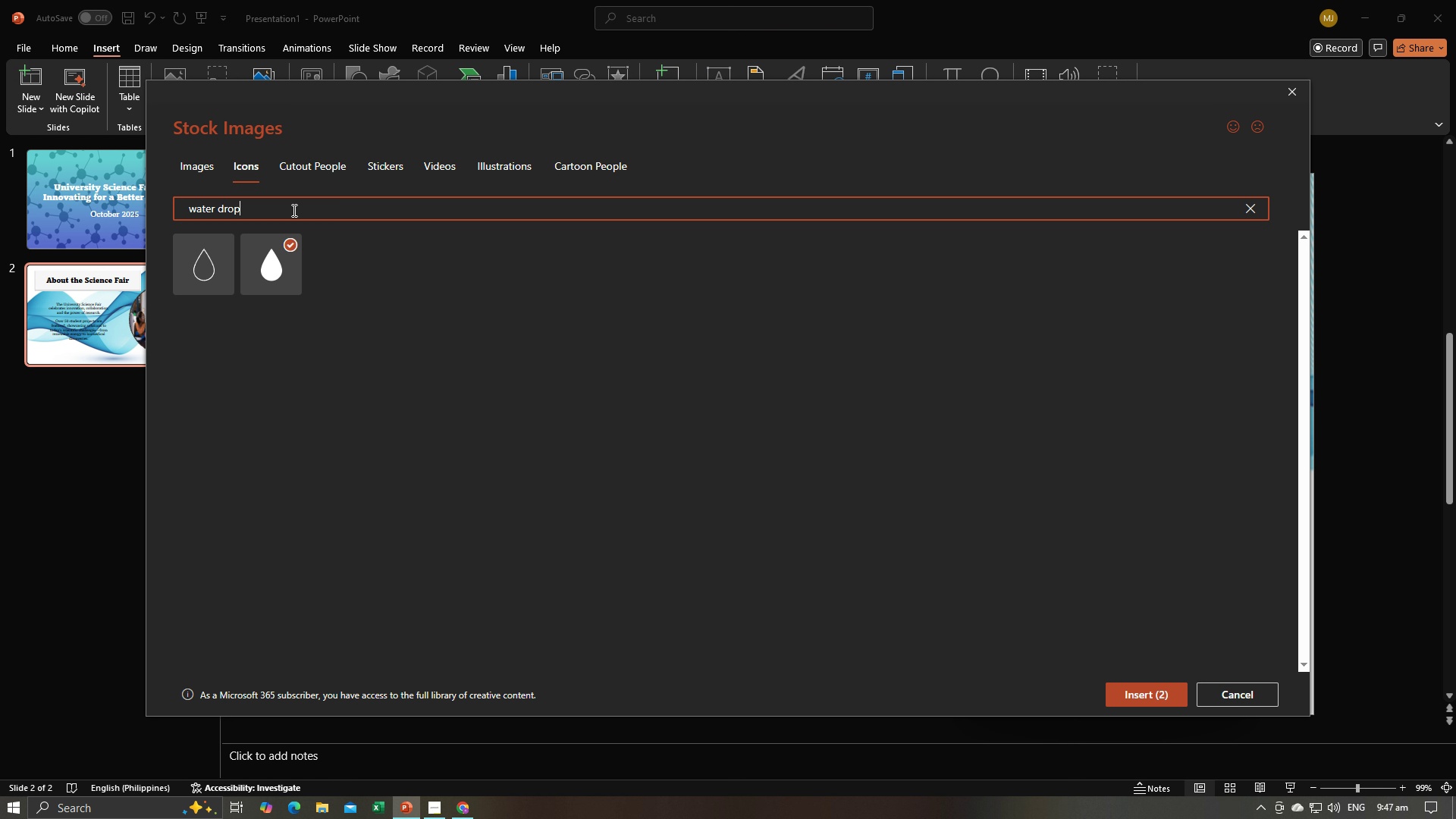 
left_click([293, 210])
 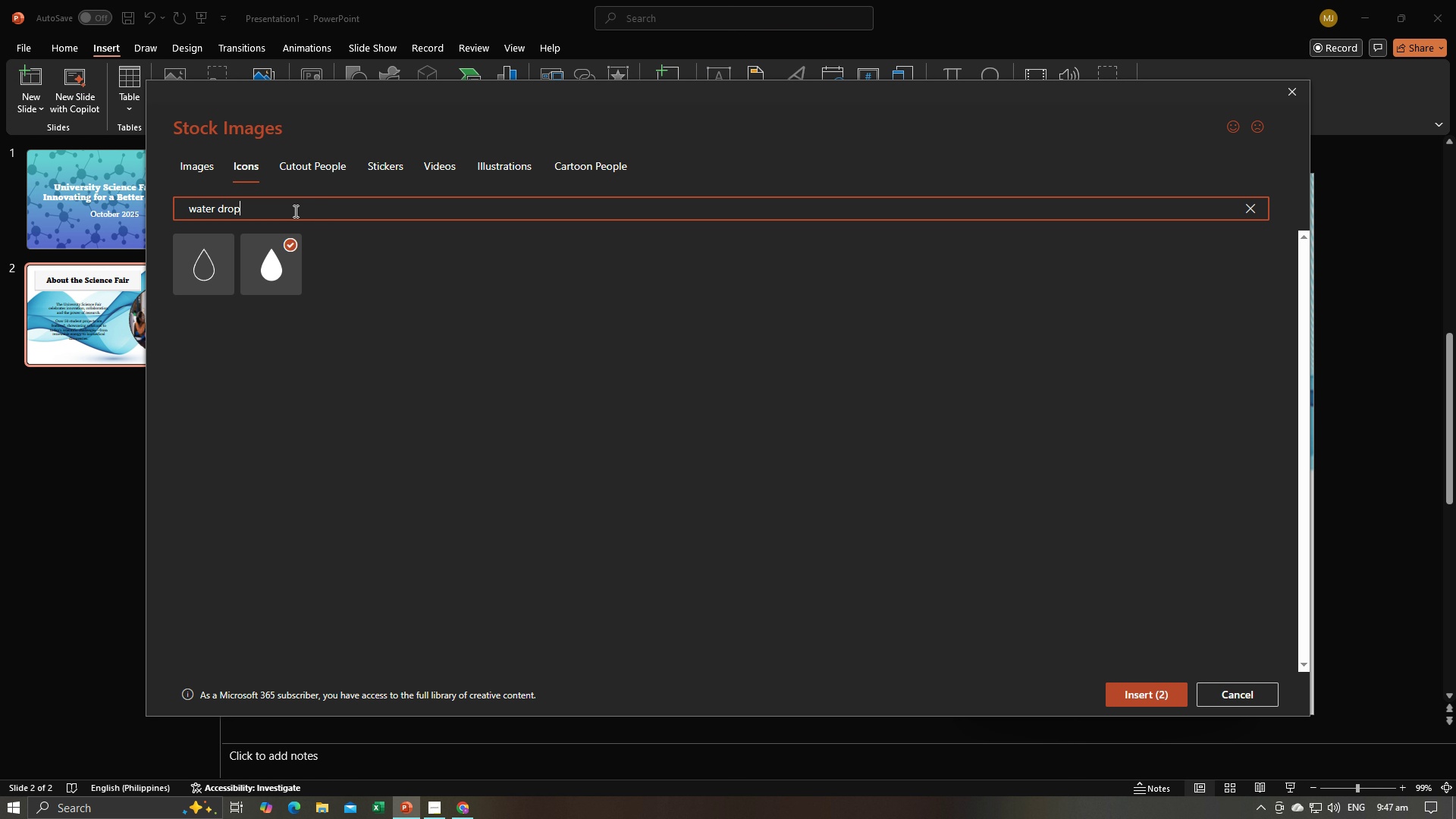 
left_click_drag(start_coordinate=[292, 211], to_coordinate=[180, 212])
 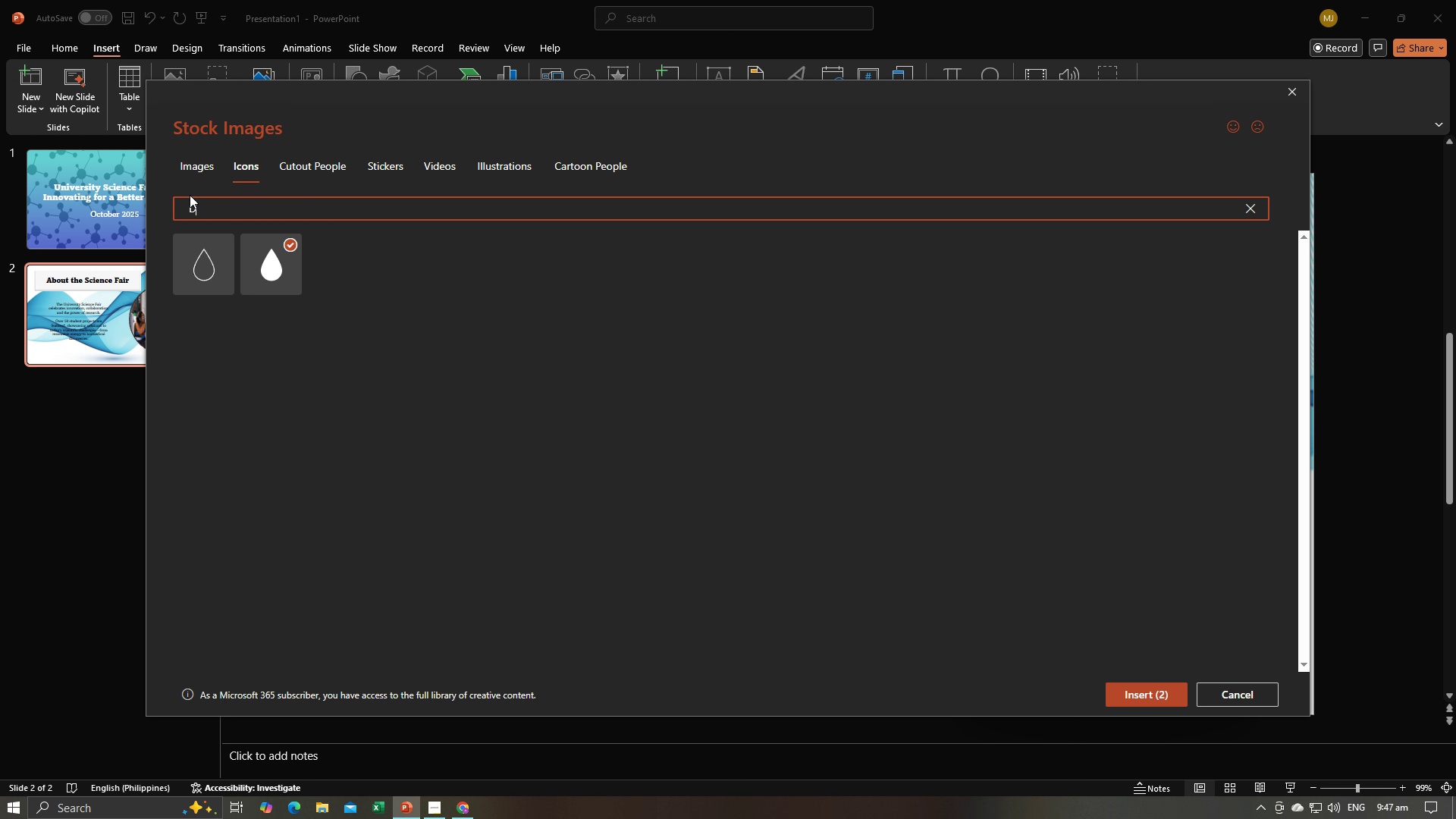 
type(DNA)
 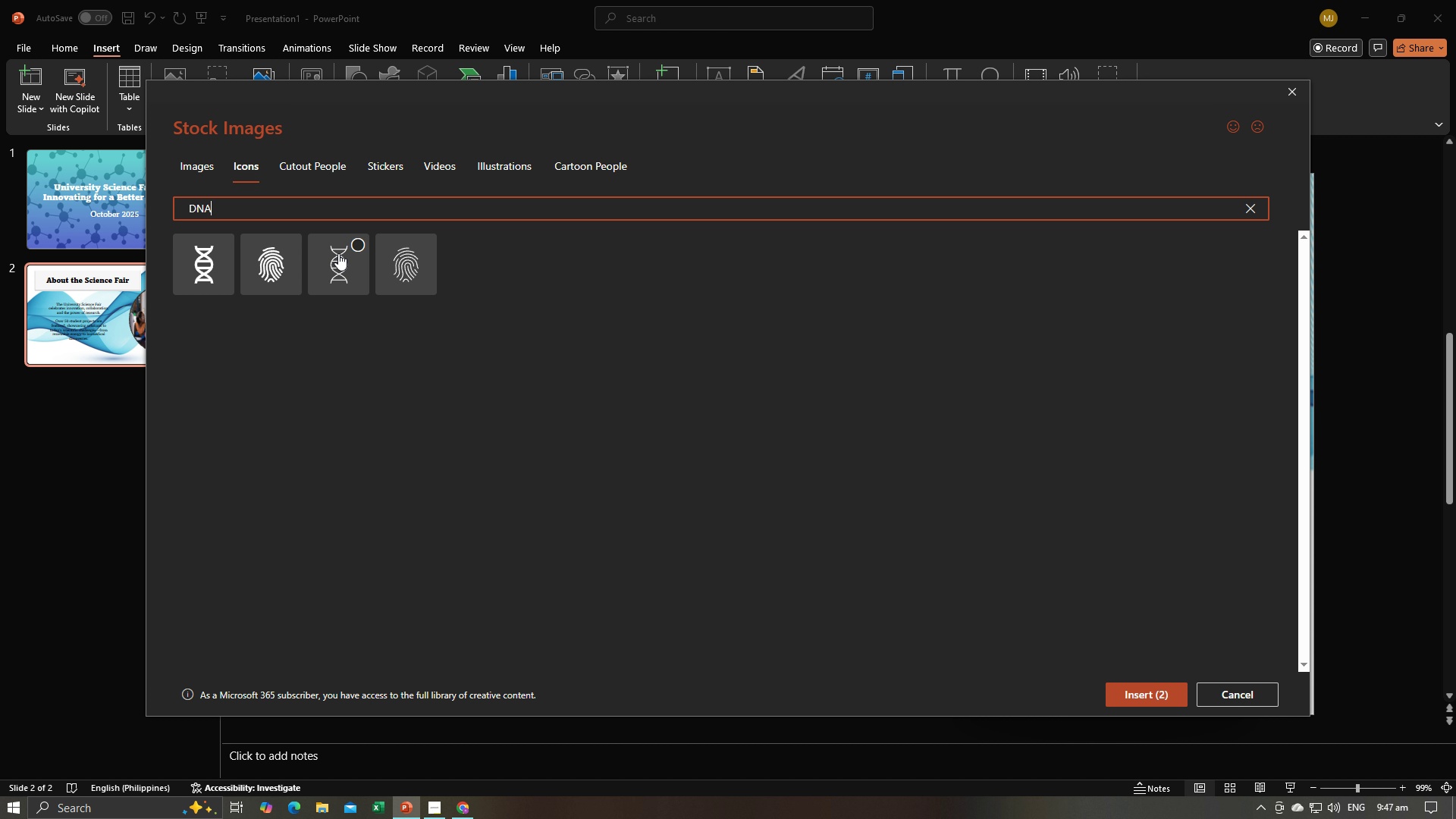 
left_click([221, 243])
 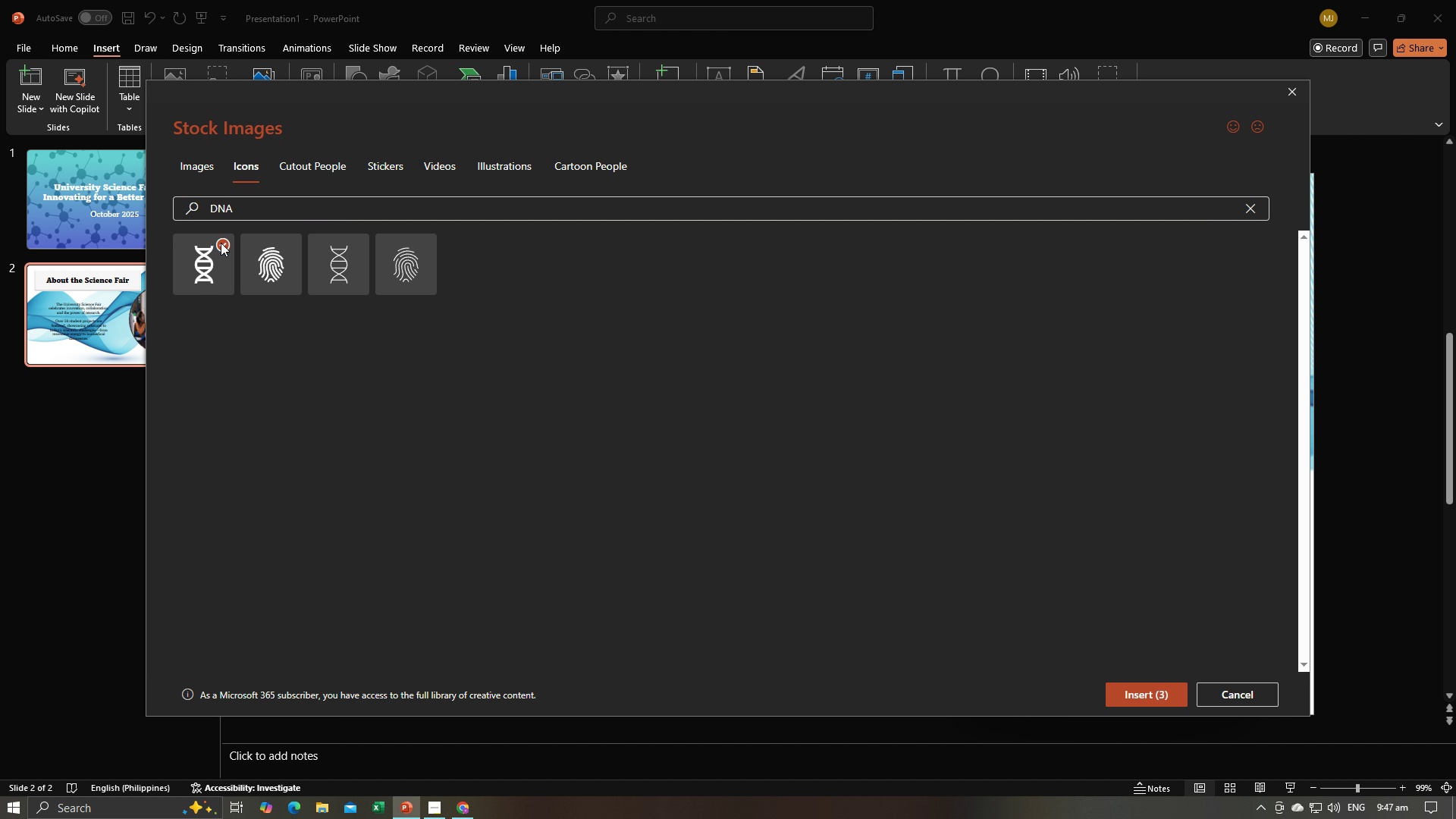 
key(Alt+AltLeft)
 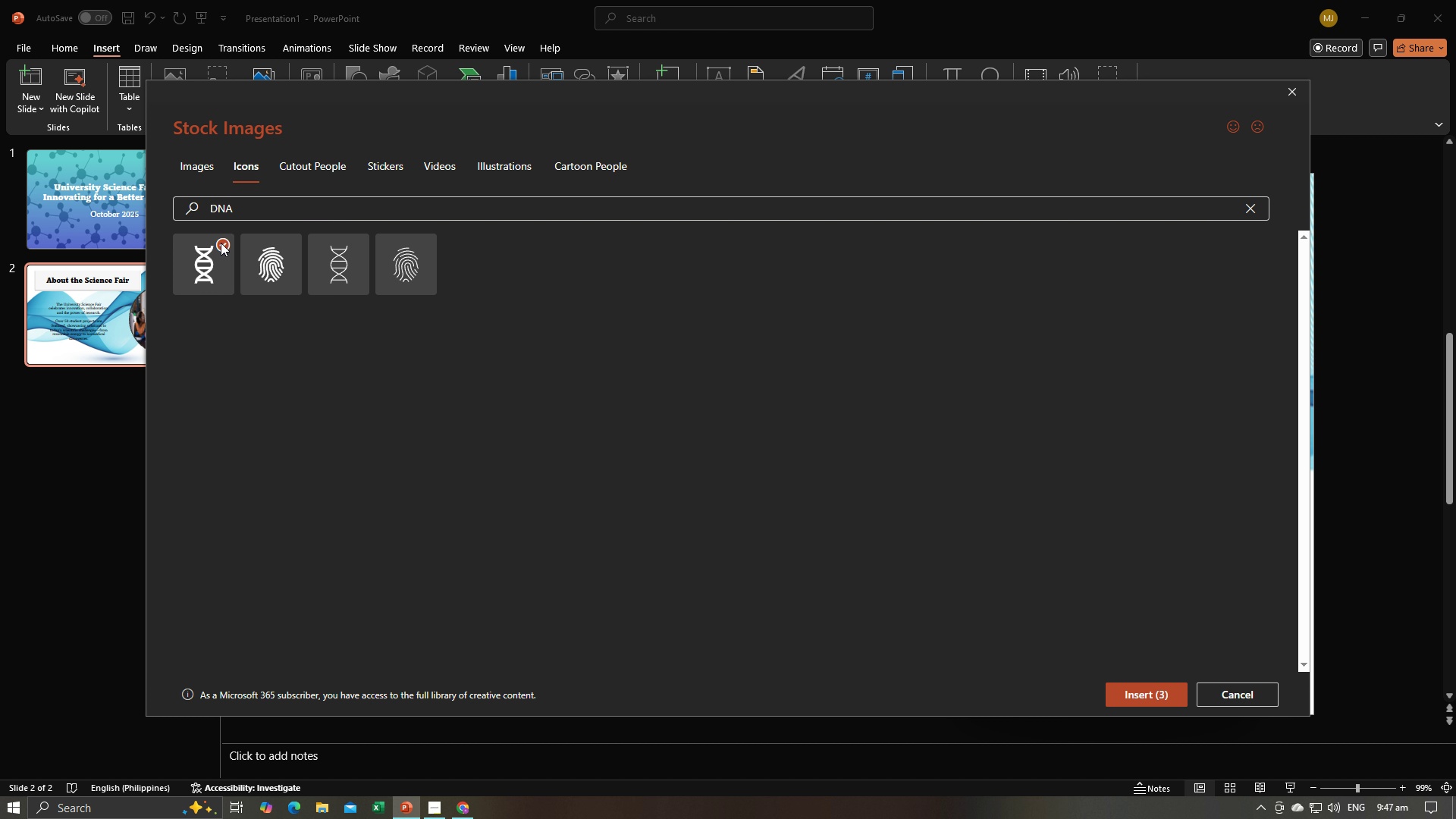 
key(Alt+Tab)
 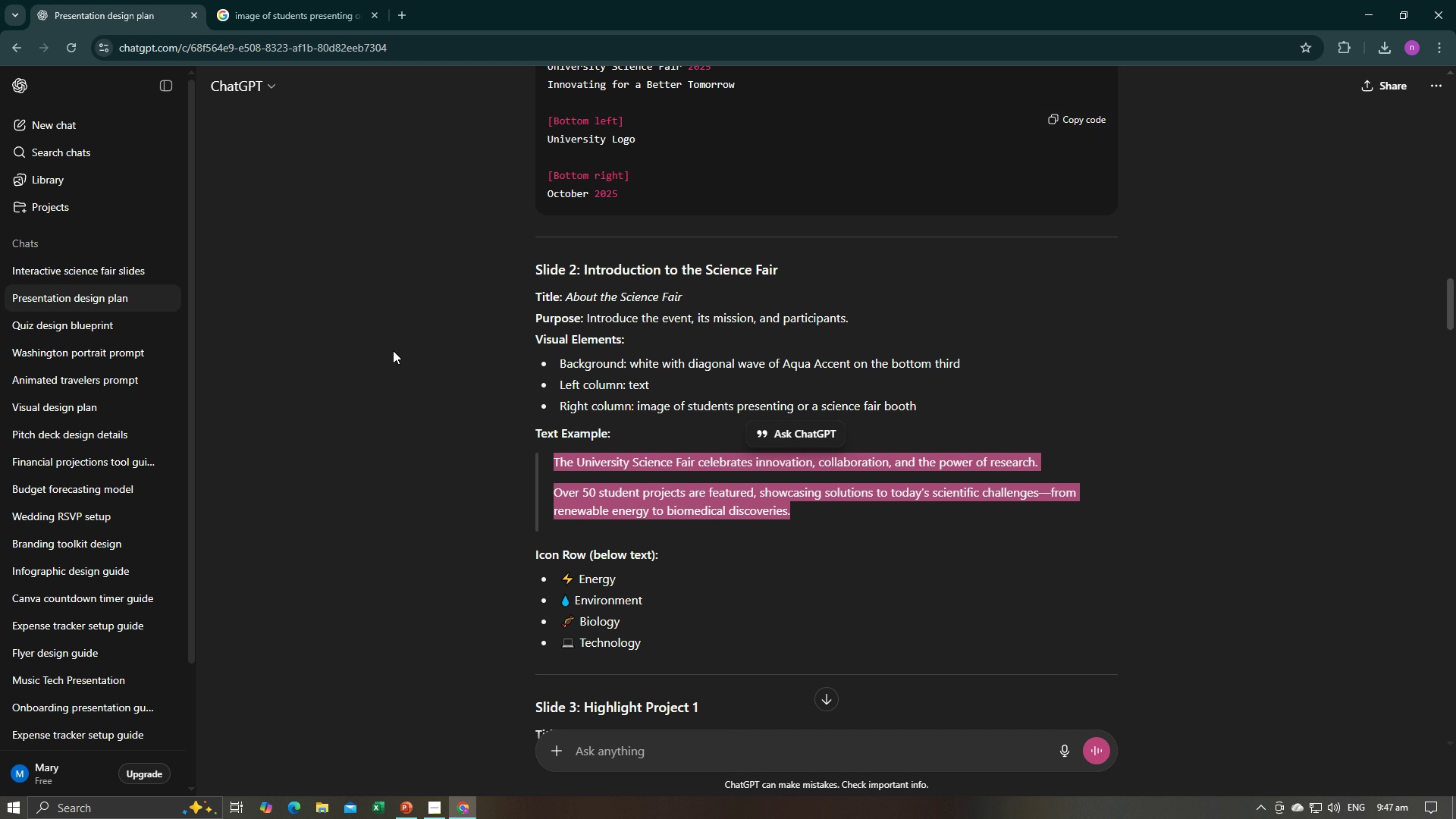 
key(Alt+AltLeft)
 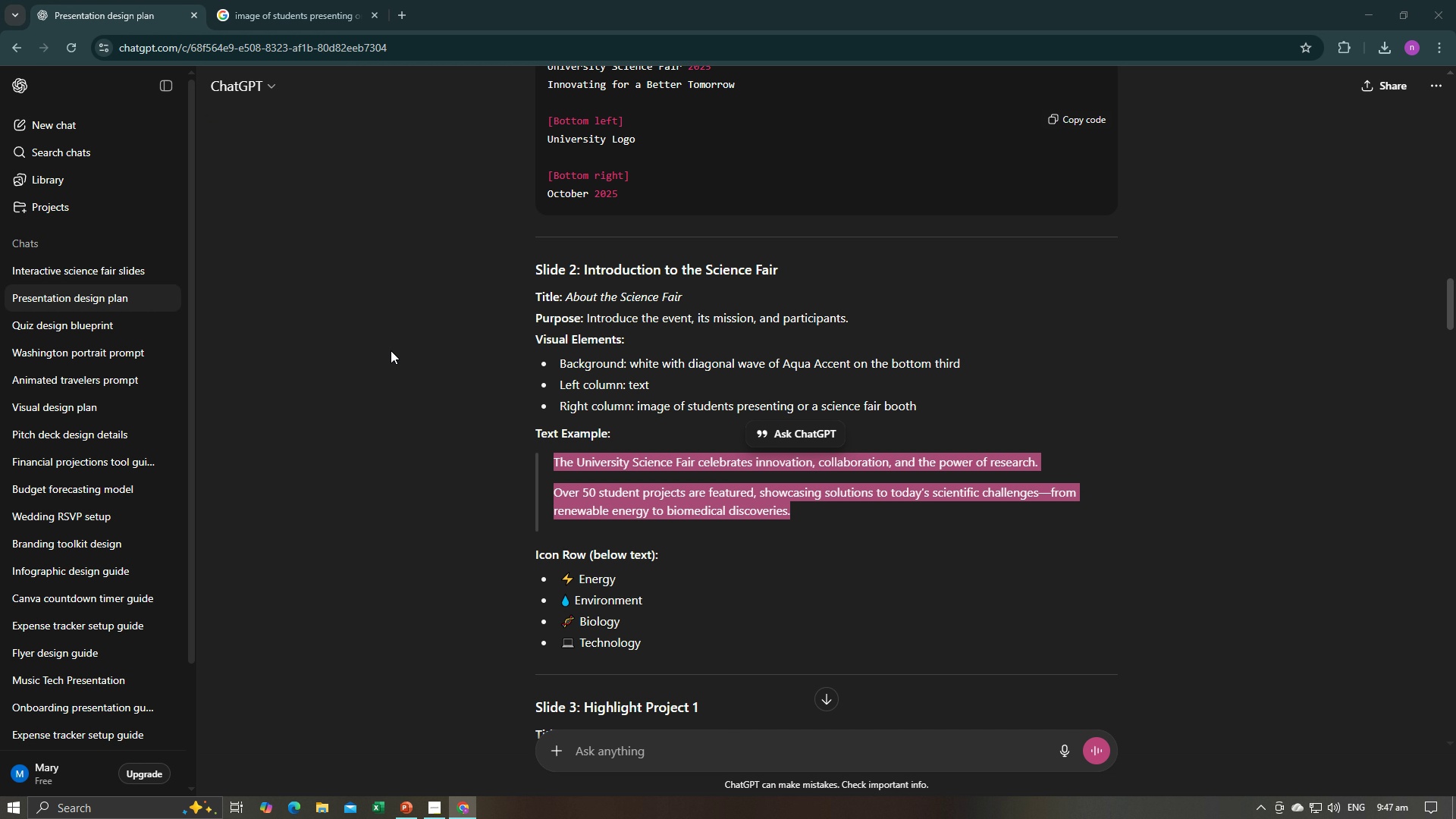 
key(Alt+Tab)
 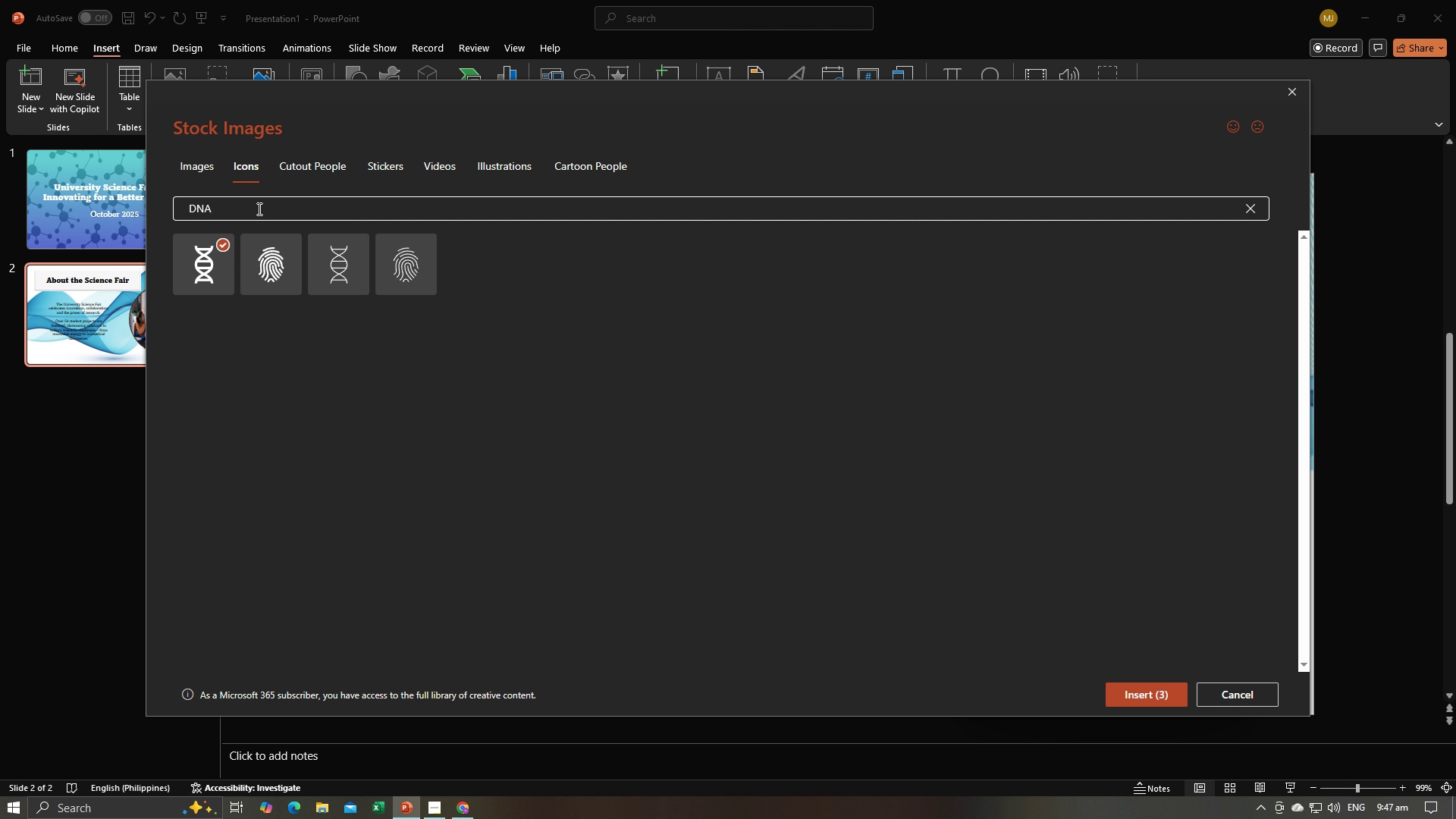 
left_click([258, 209])
 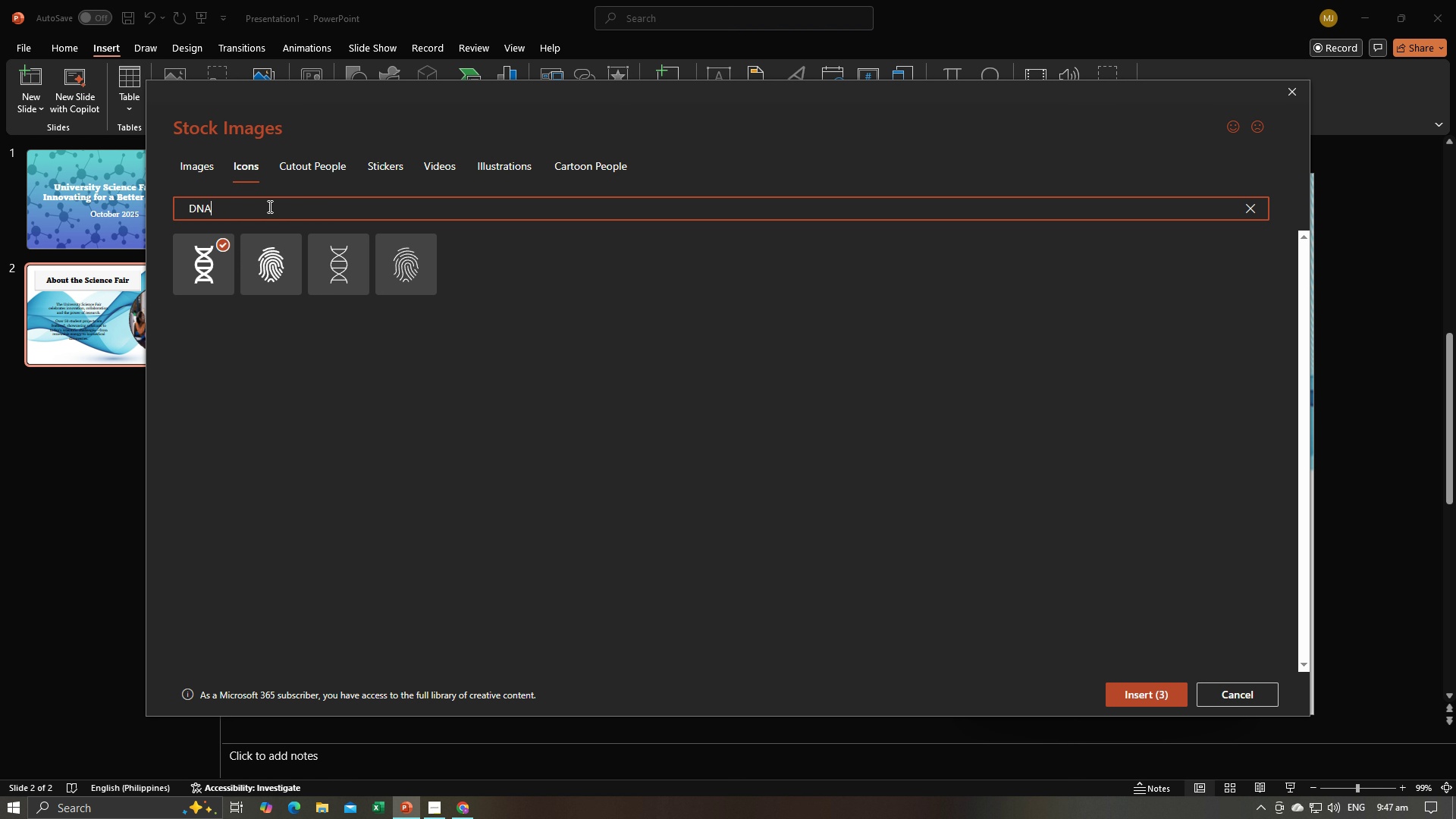 
left_click_drag(start_coordinate=[265, 206], to_coordinate=[177, 207])
 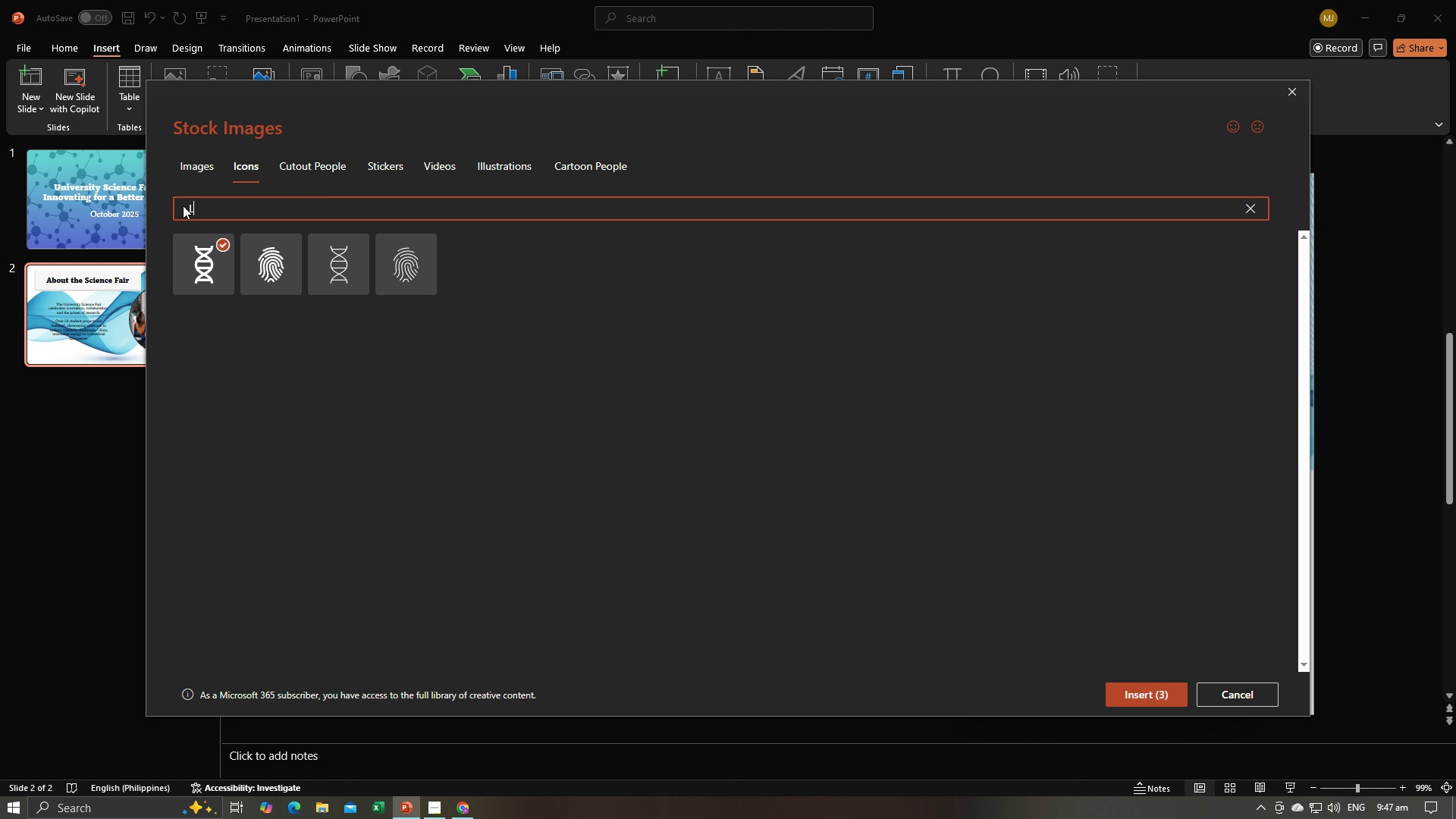 
type(Laptop)
 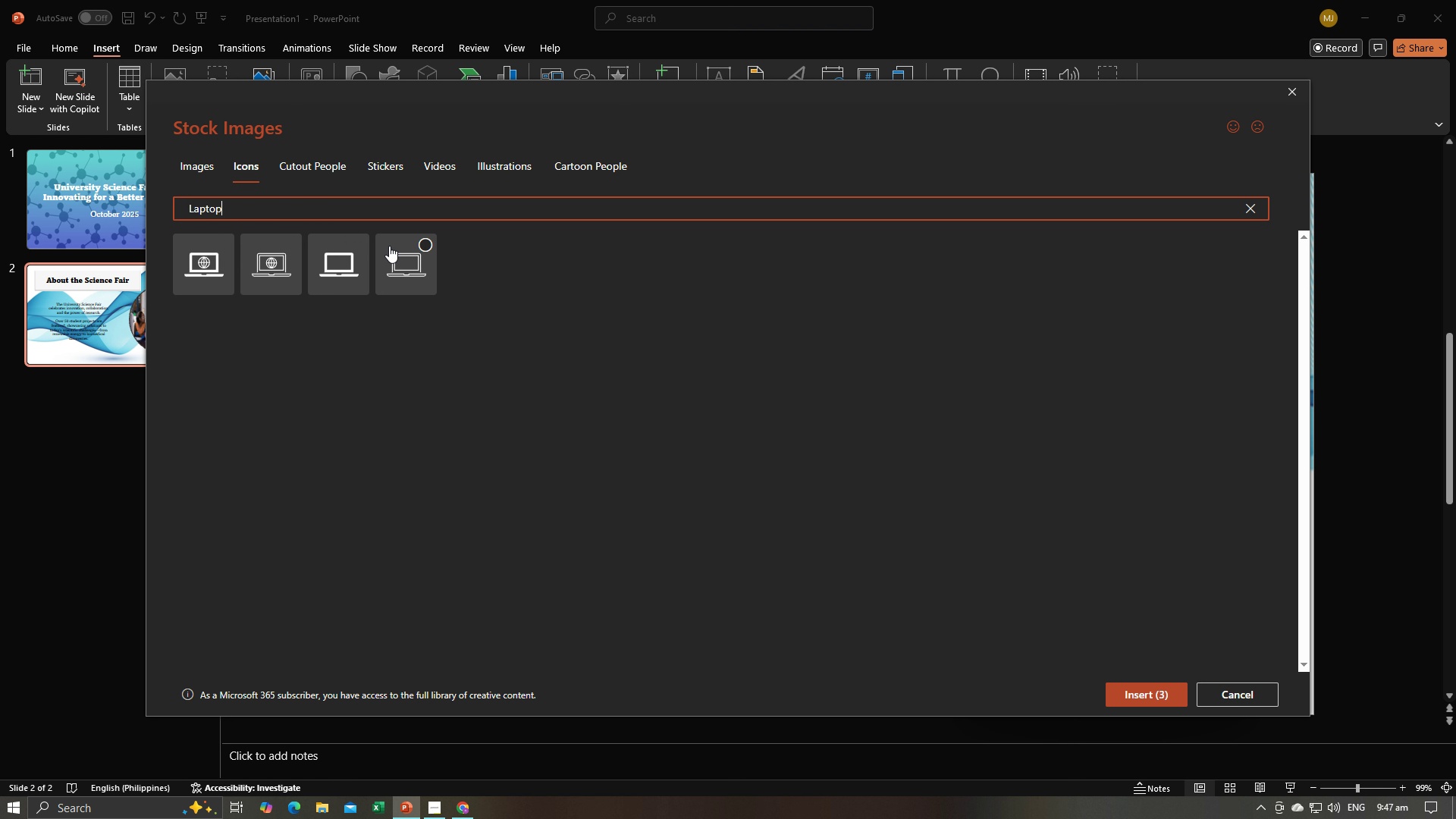 
left_click([353, 246])
 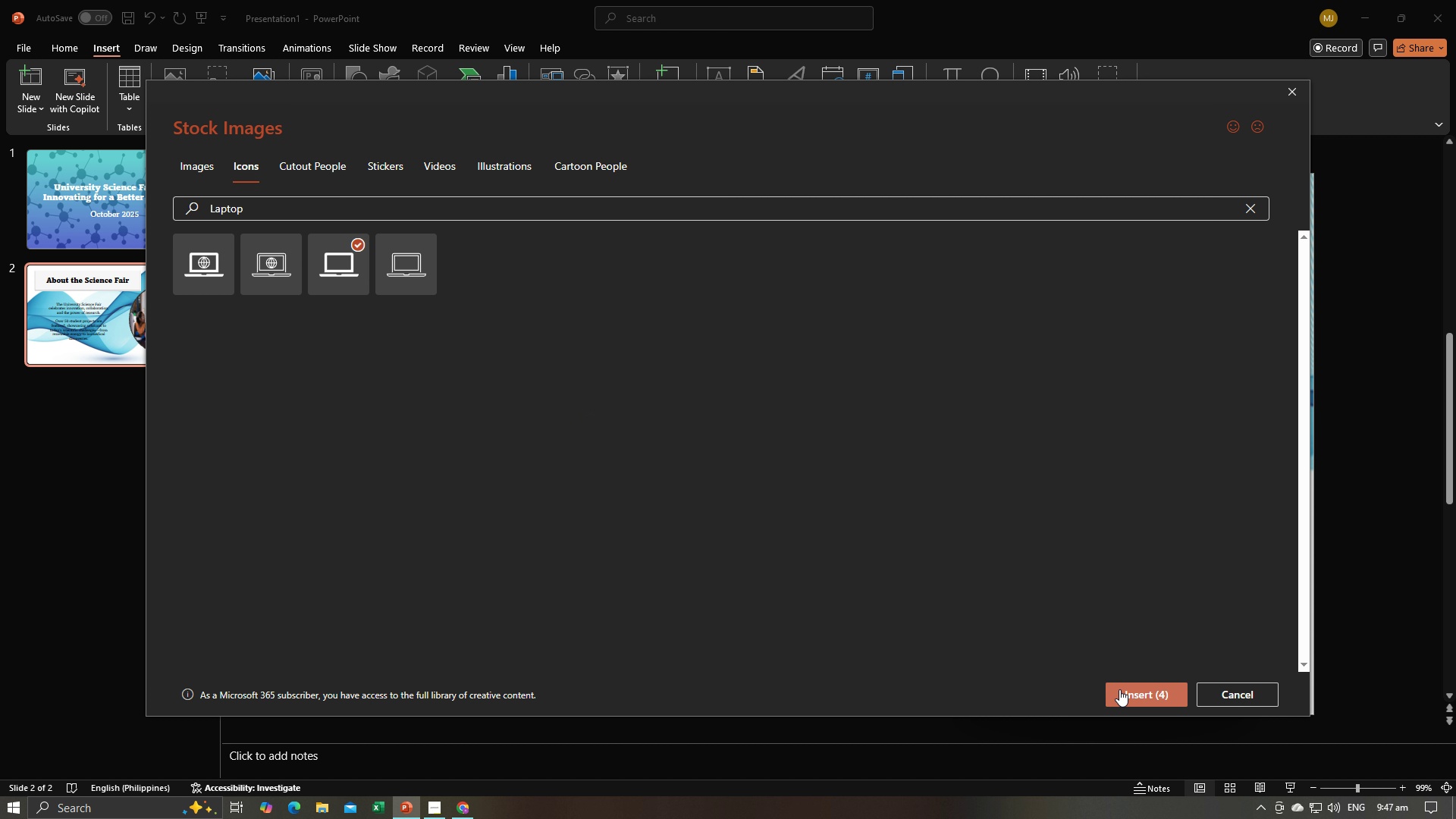 
left_click([1119, 689])
 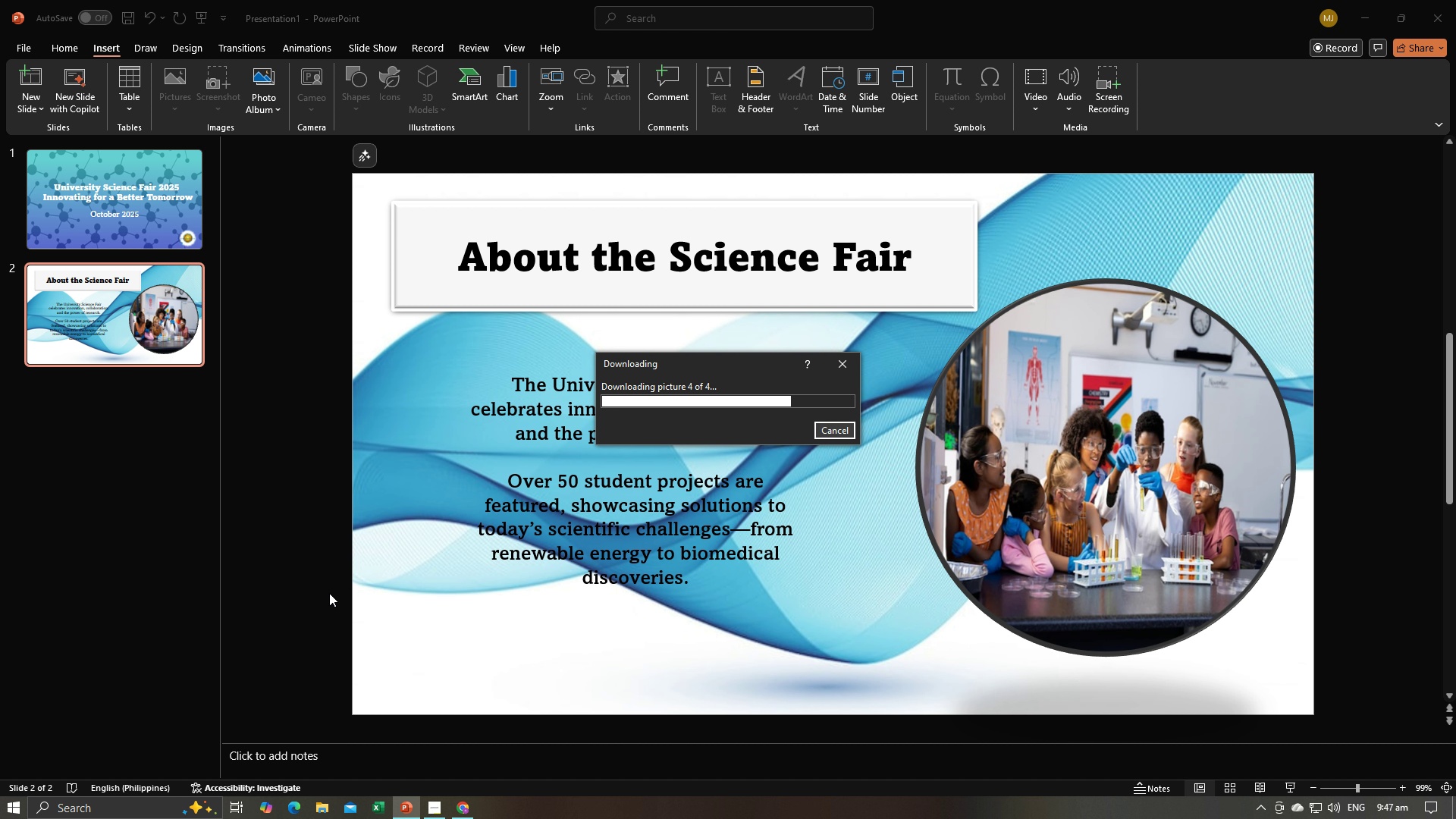 
wait(5.38)
 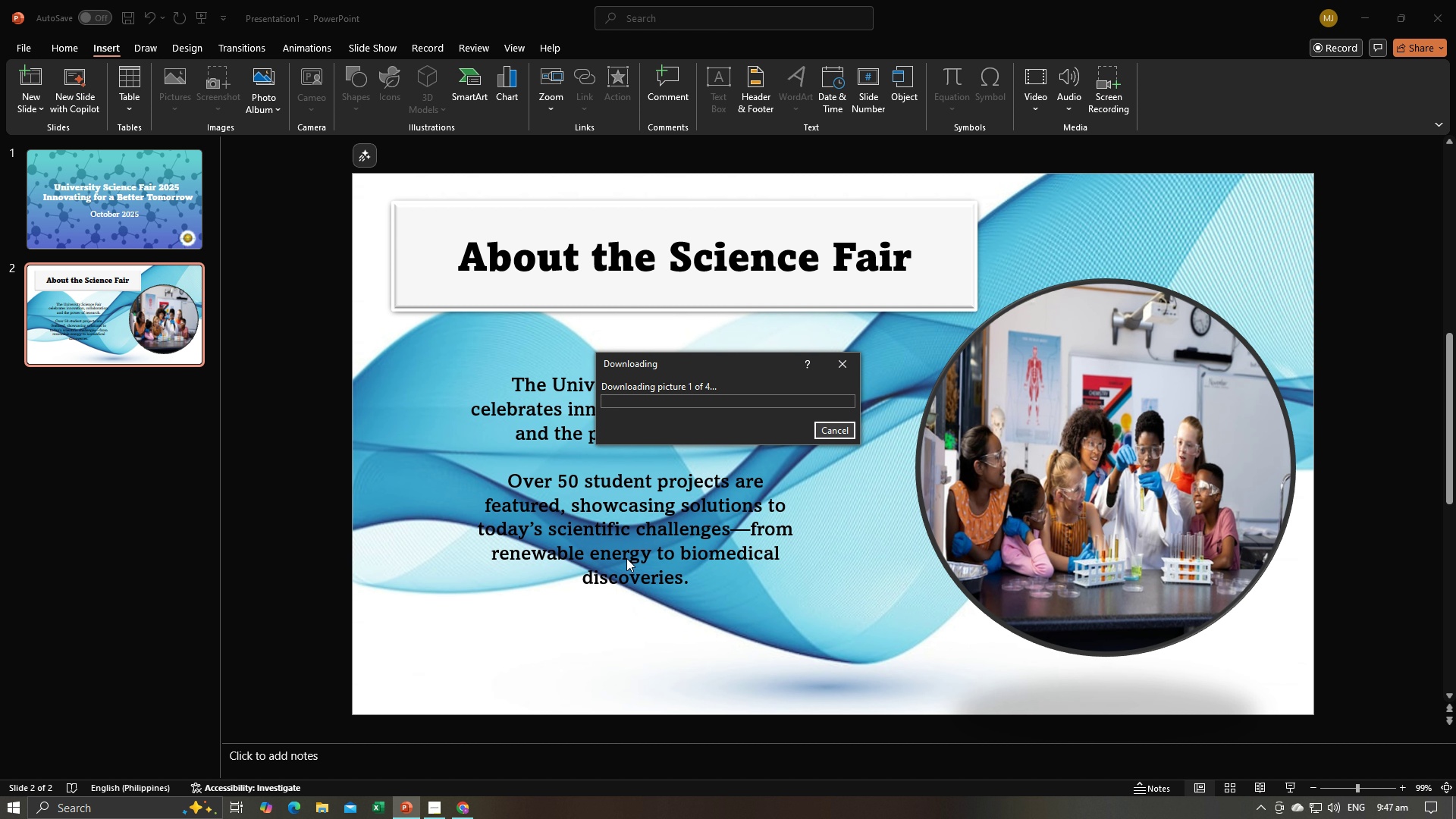 
left_click([310, 585])
 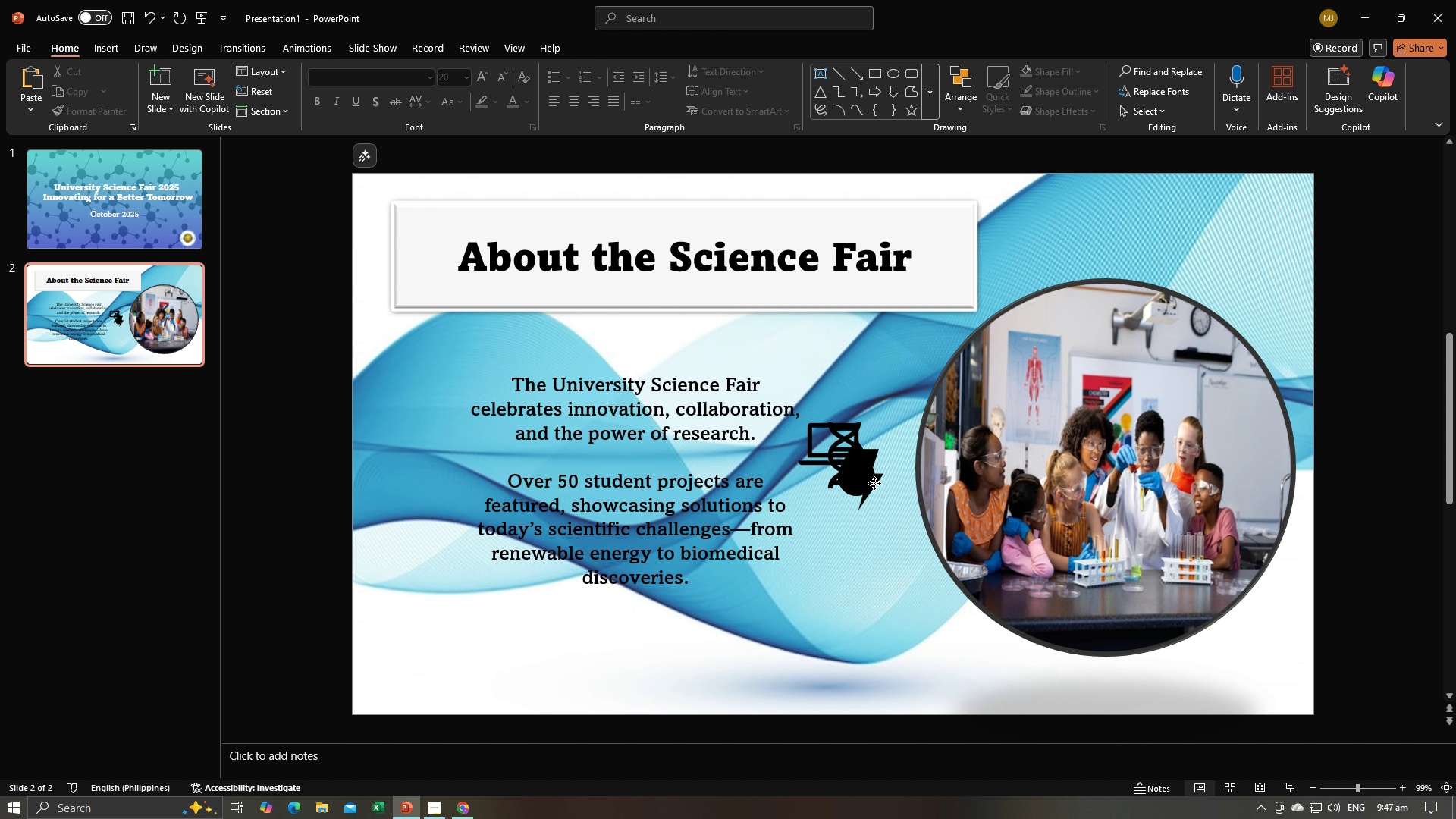 
left_click([874, 483])
 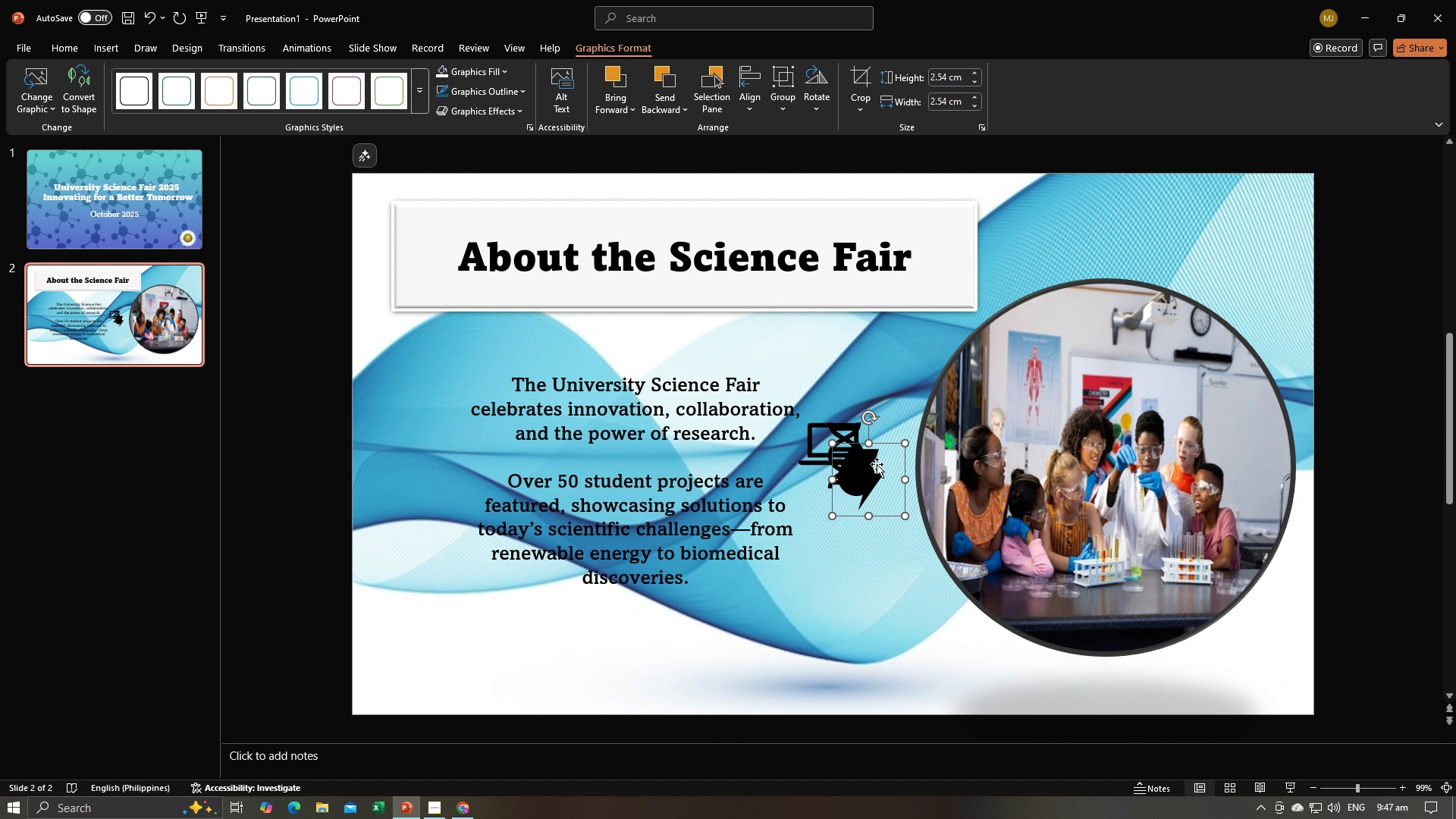 
left_click_drag(start_coordinate=[873, 468], to_coordinate=[858, 492])
 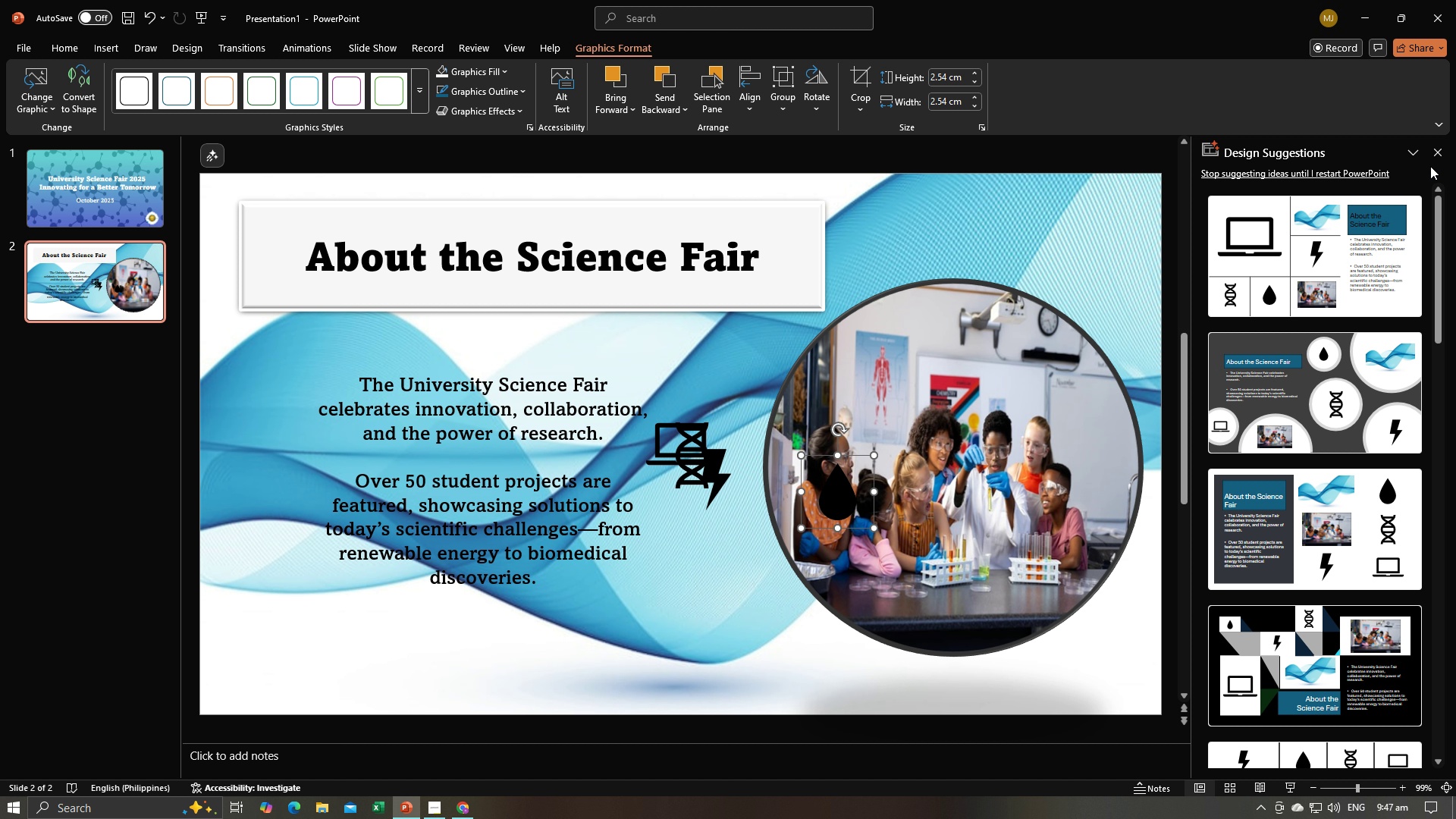 
left_click([1438, 160])
 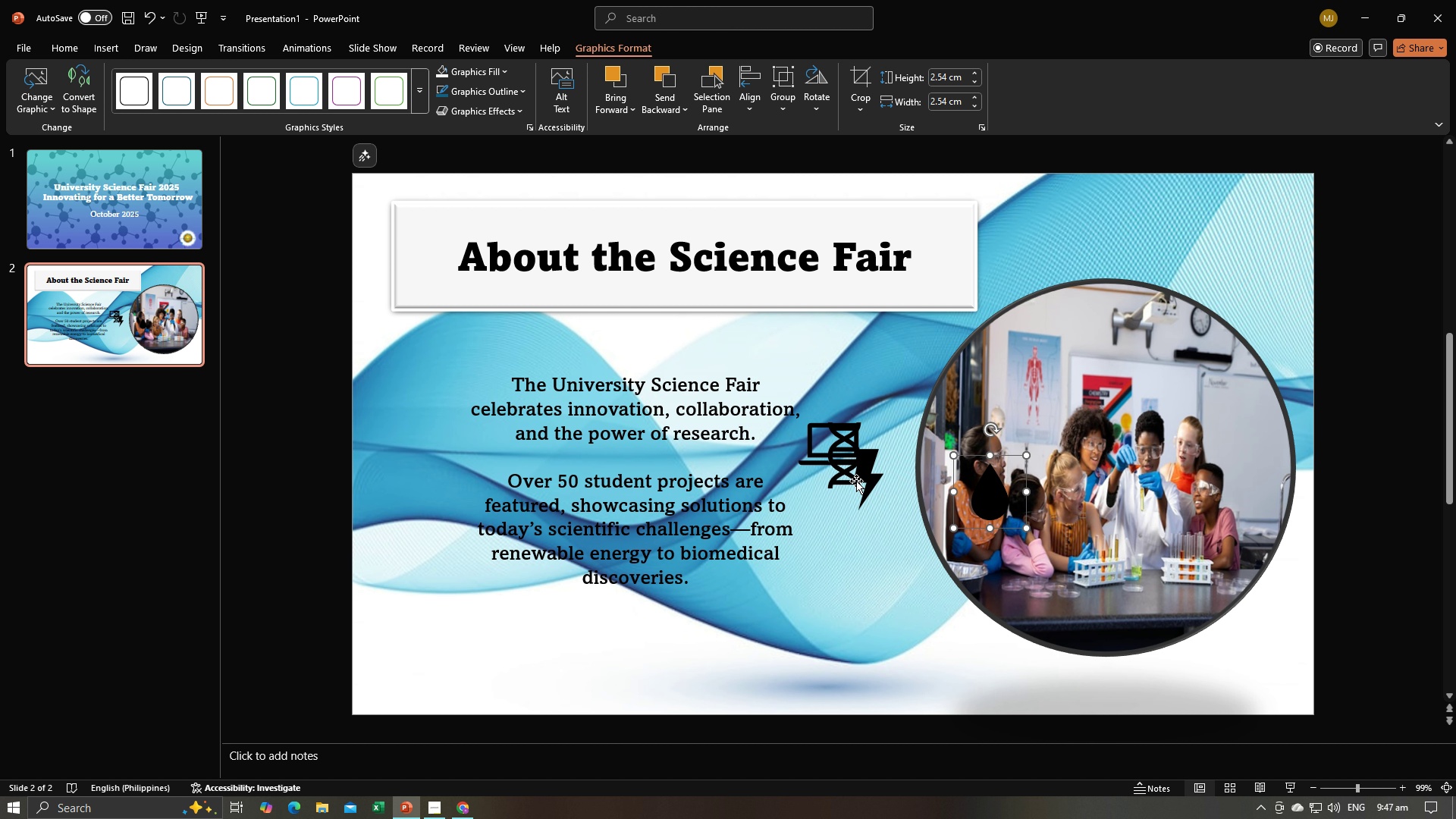 
left_click([858, 476])
 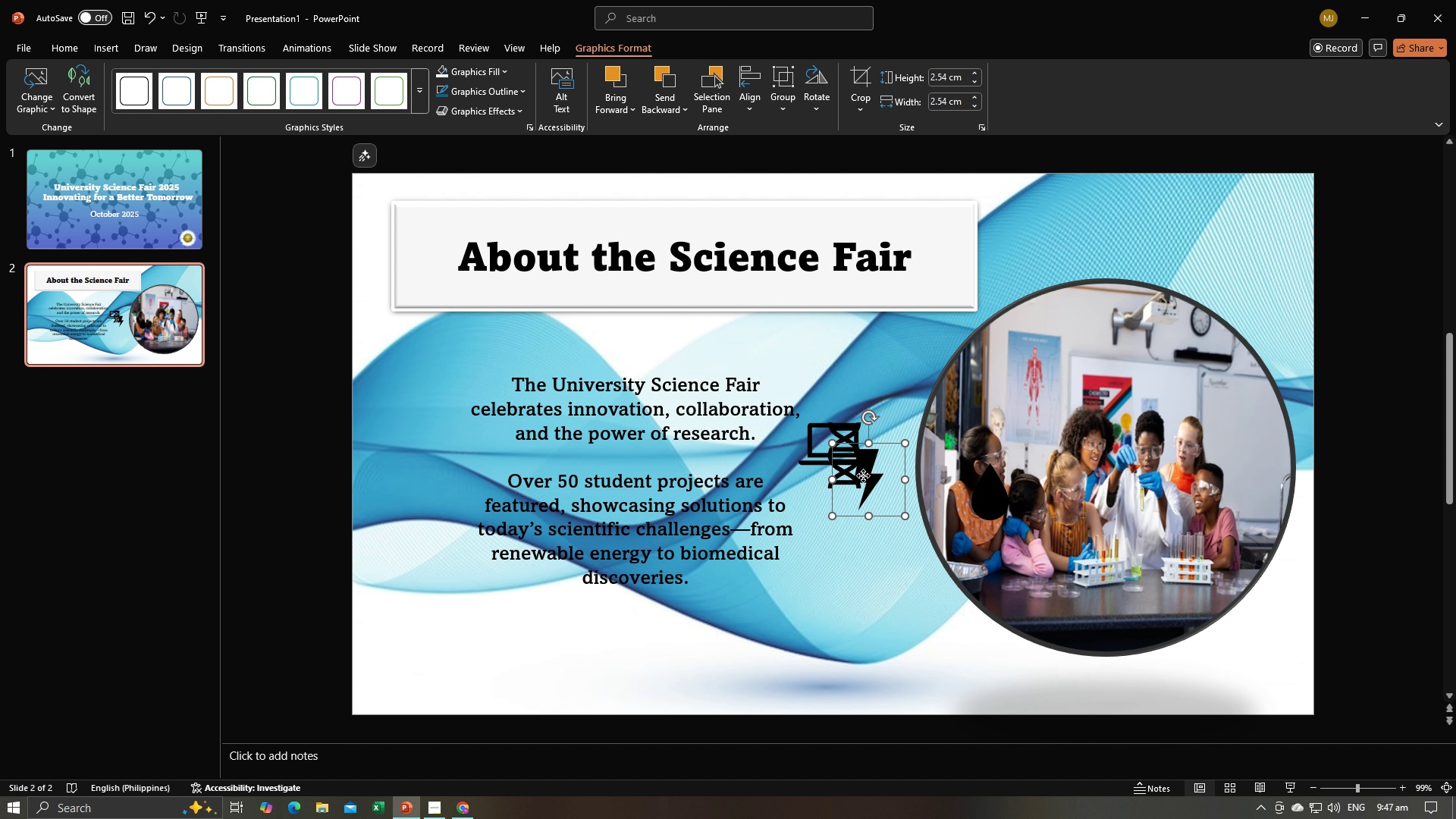 
left_click_drag(start_coordinate=[863, 475], to_coordinate=[518, 655])
 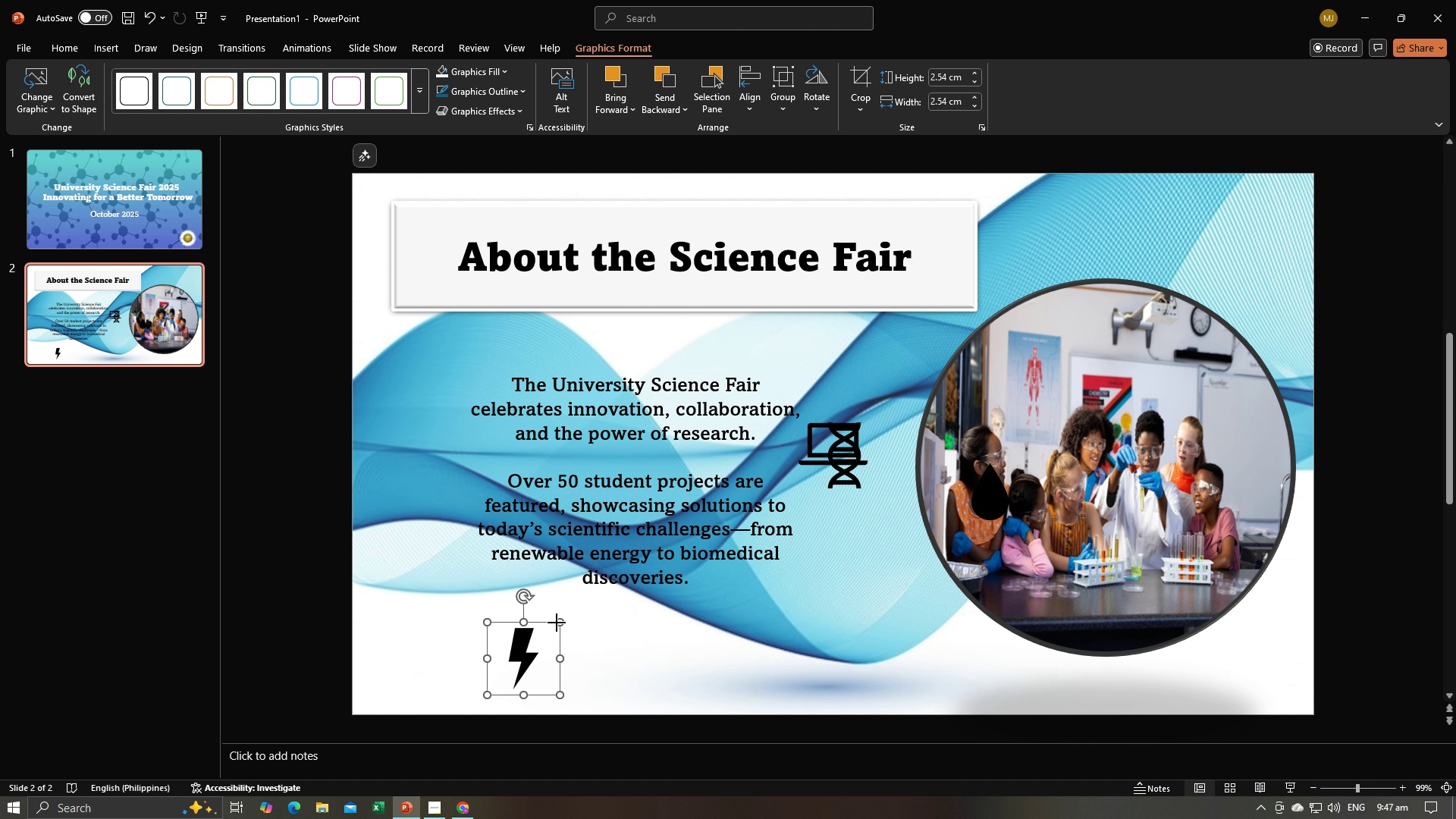 
left_click_drag(start_coordinate=[557, 623], to_coordinate=[537, 645])
 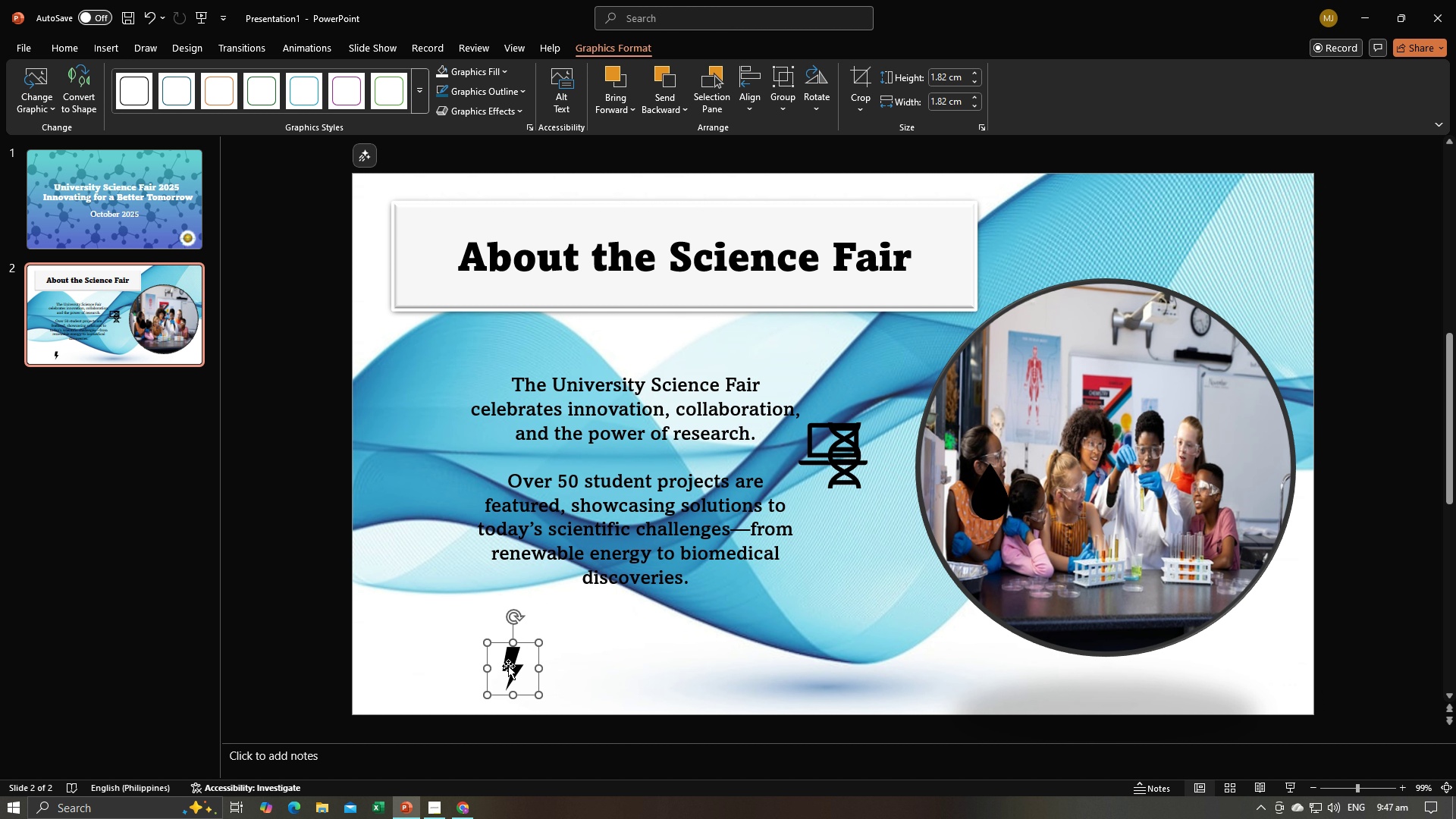 
left_click_drag(start_coordinate=[508, 666], to_coordinate=[459, 662])
 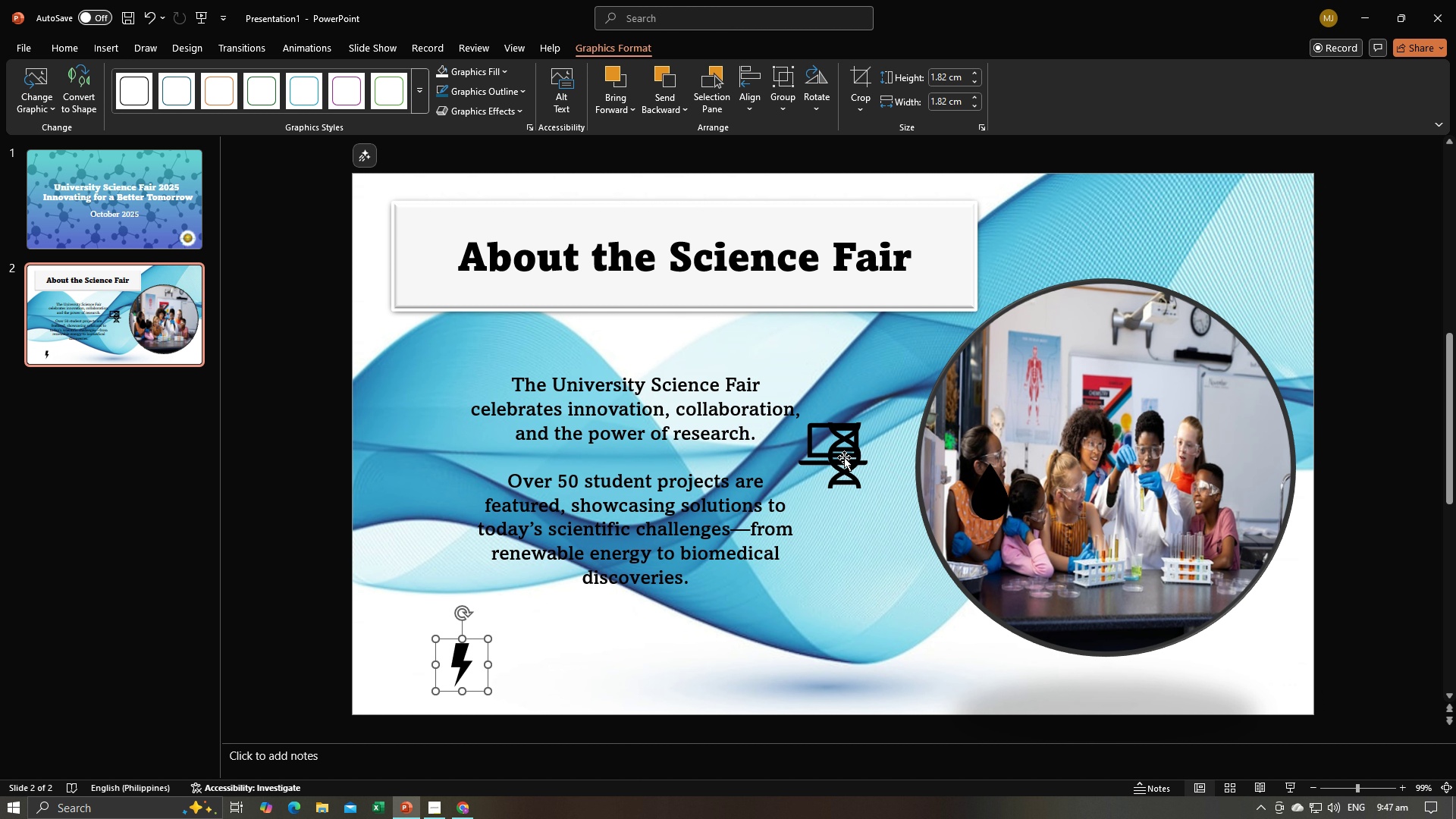 
left_click([844, 457])
 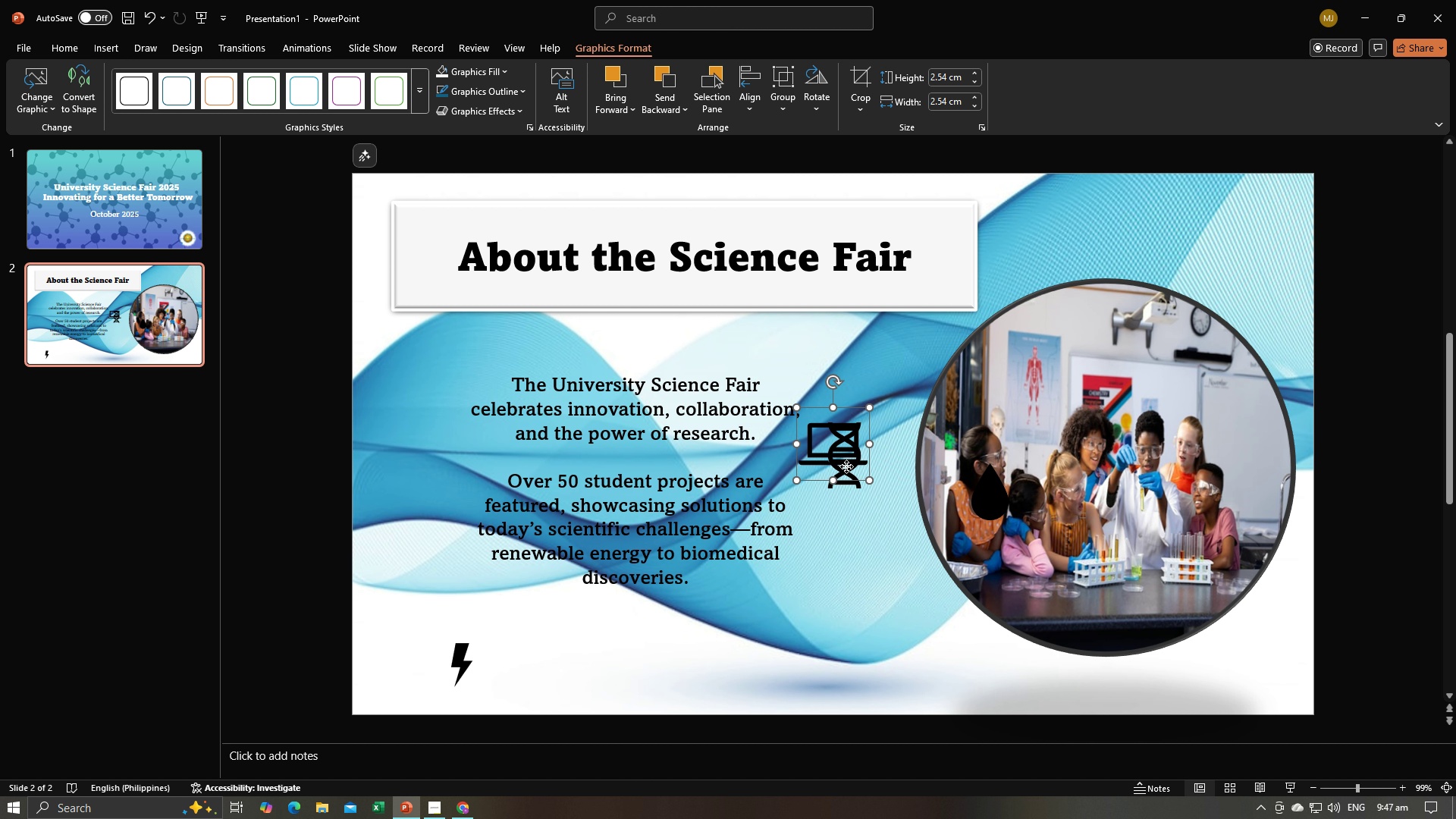 
left_click_drag(start_coordinate=[846, 466], to_coordinate=[868, 476])
 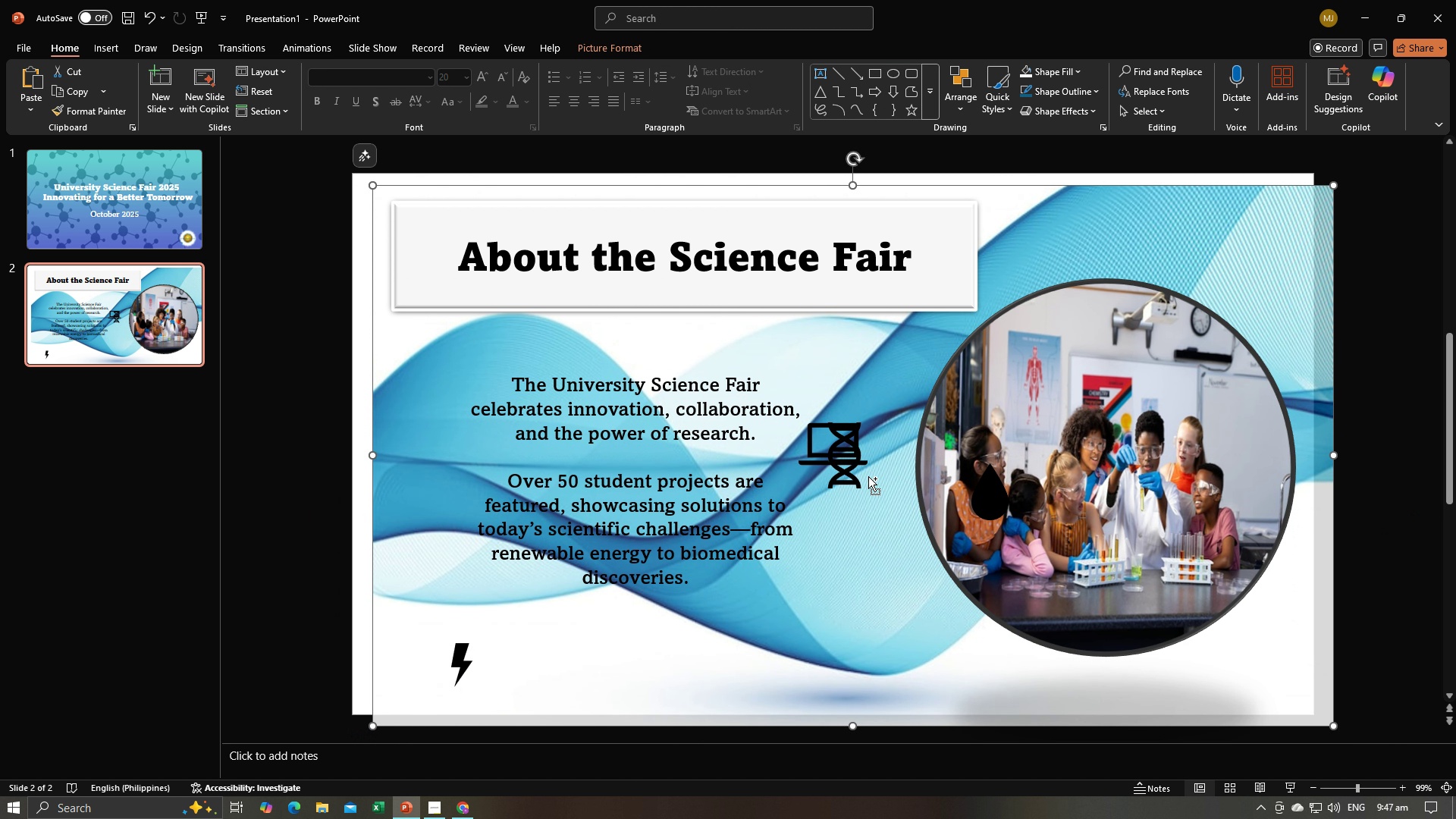 
key(Control+Z)
 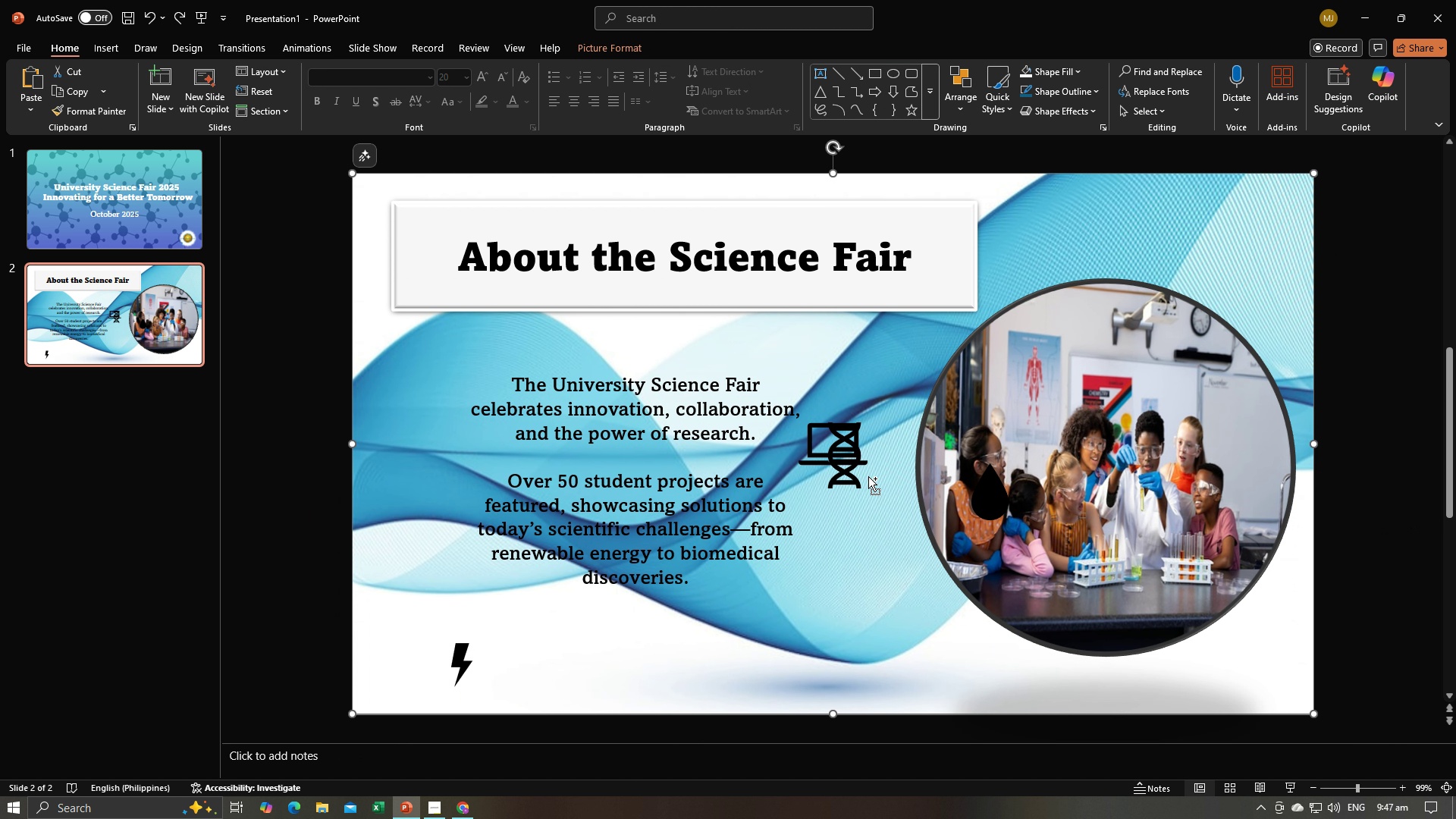 
key(Control+Z)
 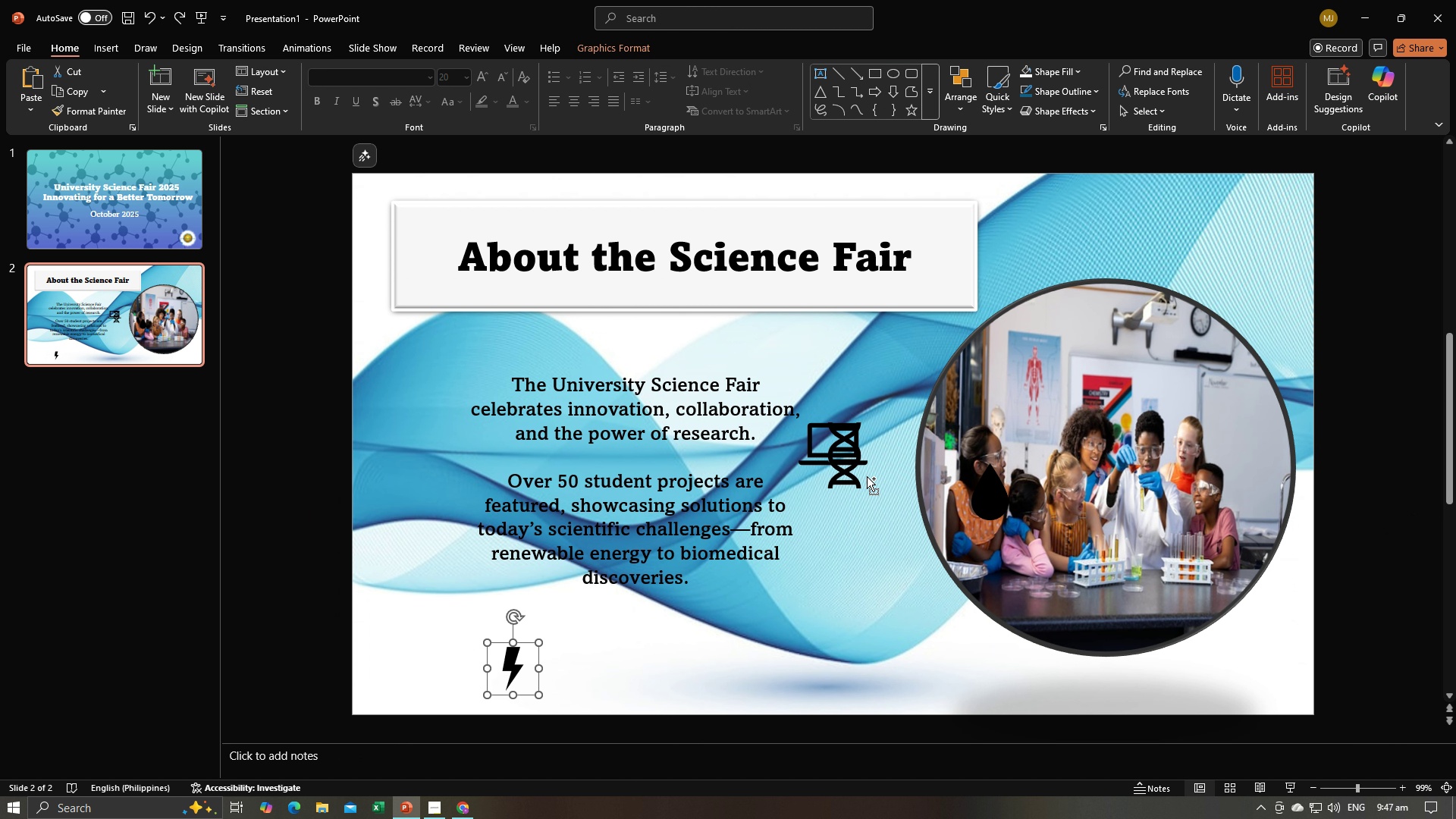 
key(Control+Z)
 